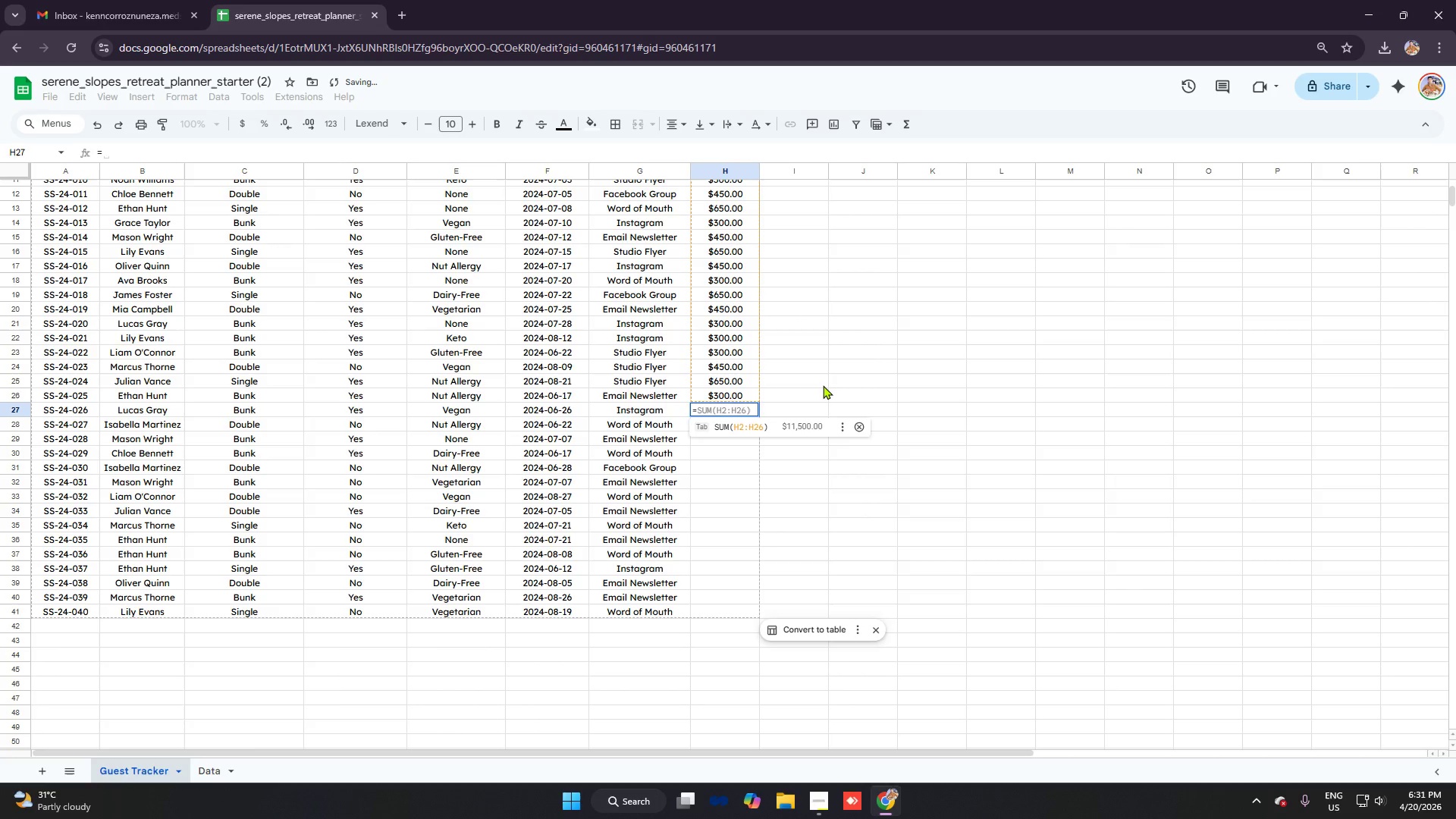 
key(Equal)
 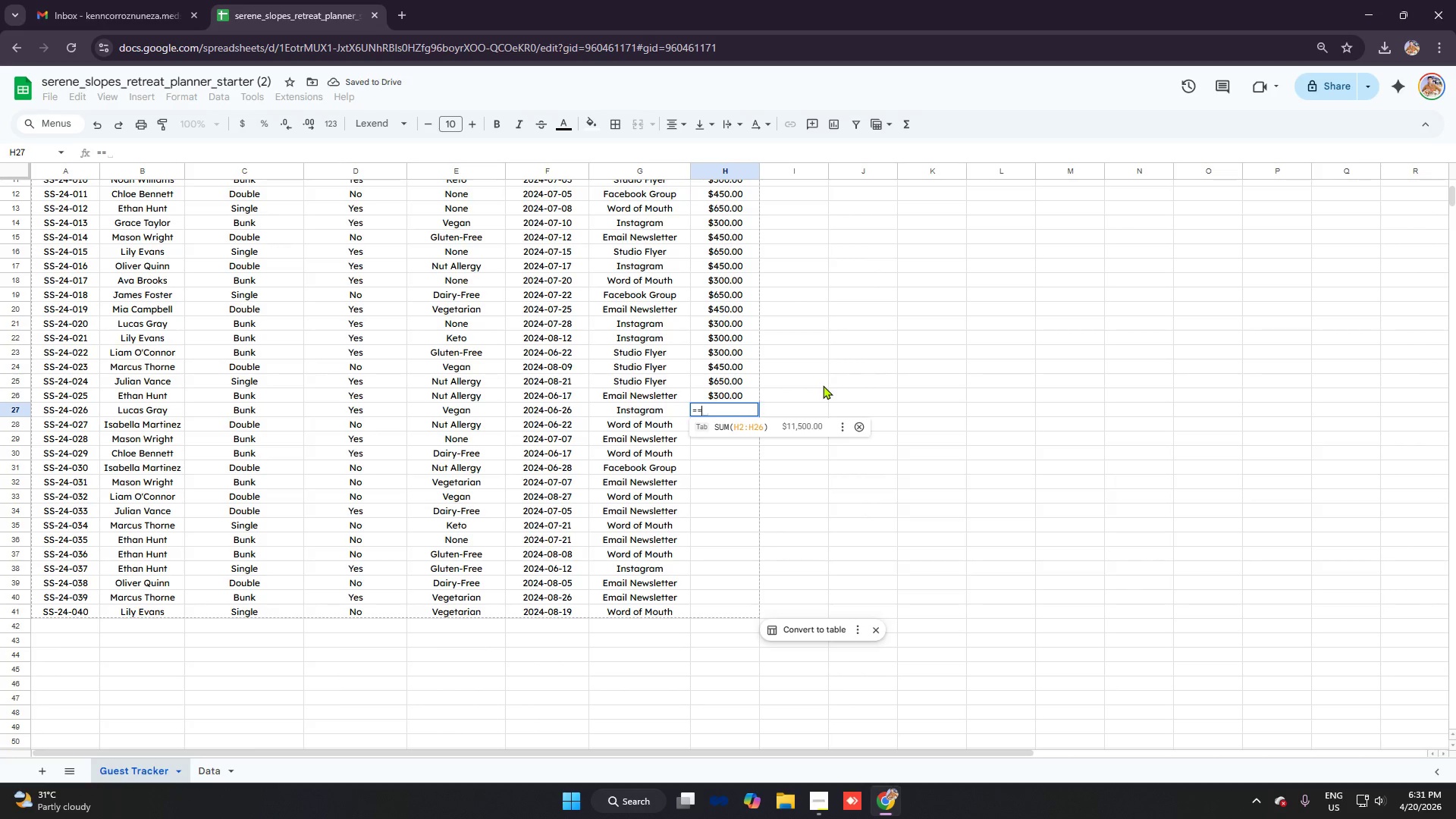 
key(V)
 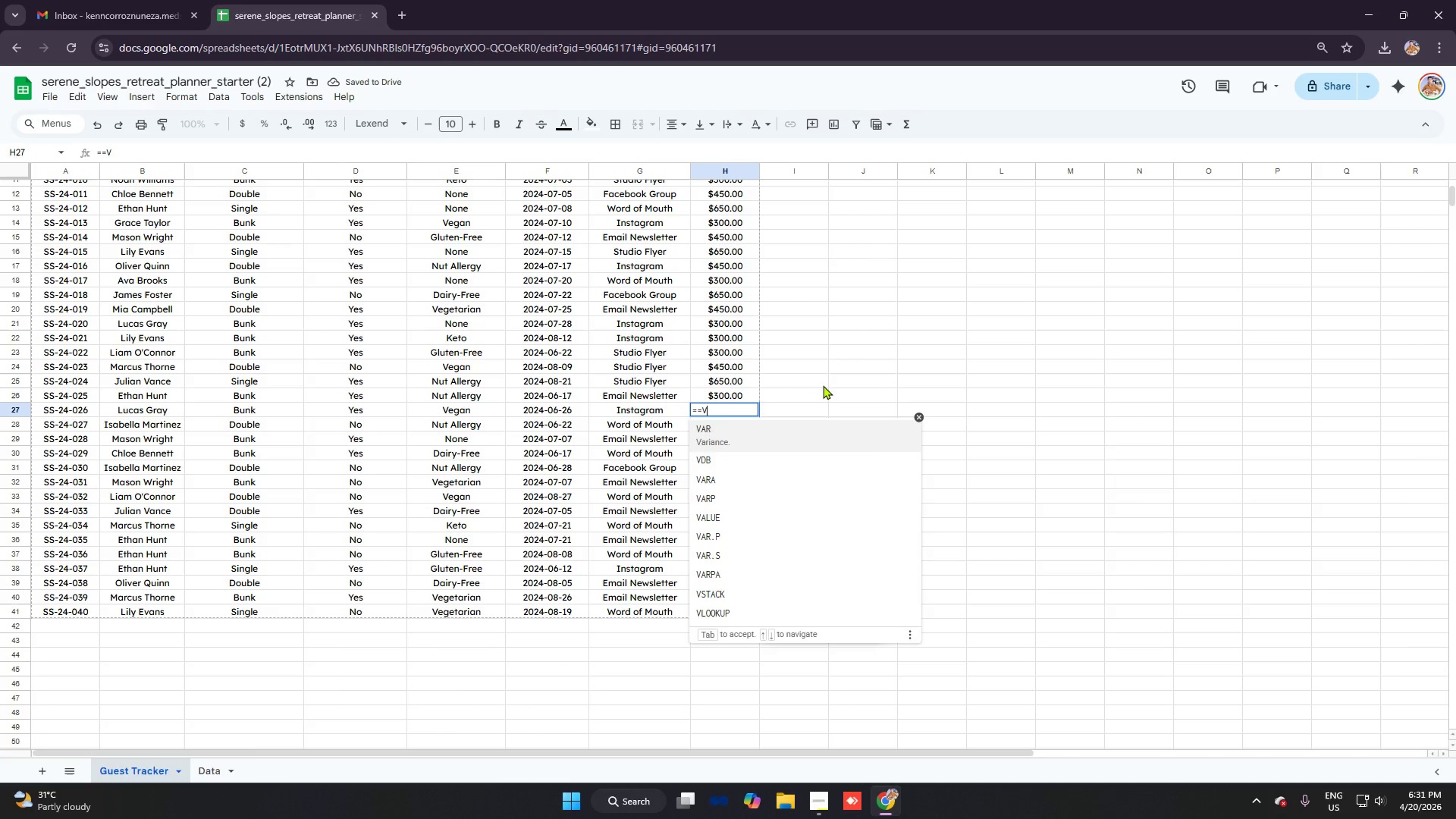 
key(Backspace)
 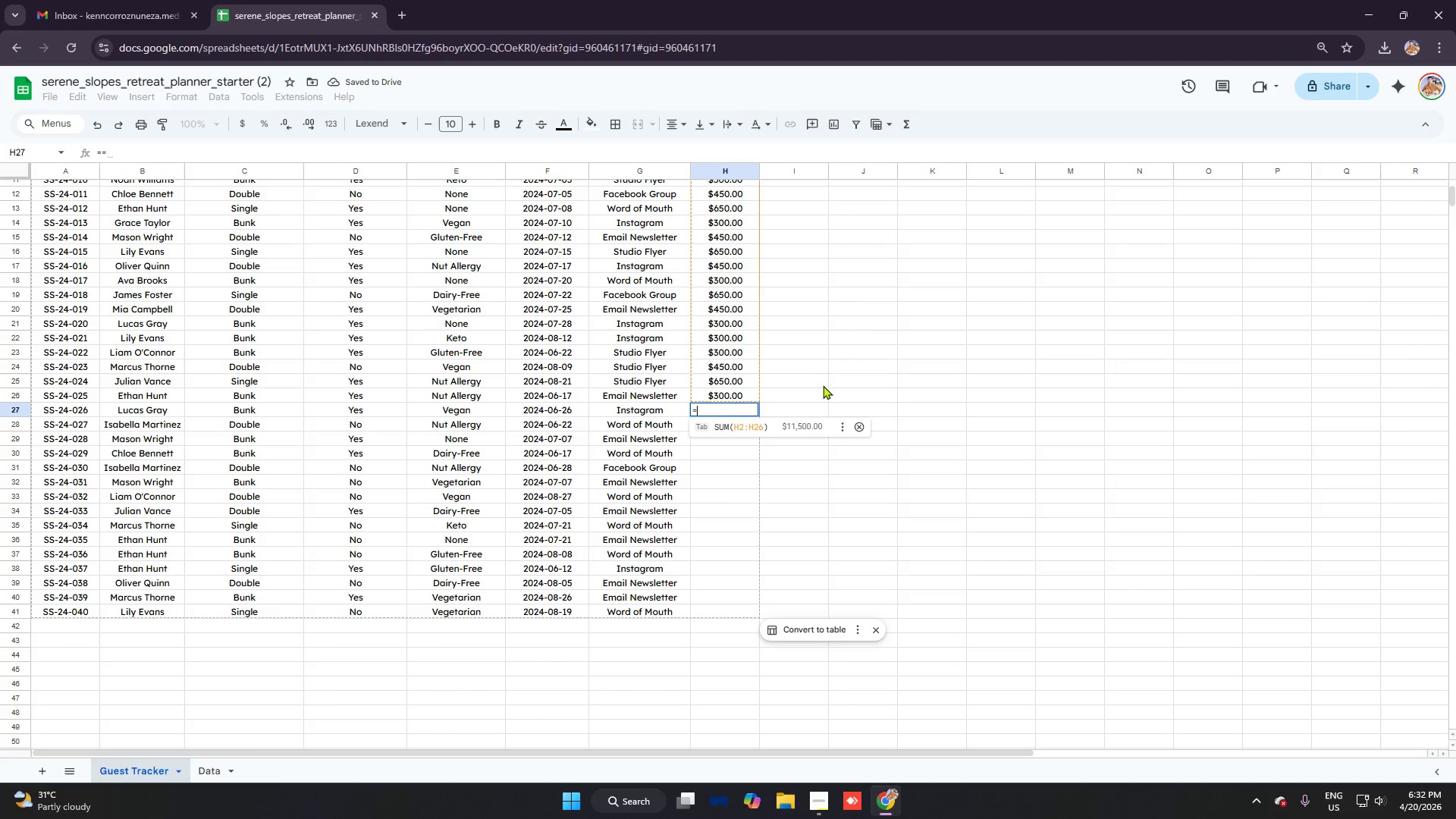 
key(Backspace)
 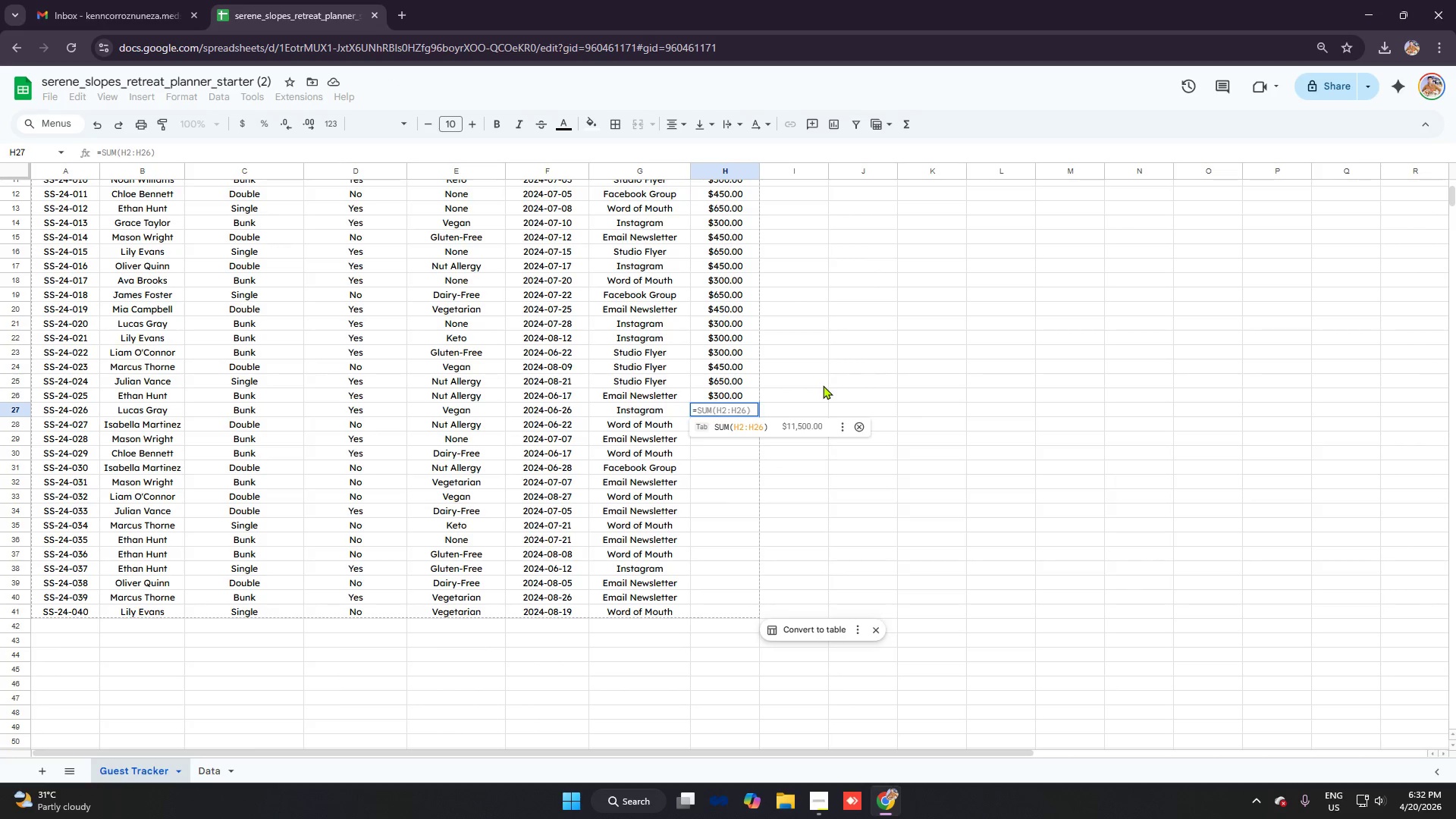 
wait(6.47)
 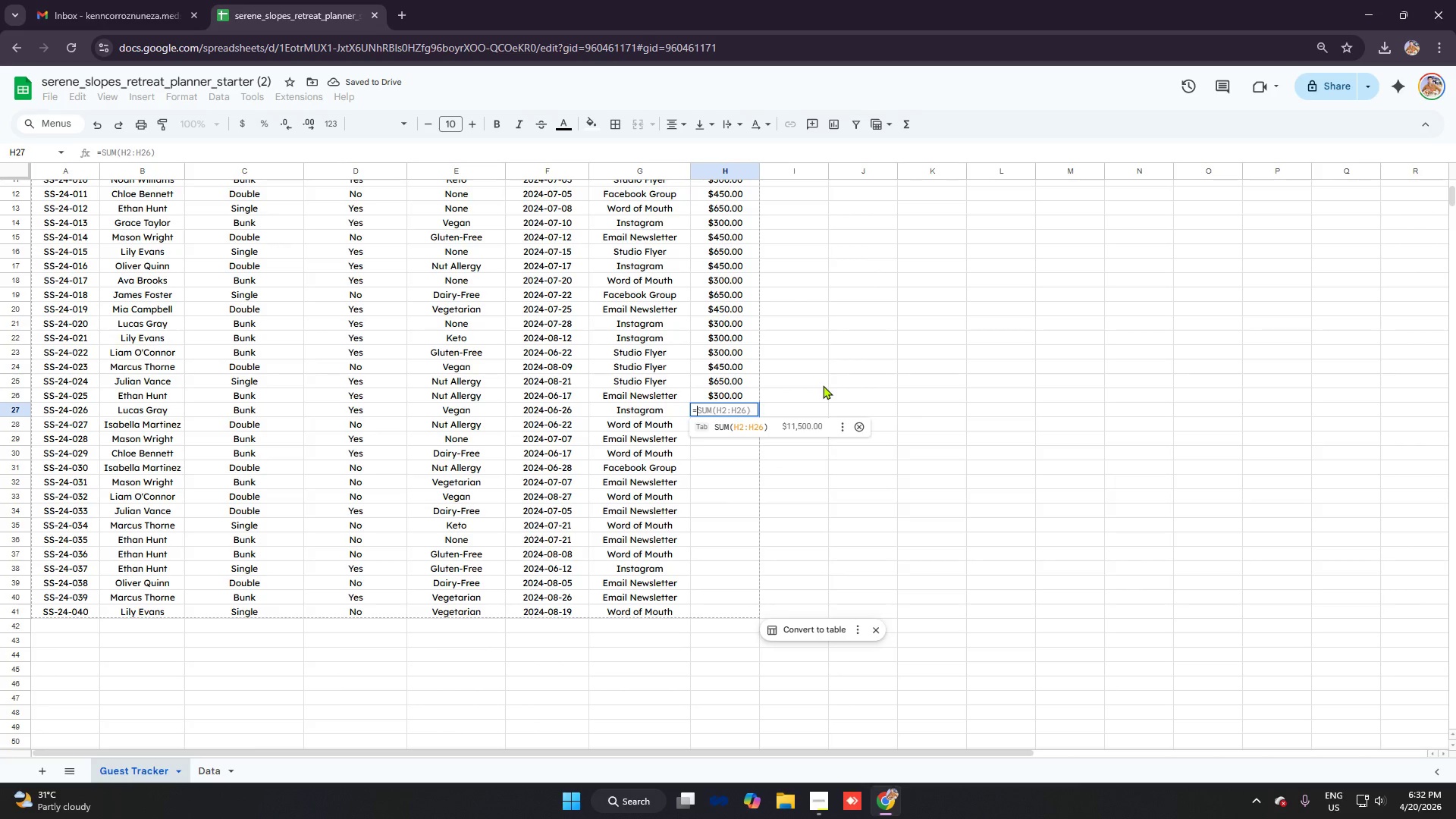 
type(VLOOK)
key(Tab)
type(C27)
 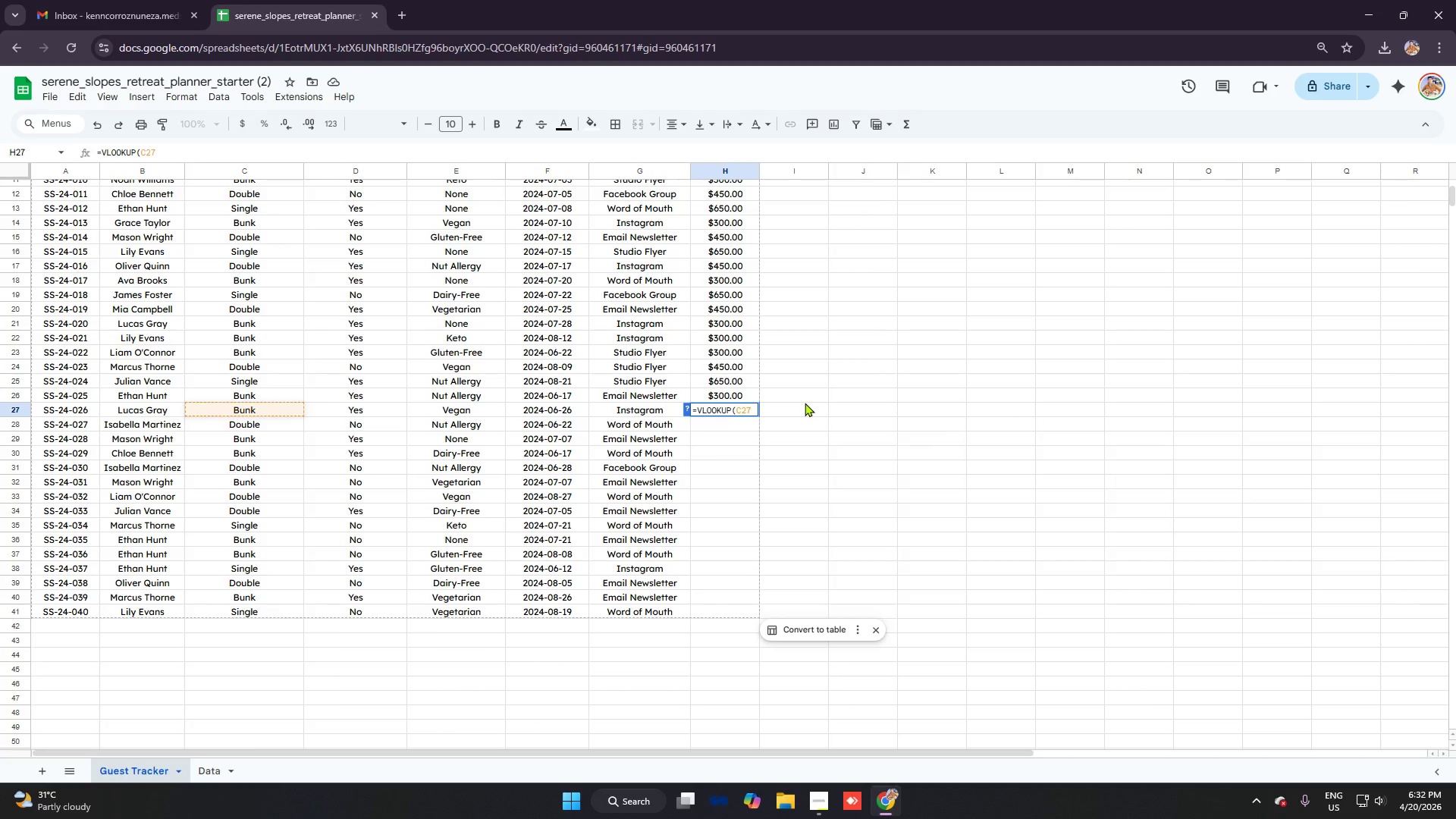 
key(Control+V)
 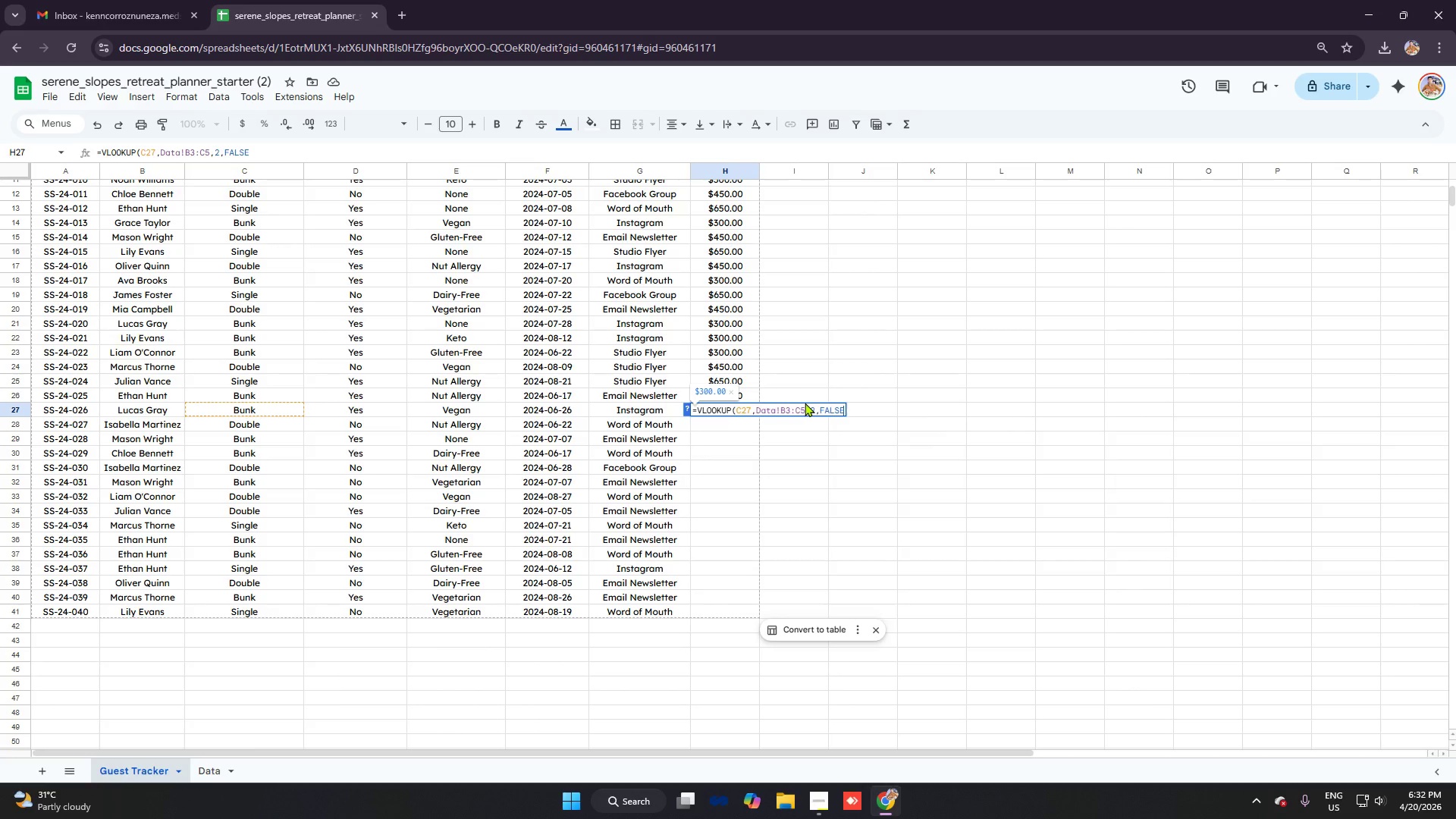 
key(Enter)
 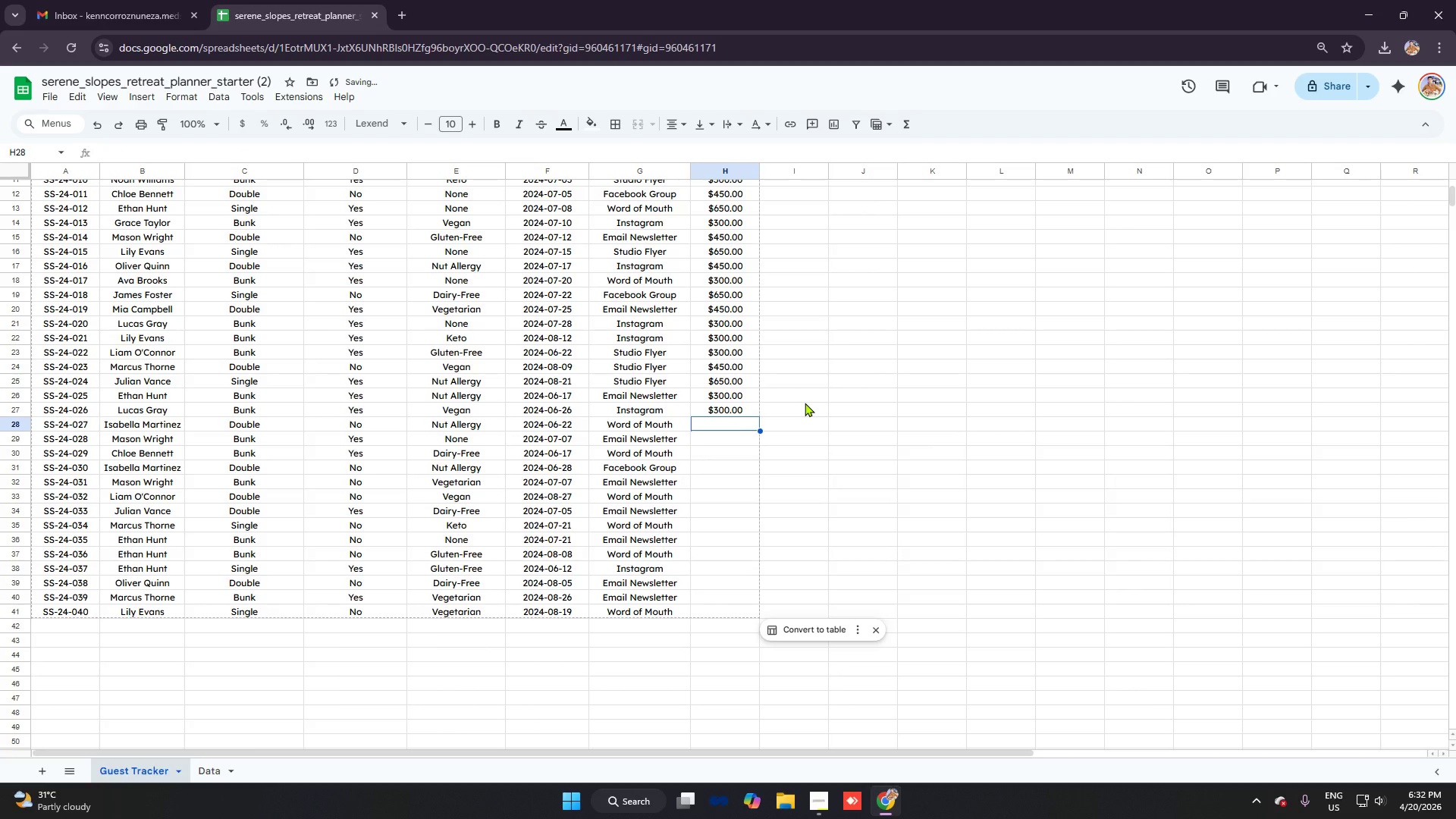 
type(=VLOOK)
 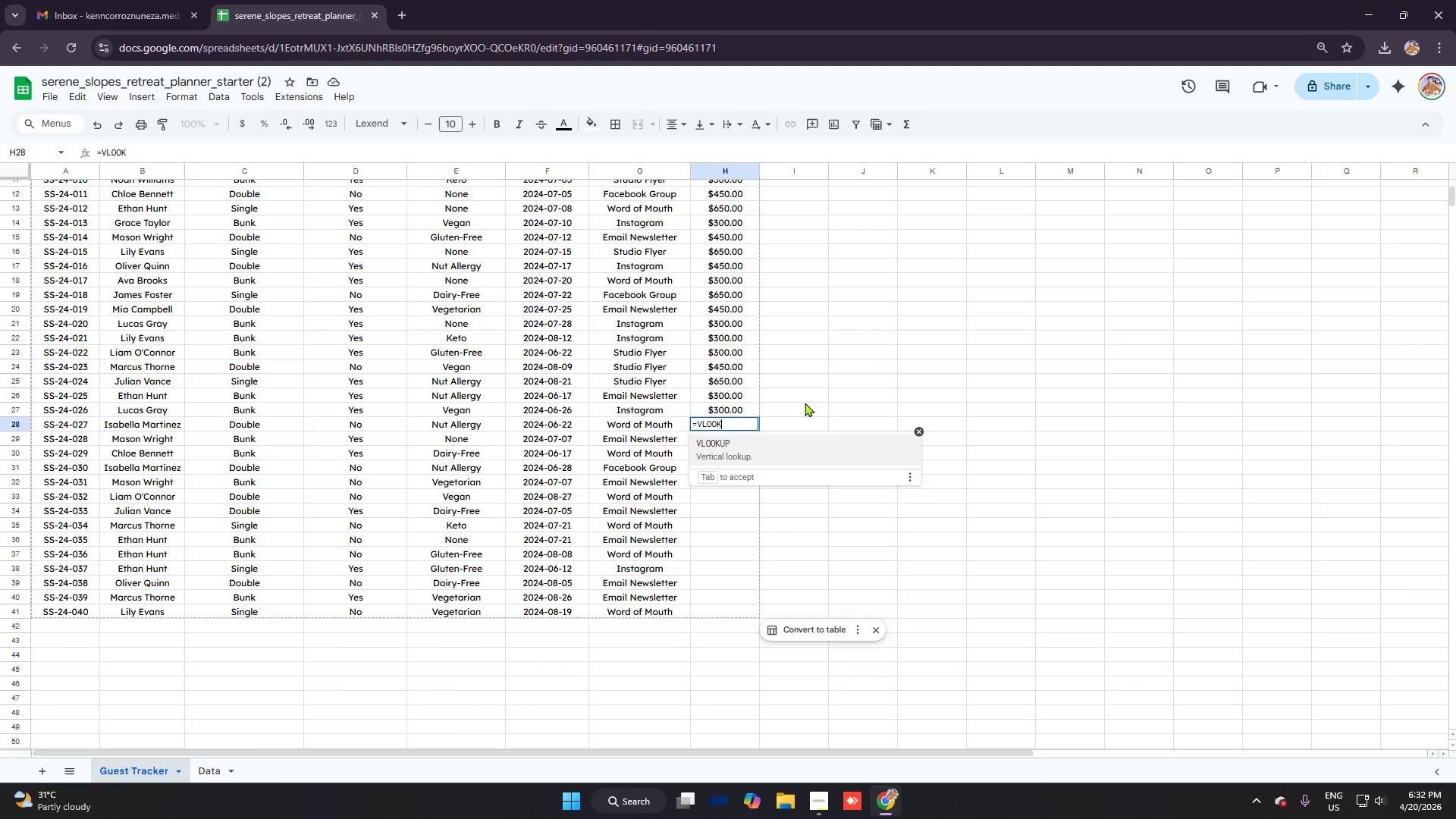 
wait(7.69)
 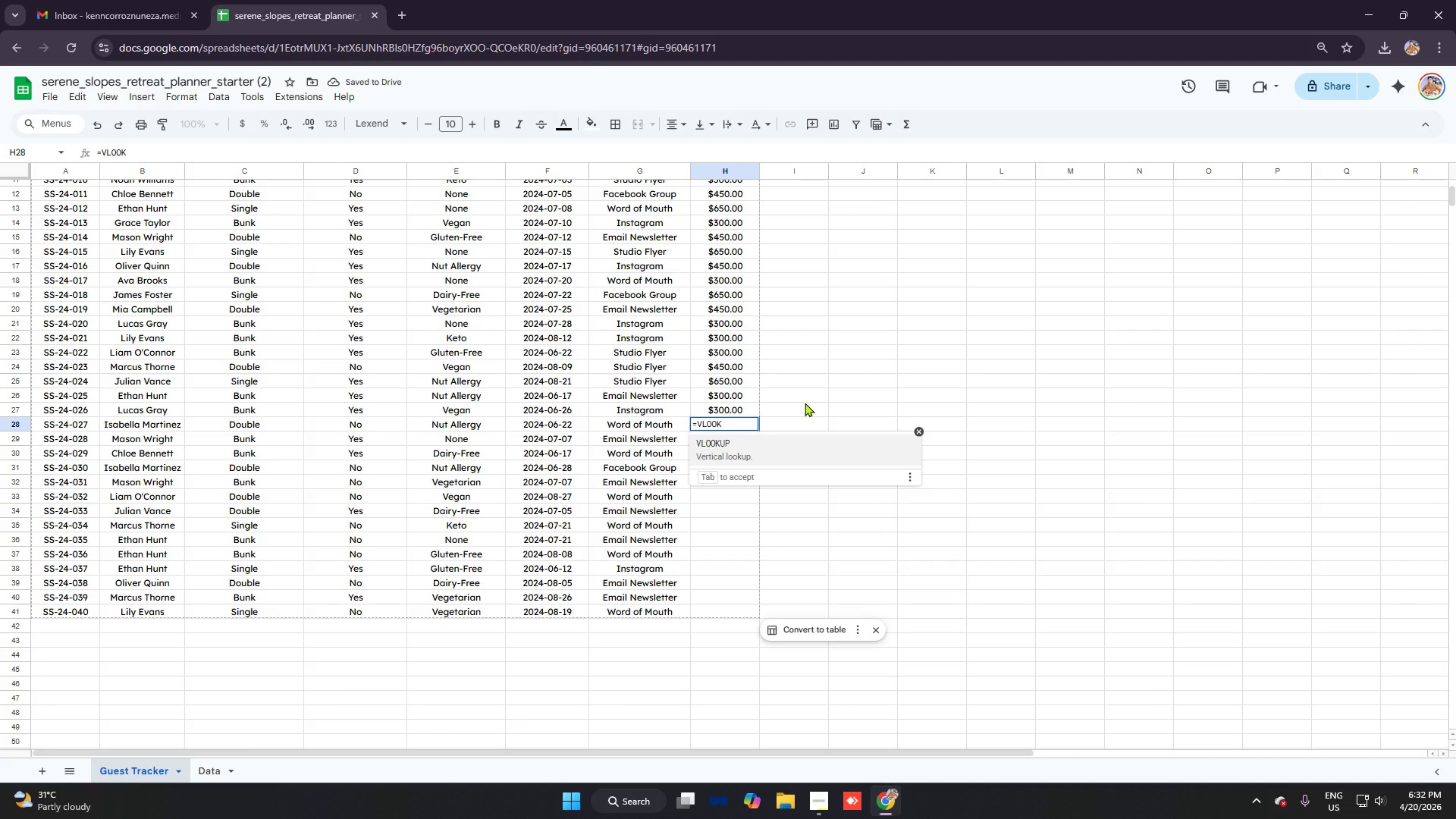 
key(Tab)
 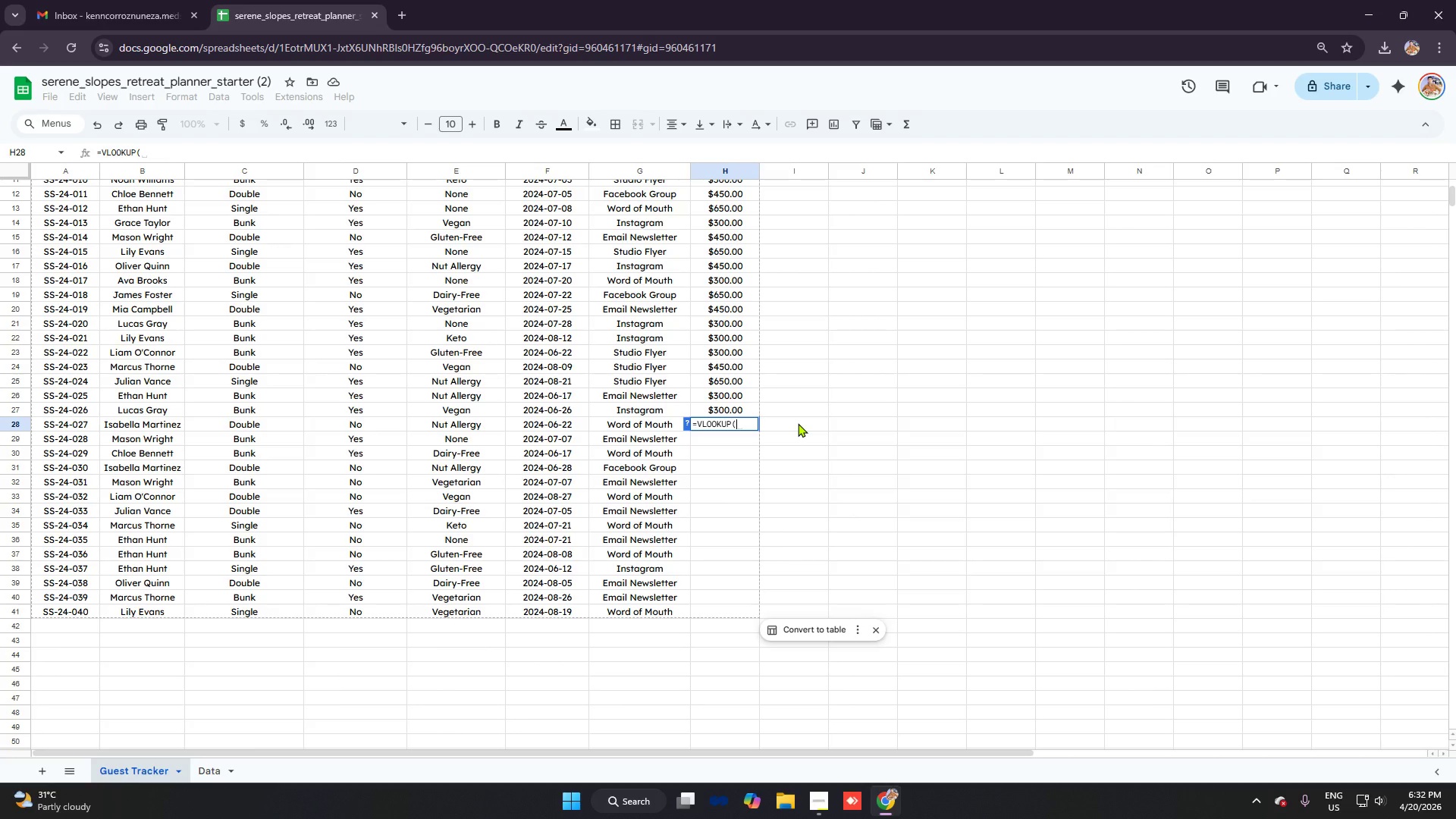 
wait(9.58)
 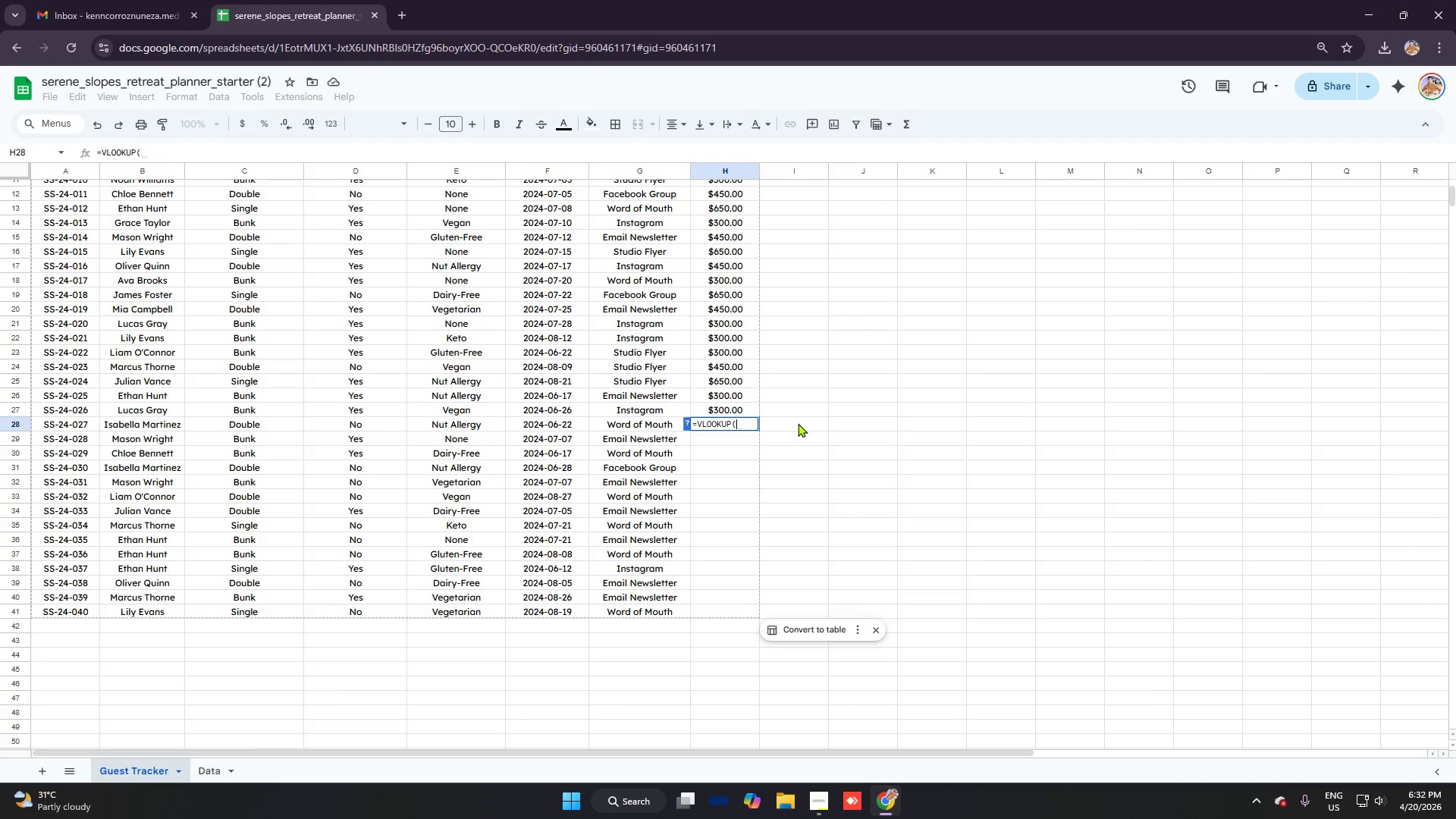 
type(C28)
 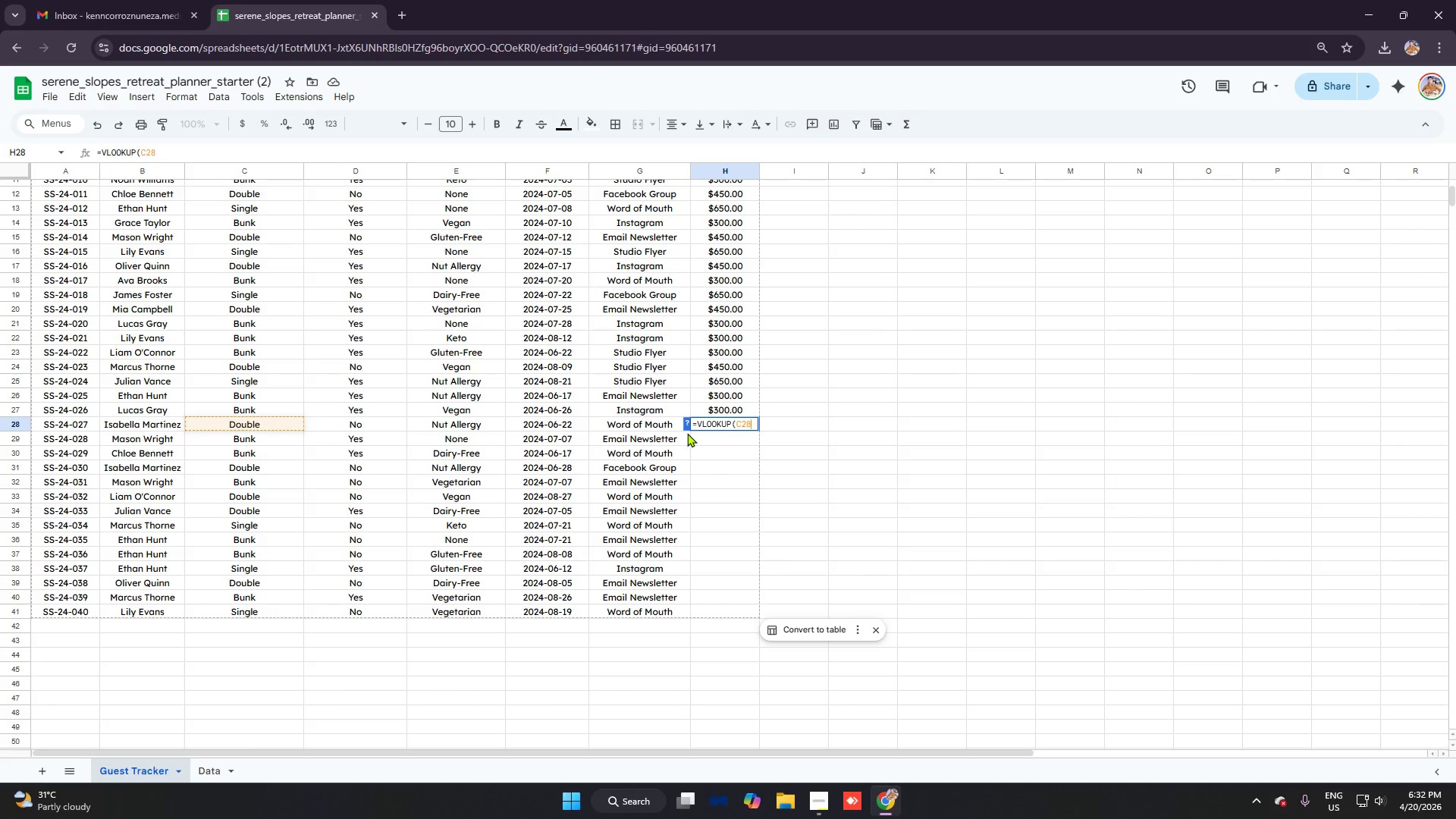 
key(Control+V)
 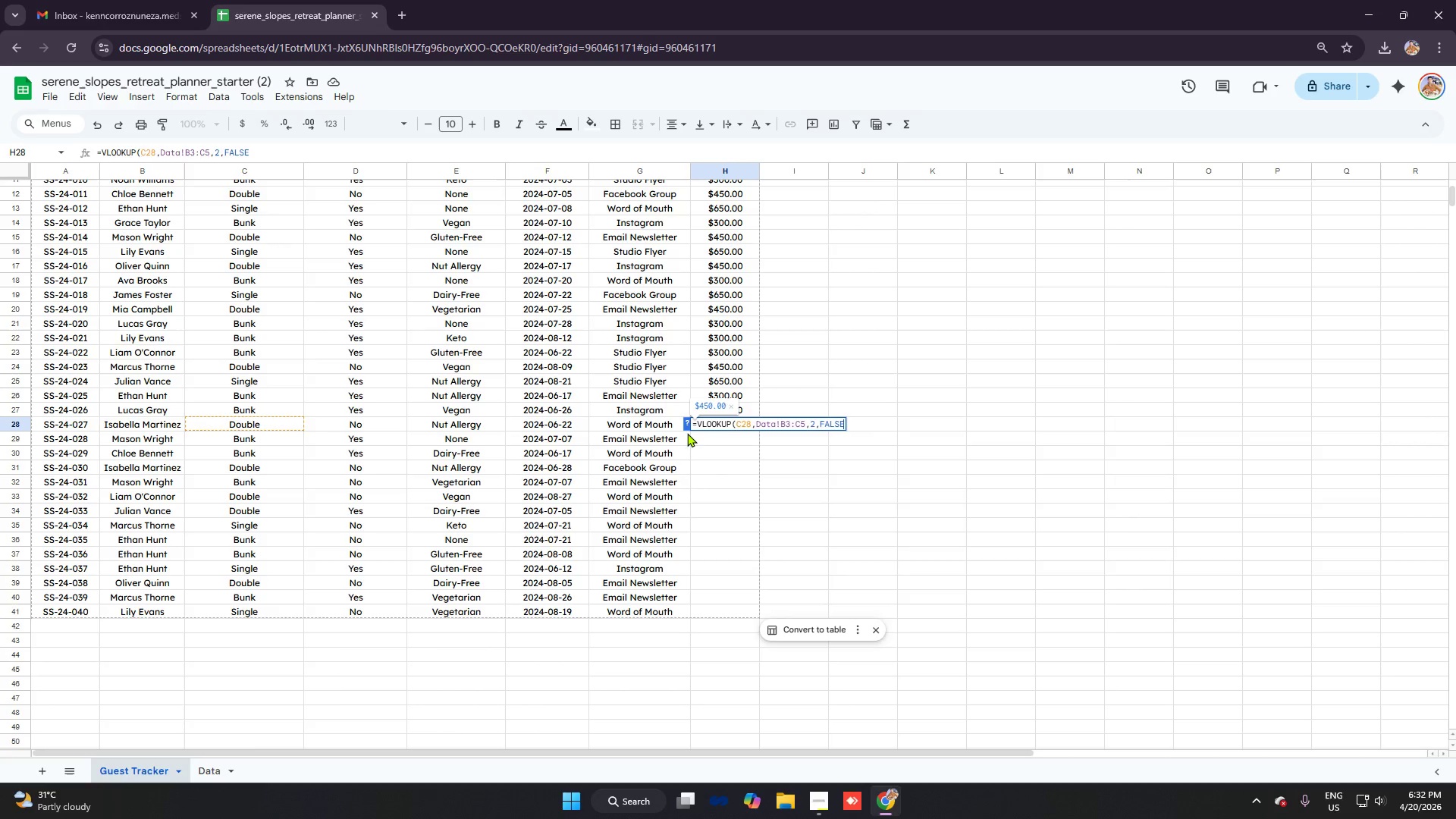 
key(Enter)
 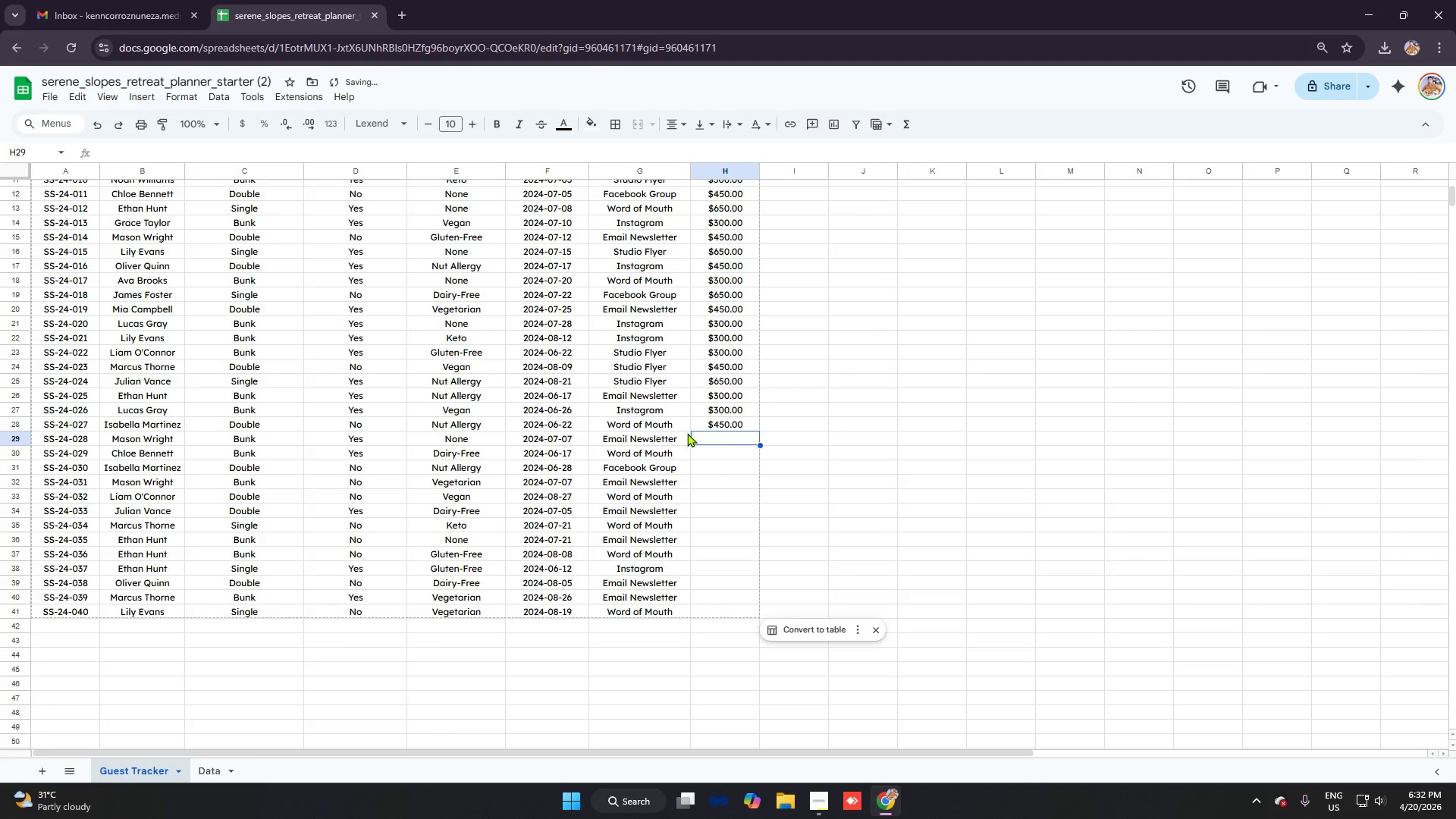 
type(=VLOOK)
key(Tab)
type(C29)
 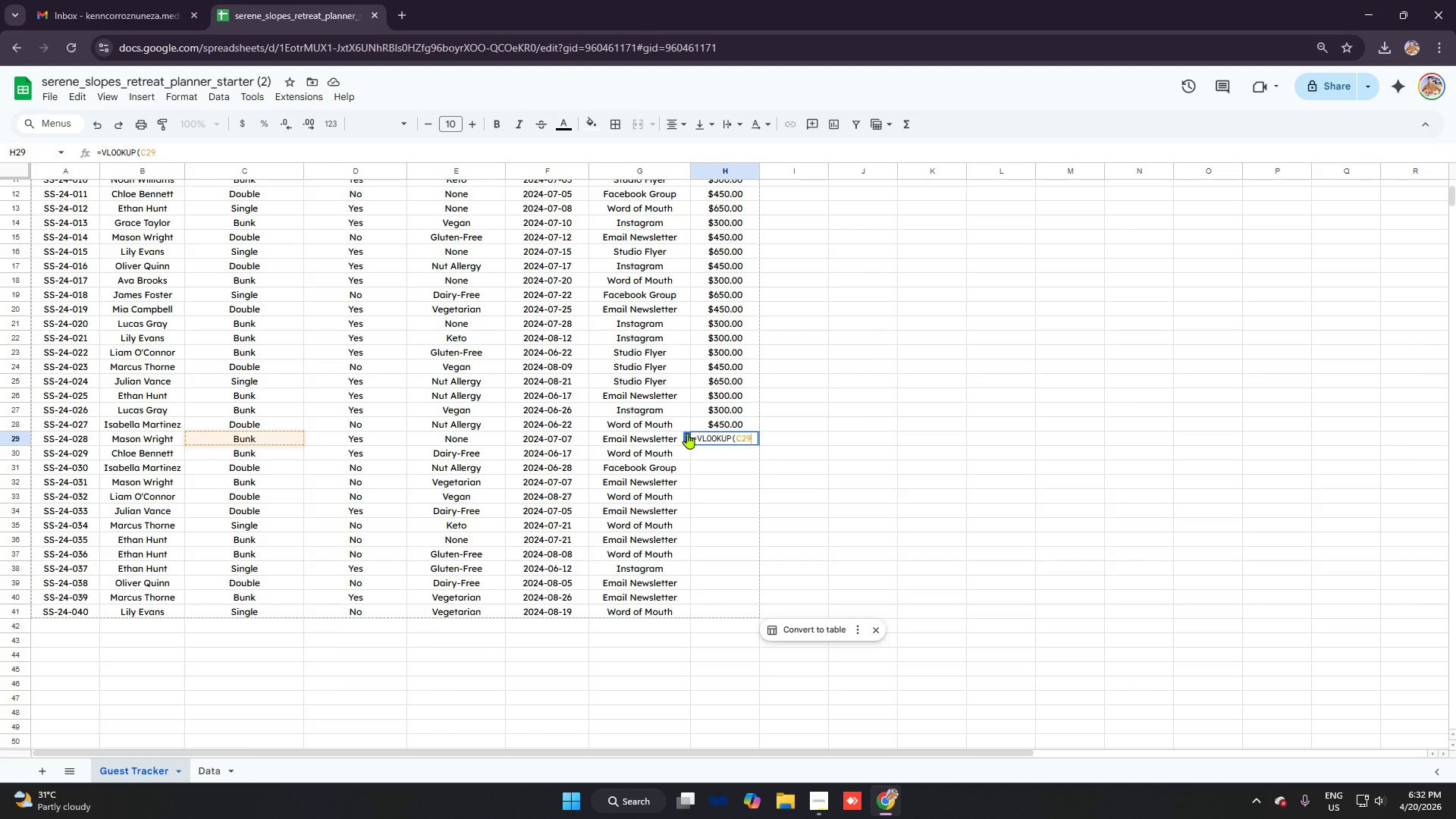 
key(Control+ControlLeft)
 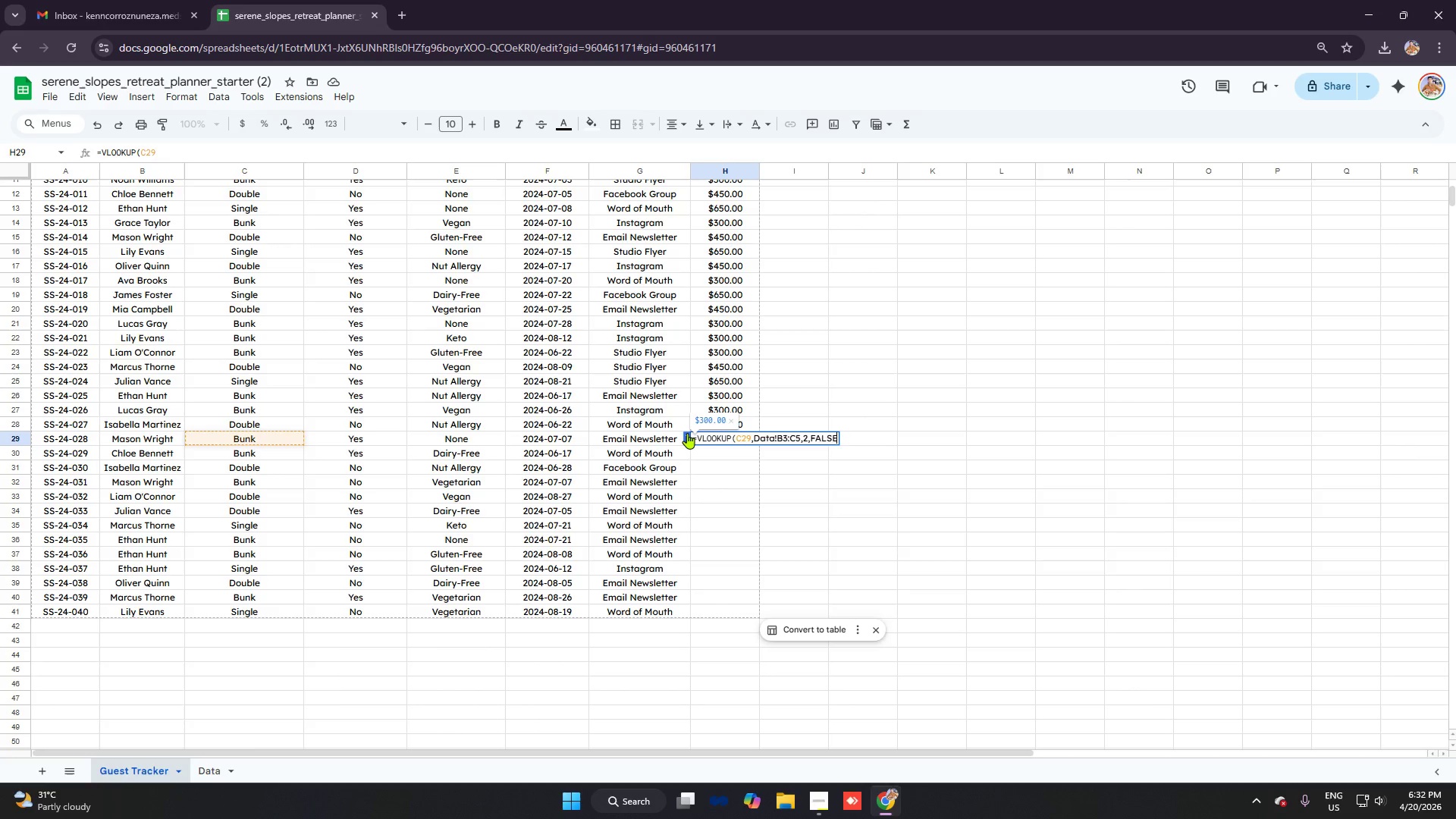 
key(Control+V)
 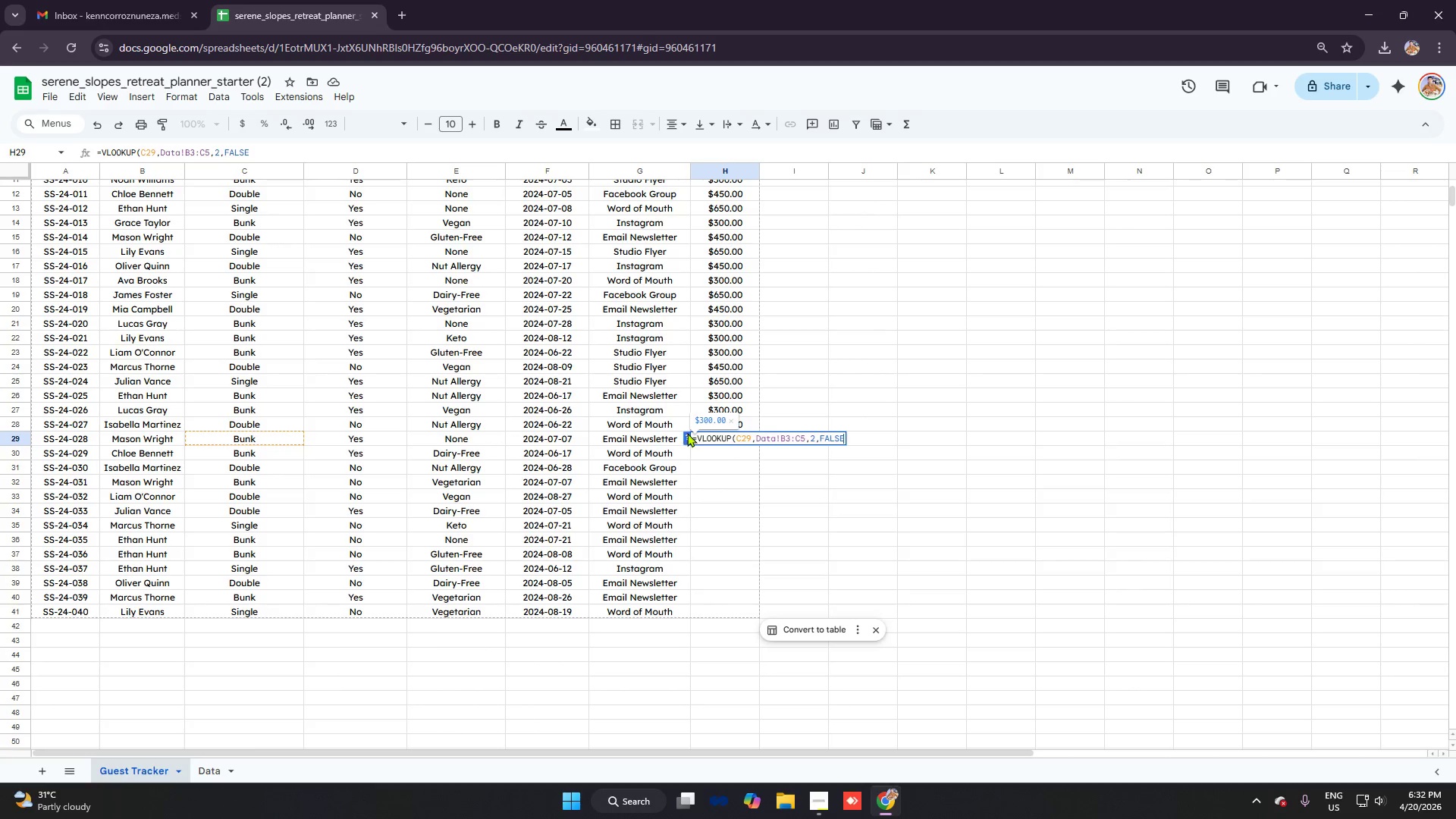 
key(Enter)
 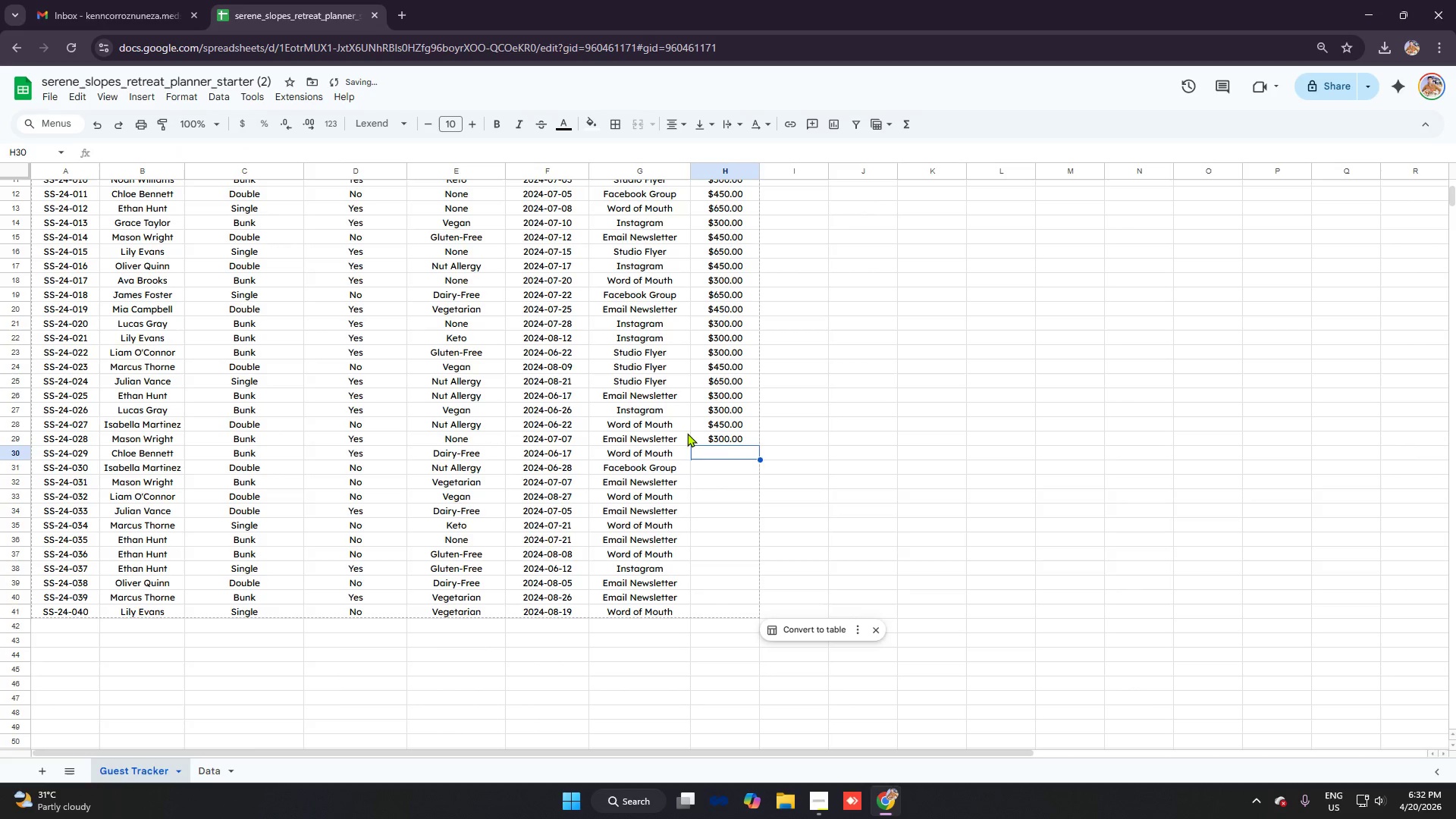 
type(=VLOOK)
key(Tab)
type(30)
key(Backspace)
key(Backspace)
type(C30)
 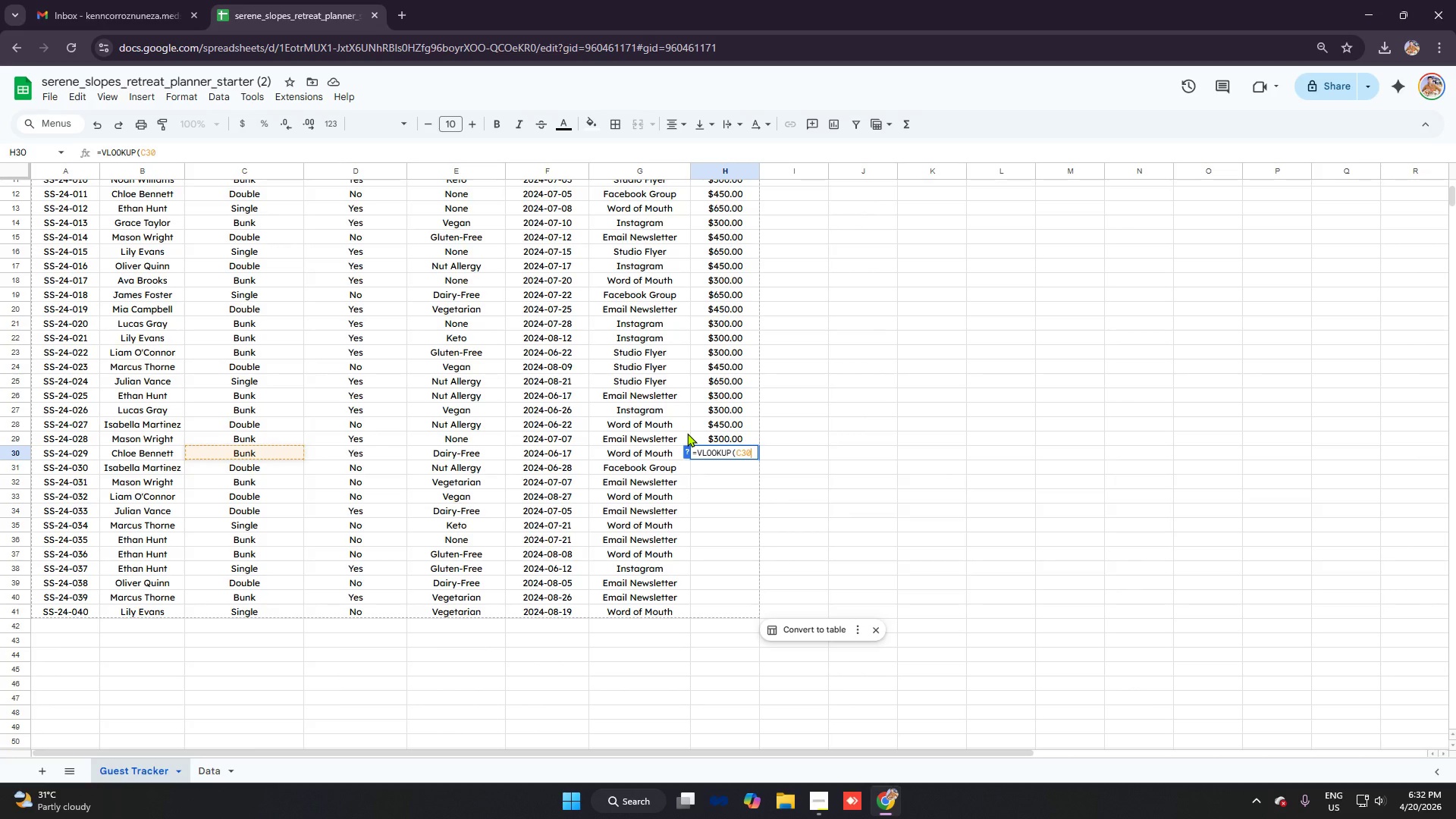 
key(Control+V)
 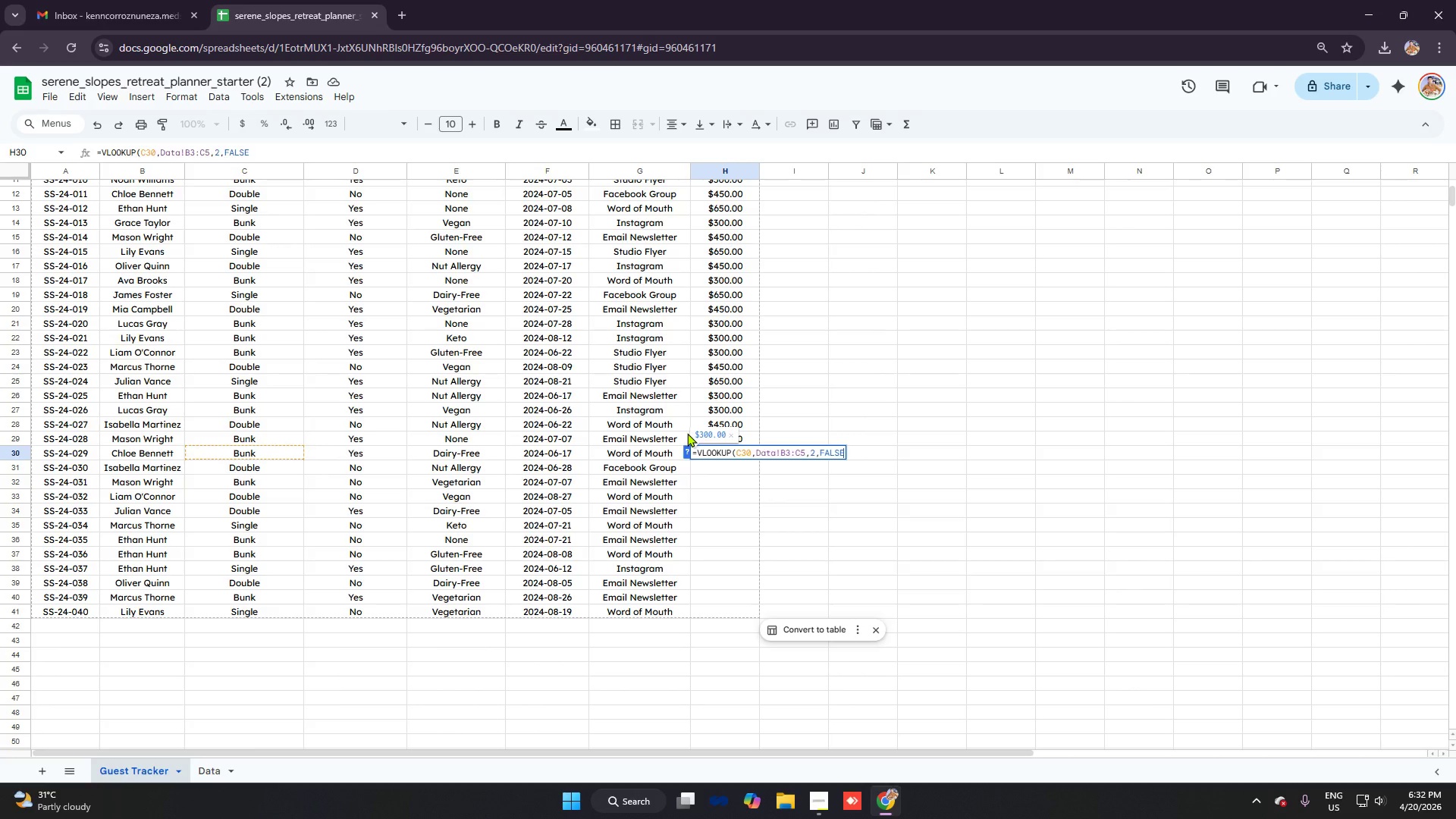 
key(Enter)
 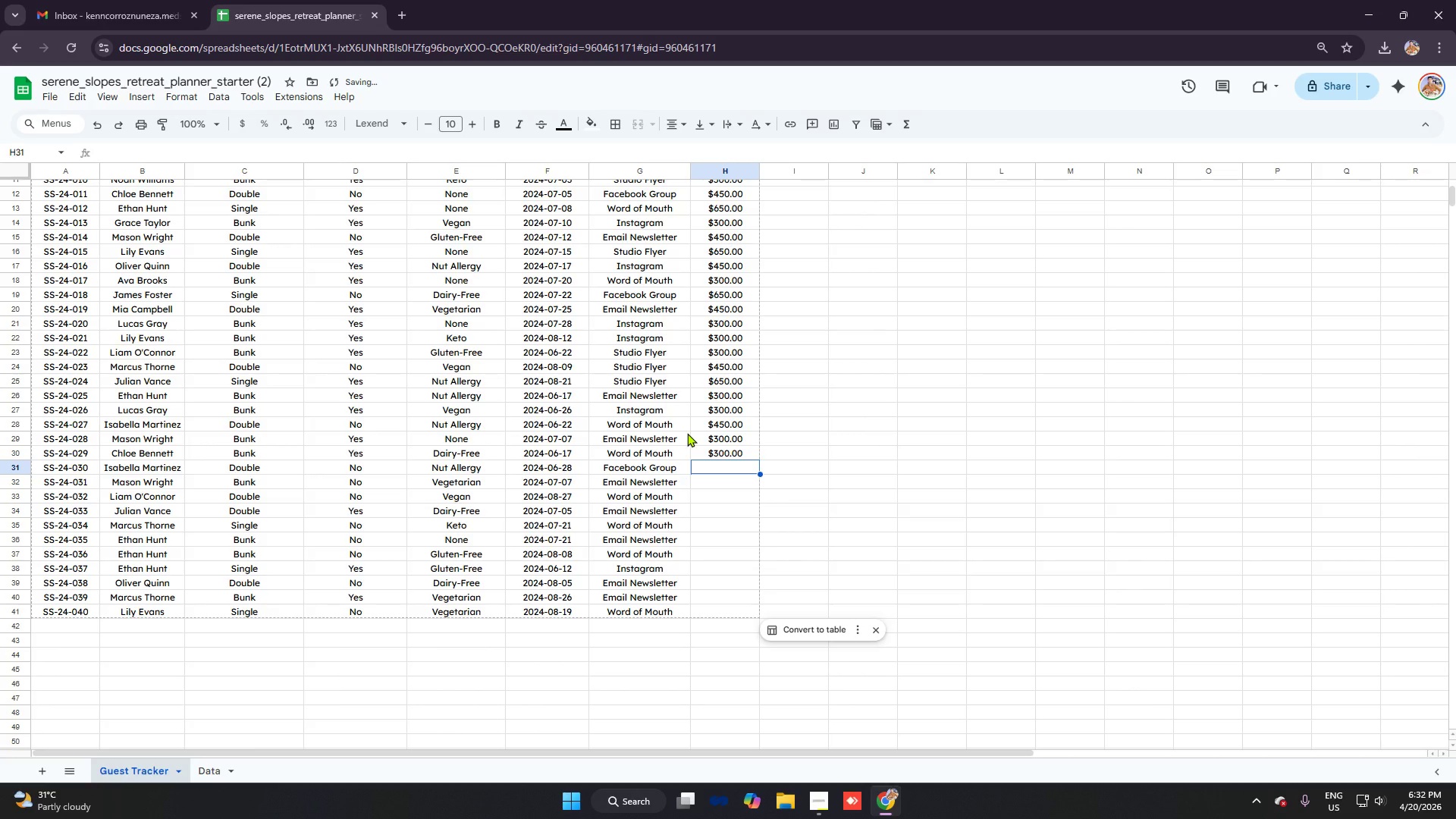 
type(=VLOOK)
key(Tab)
 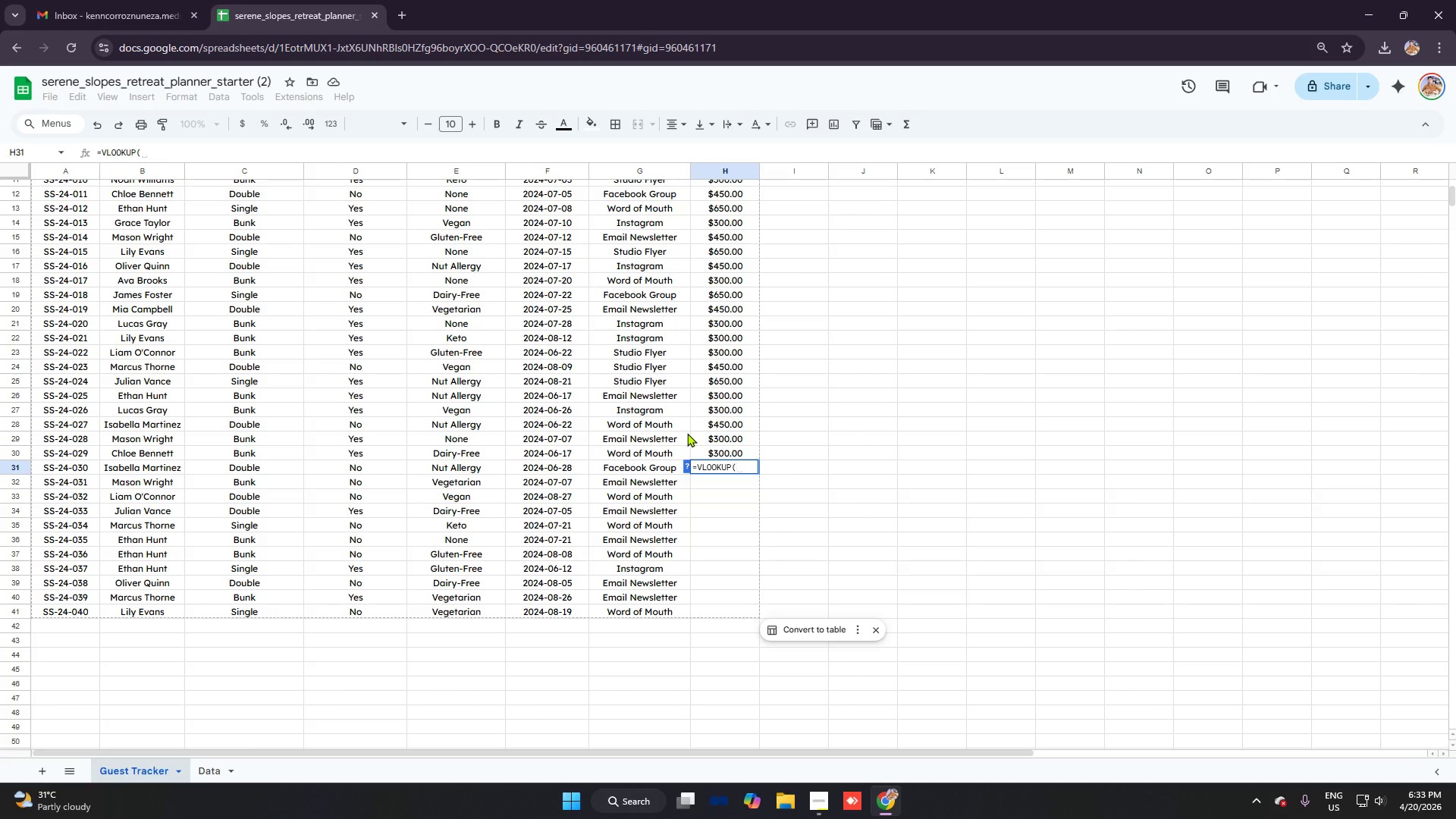 
wait(5.03)
 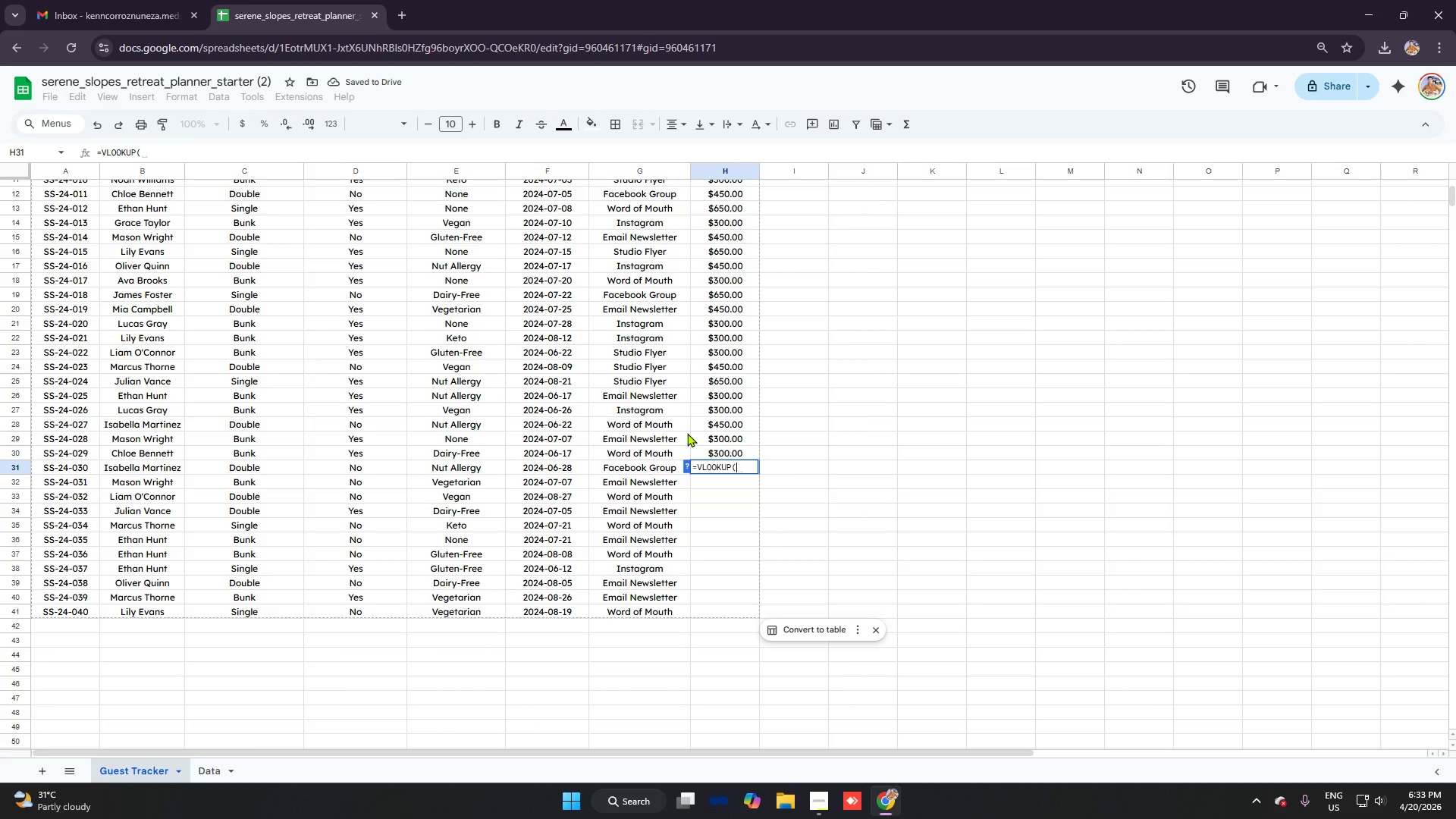 
type(31)
key(Backspace)
key(Backspace)
type(C31)
 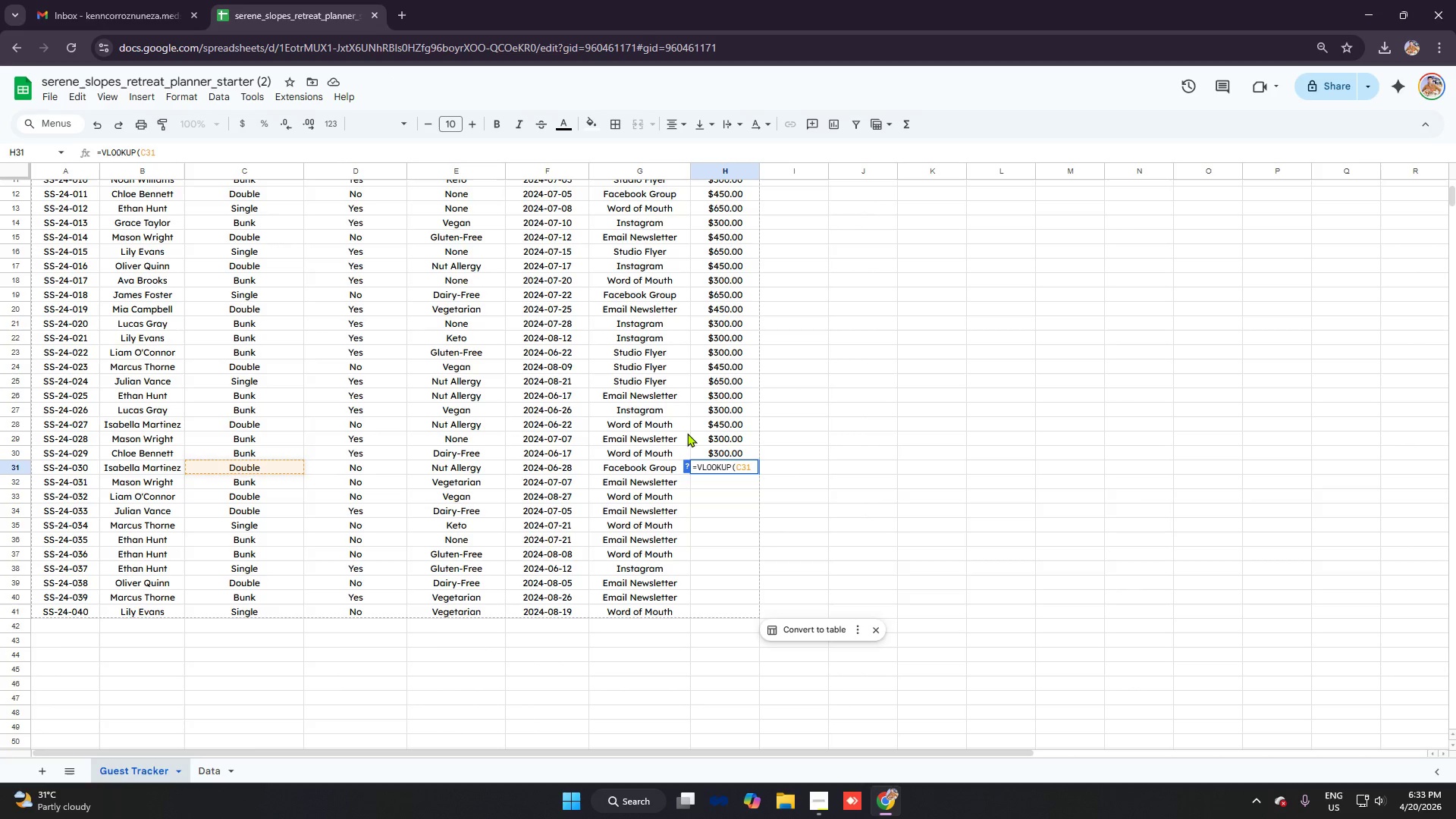 
key(Control+ControlLeft)
 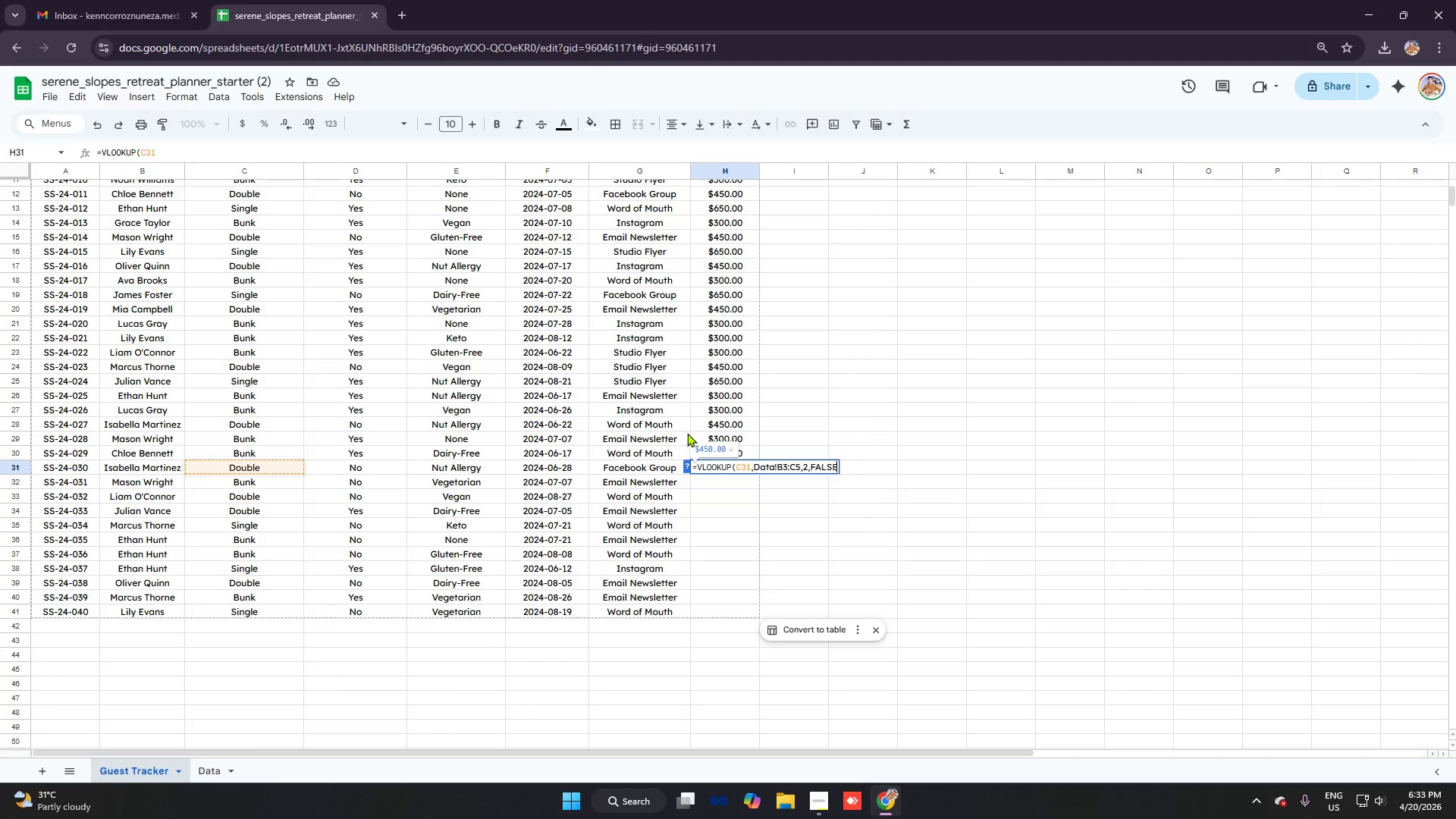 
key(Control+V)
 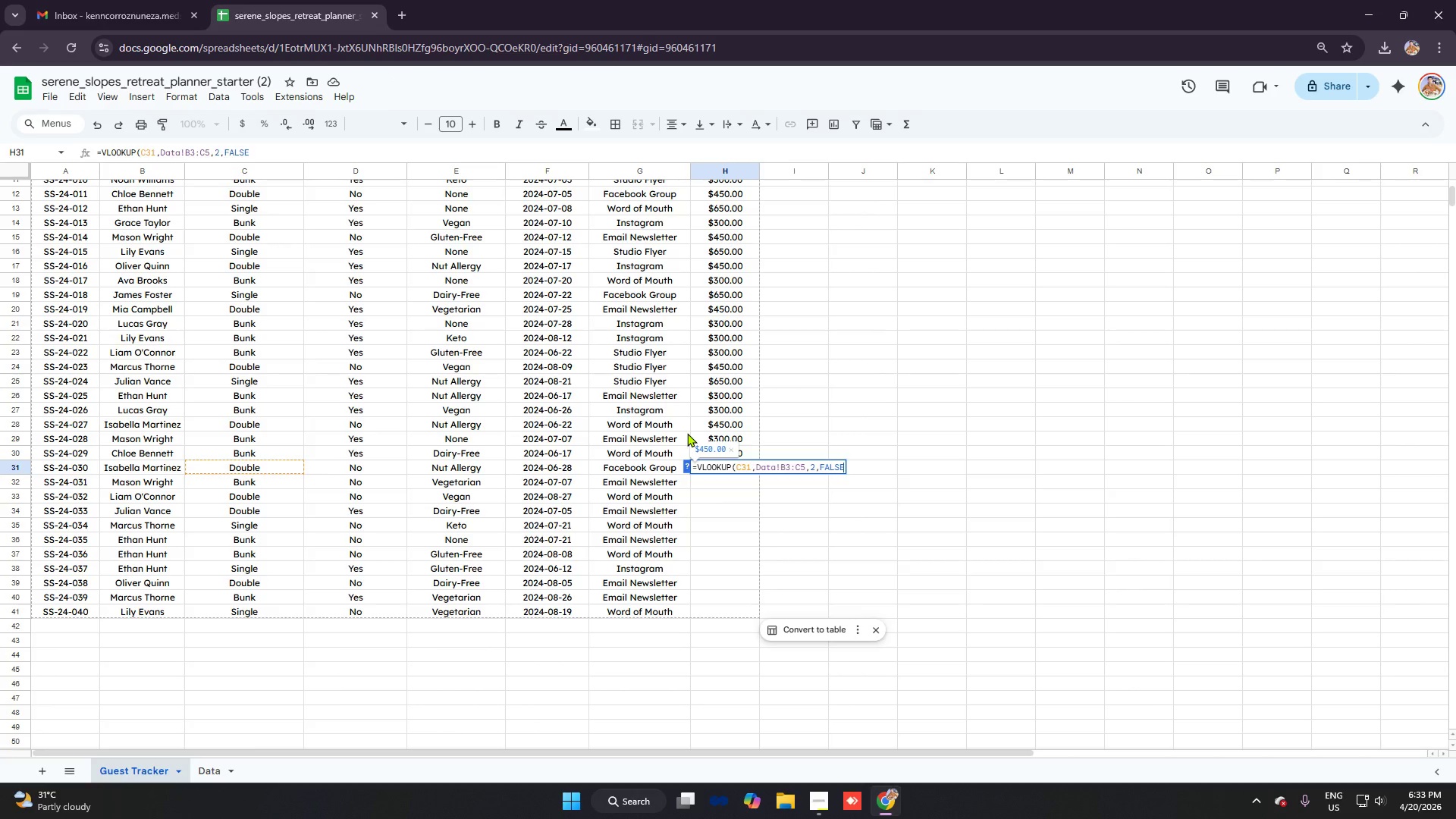 
key(Enter)
 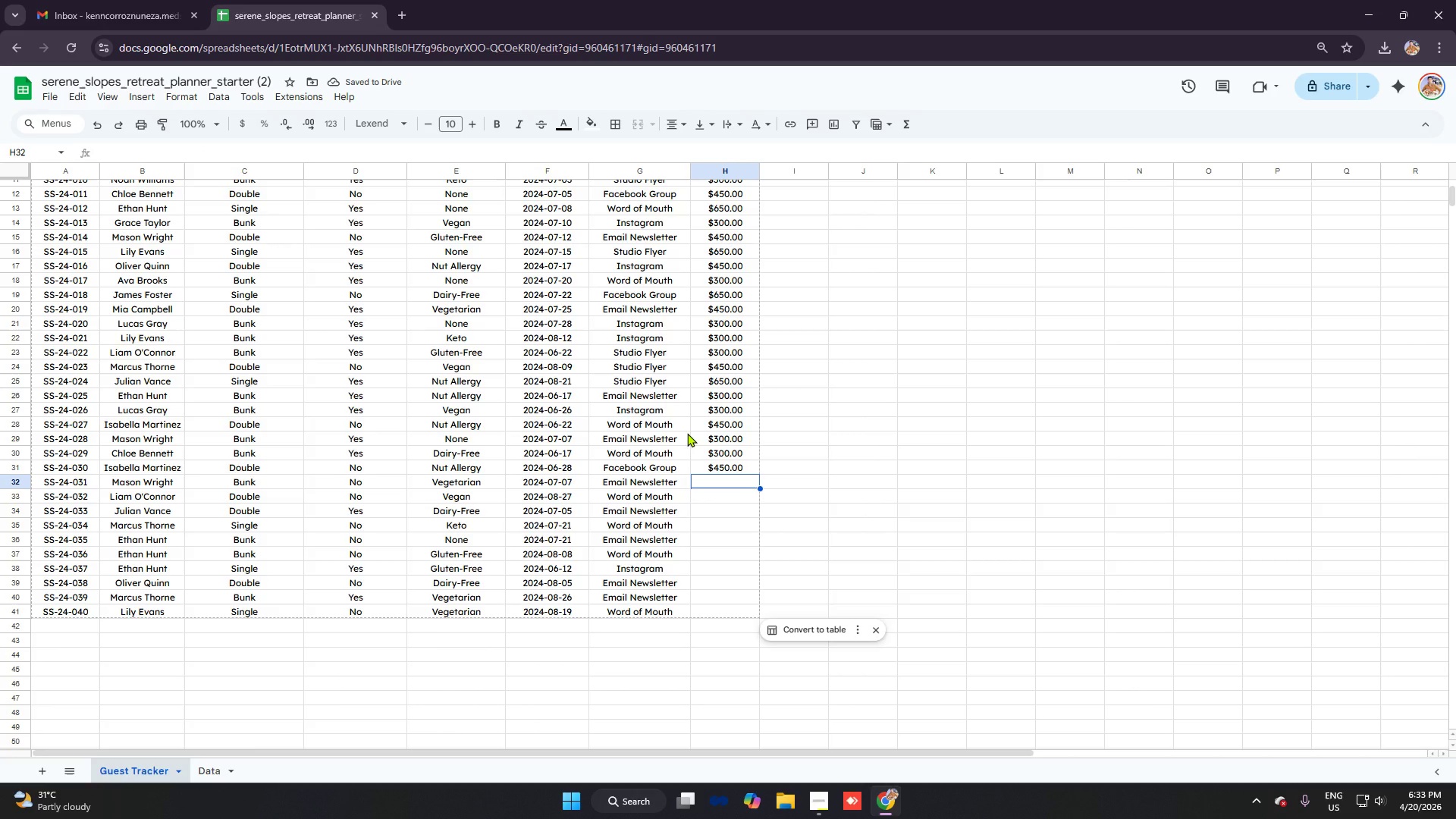 
wait(5.88)
 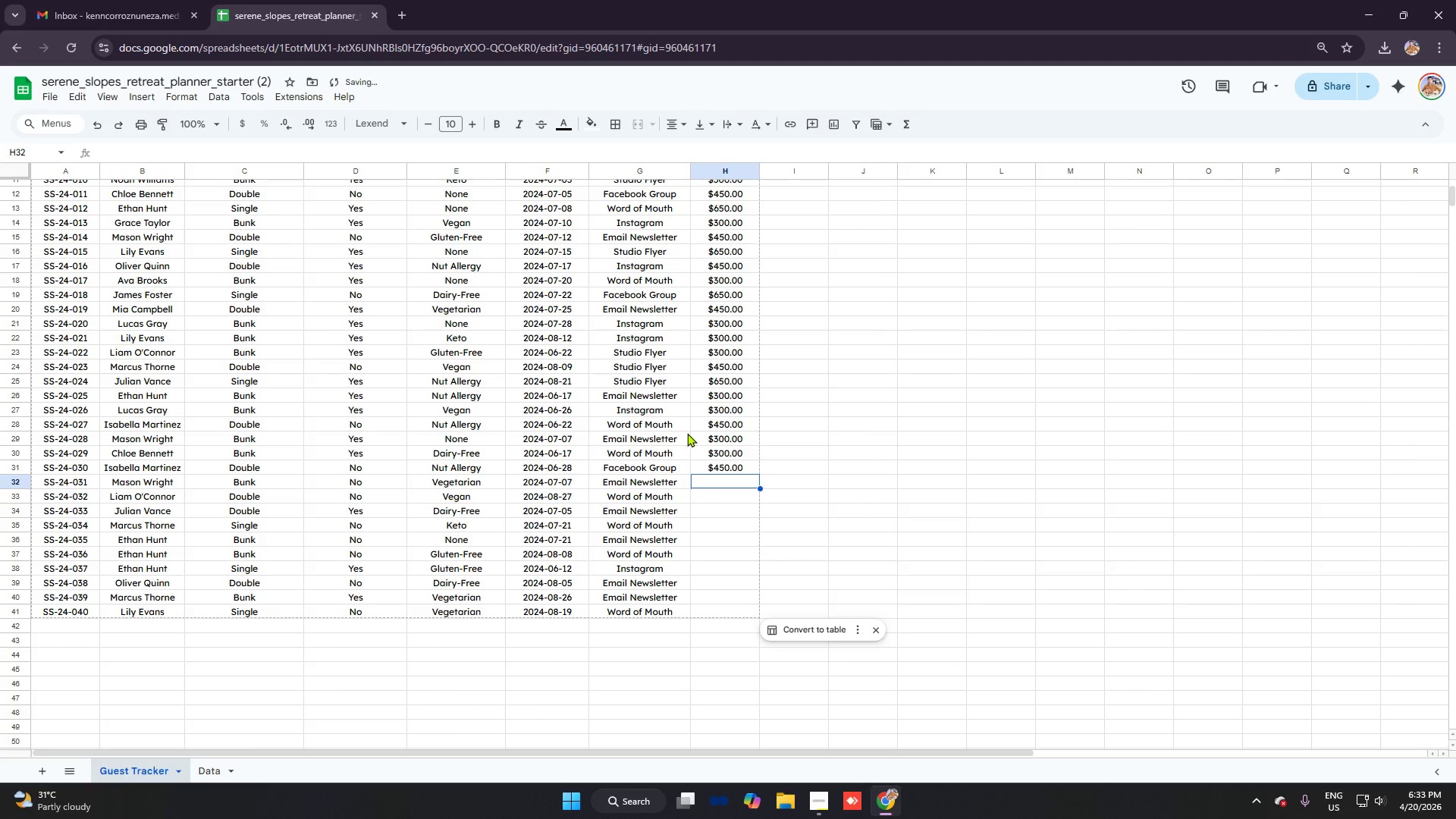 
type(=VLOOK)
key(Tab)
type(C2)
 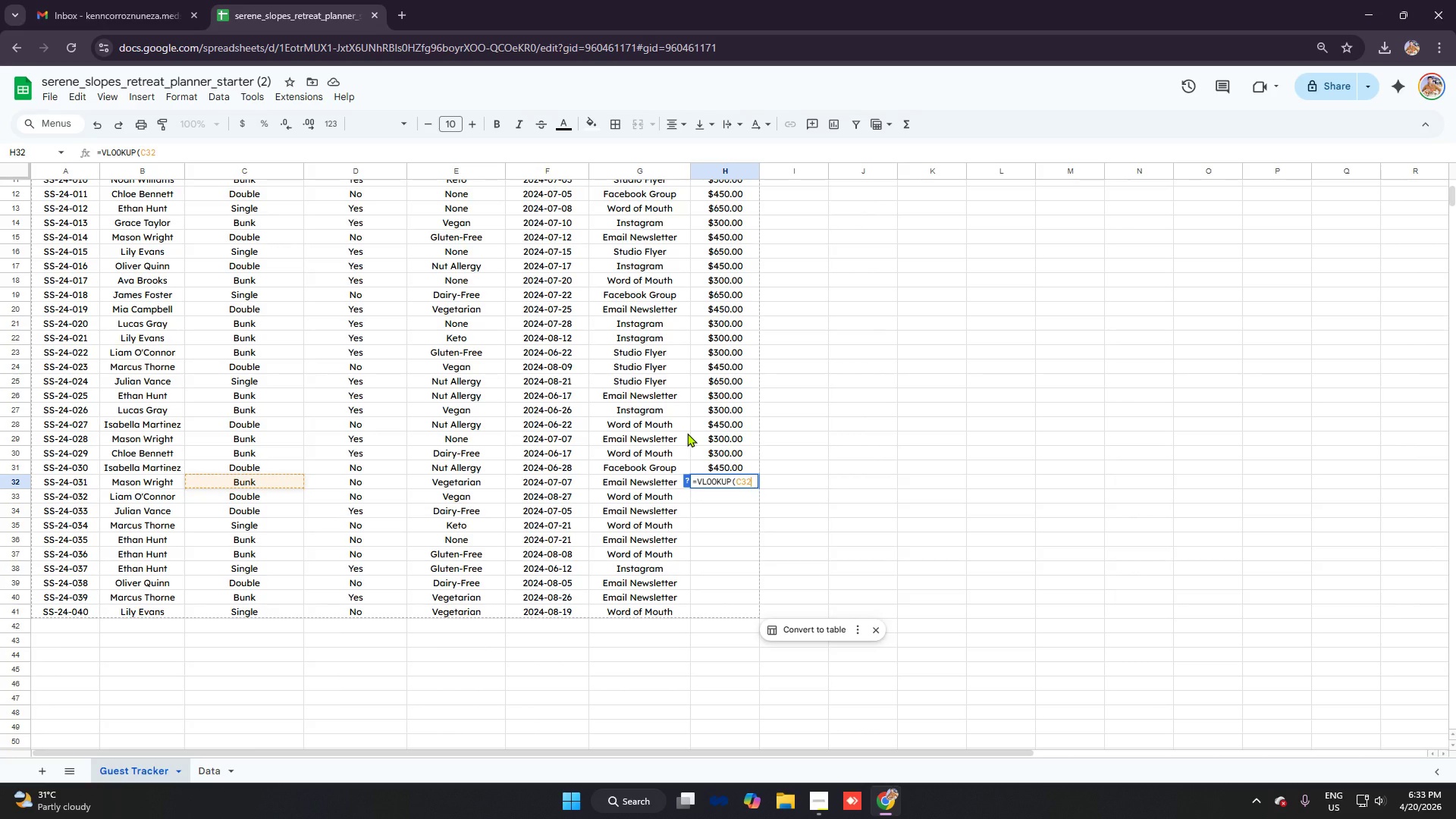 
hold_key(key=3, duration=0.31)
 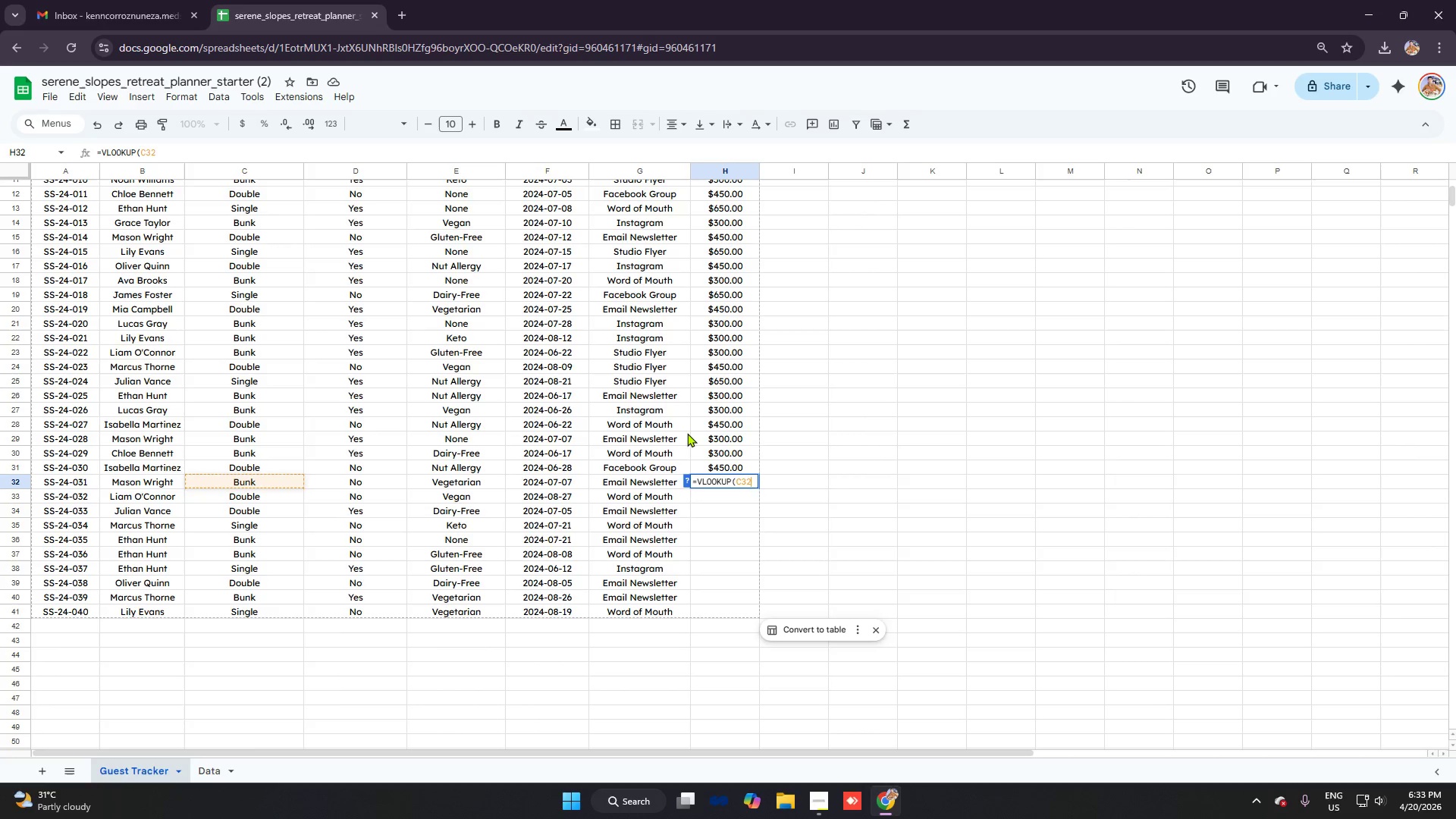 
key(Control+ControlLeft)
 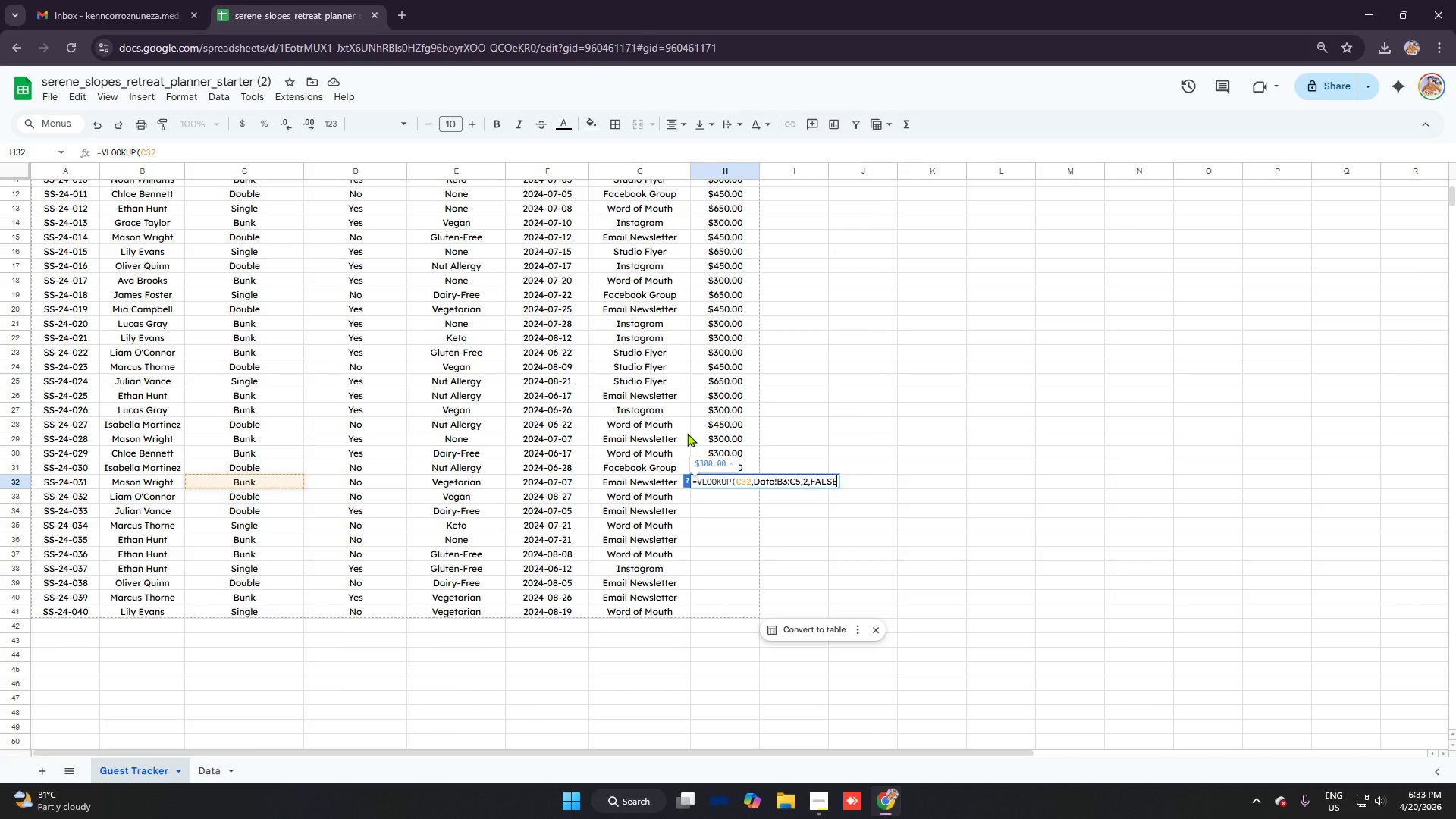 
key(Control+V)
 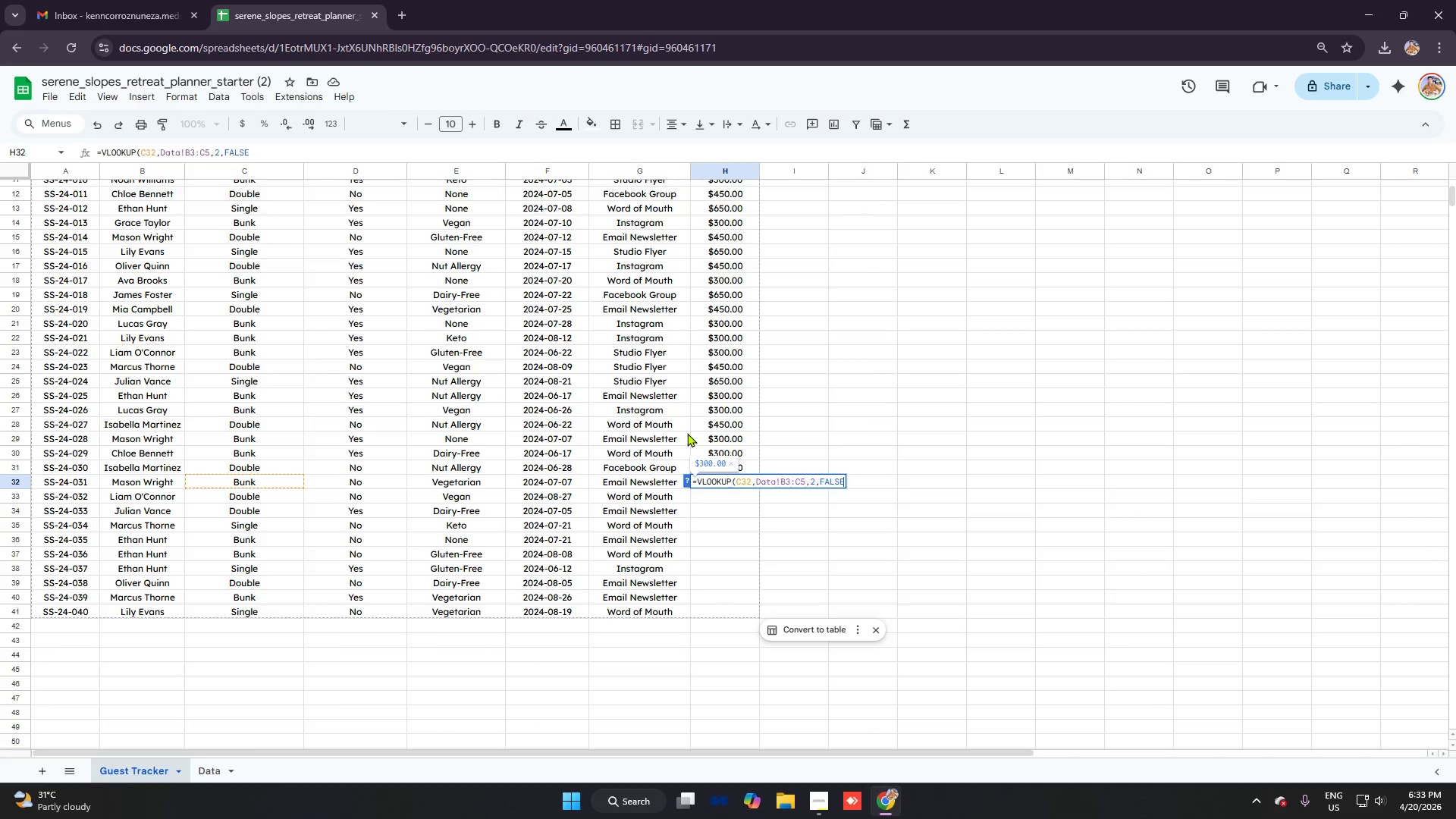 
key(Enter)
 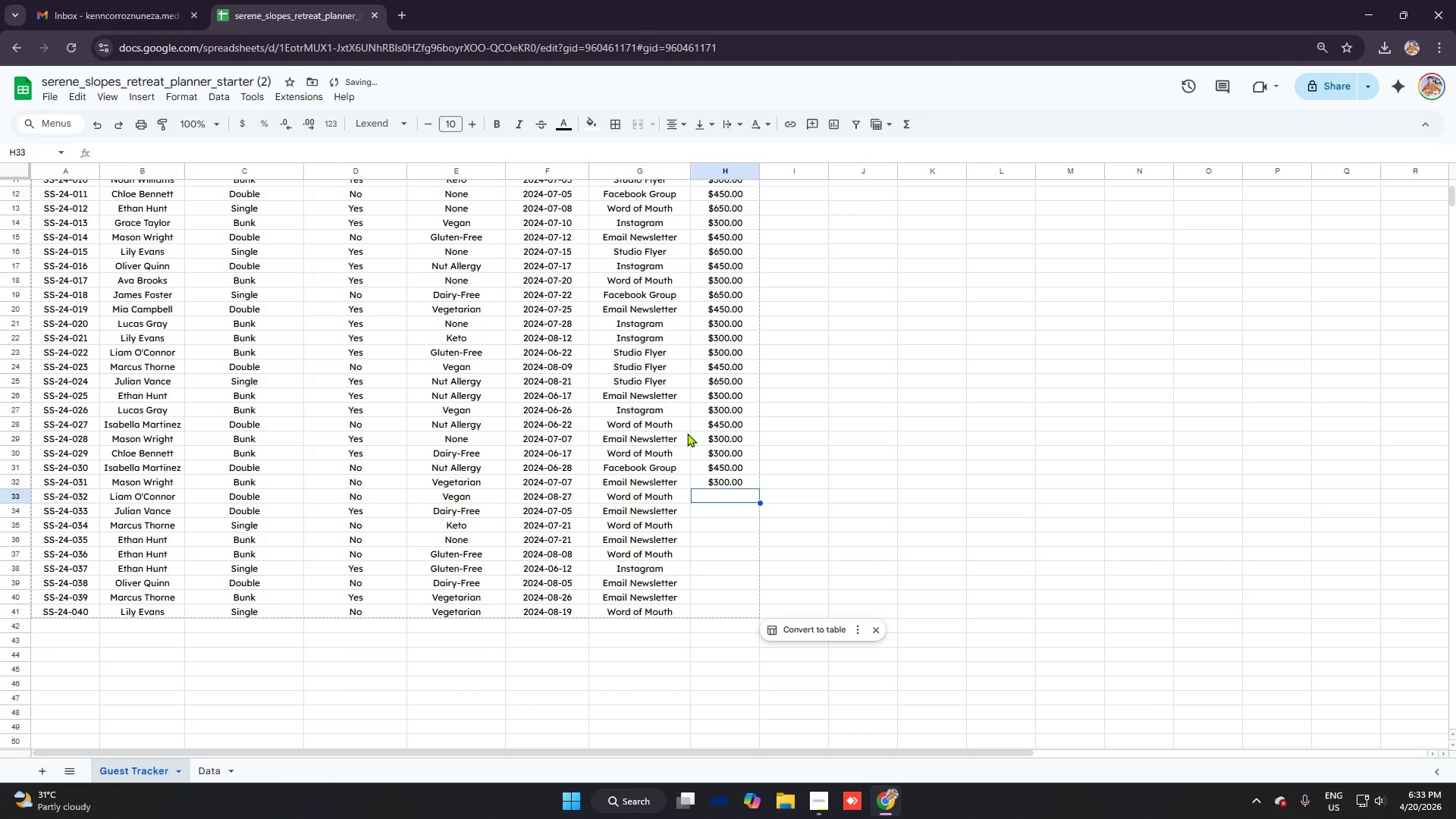 
key(Equal)
 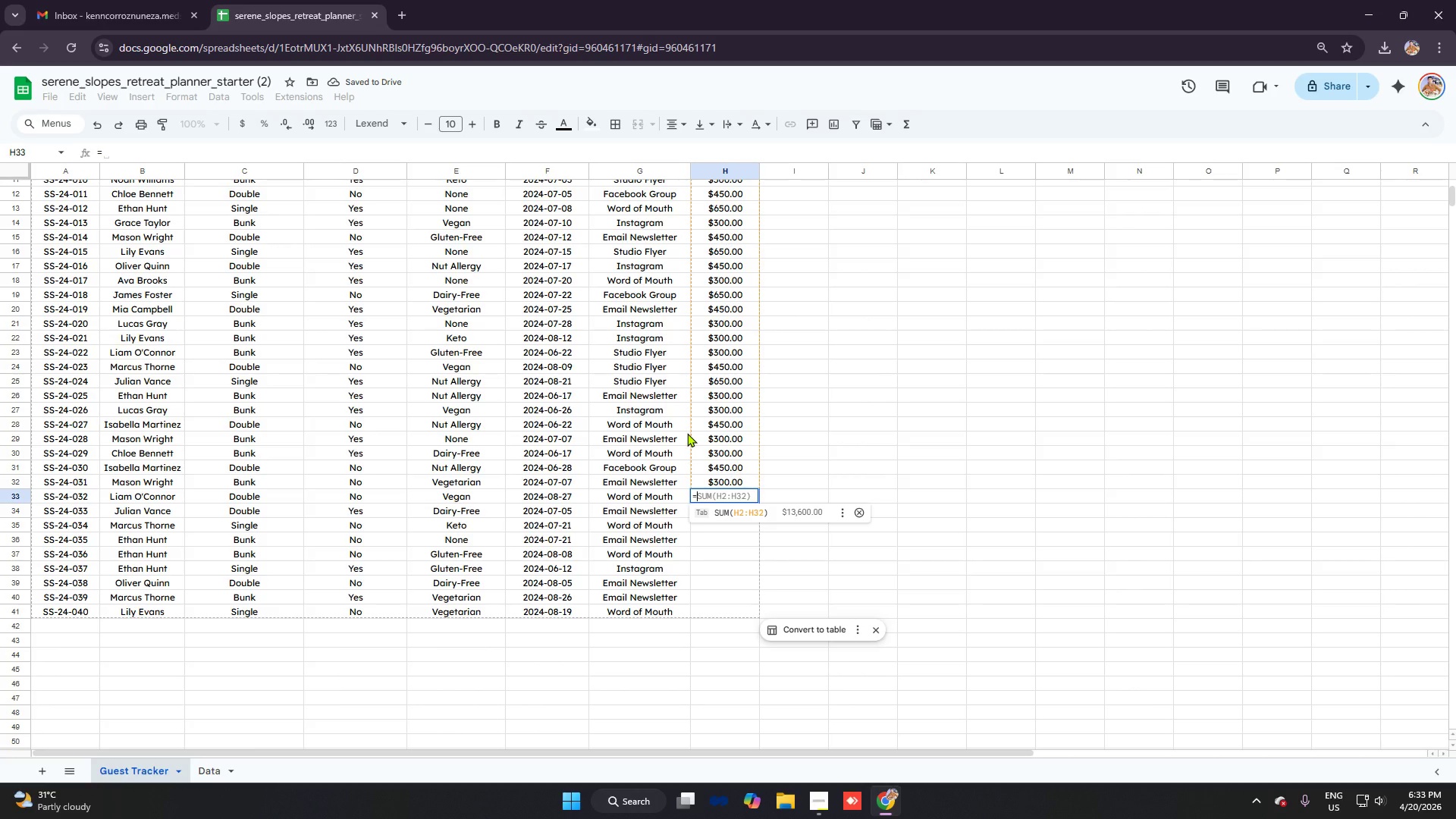 
type(VLOOKQ)
key(Backspace)
key(Tab)
type(C33)
 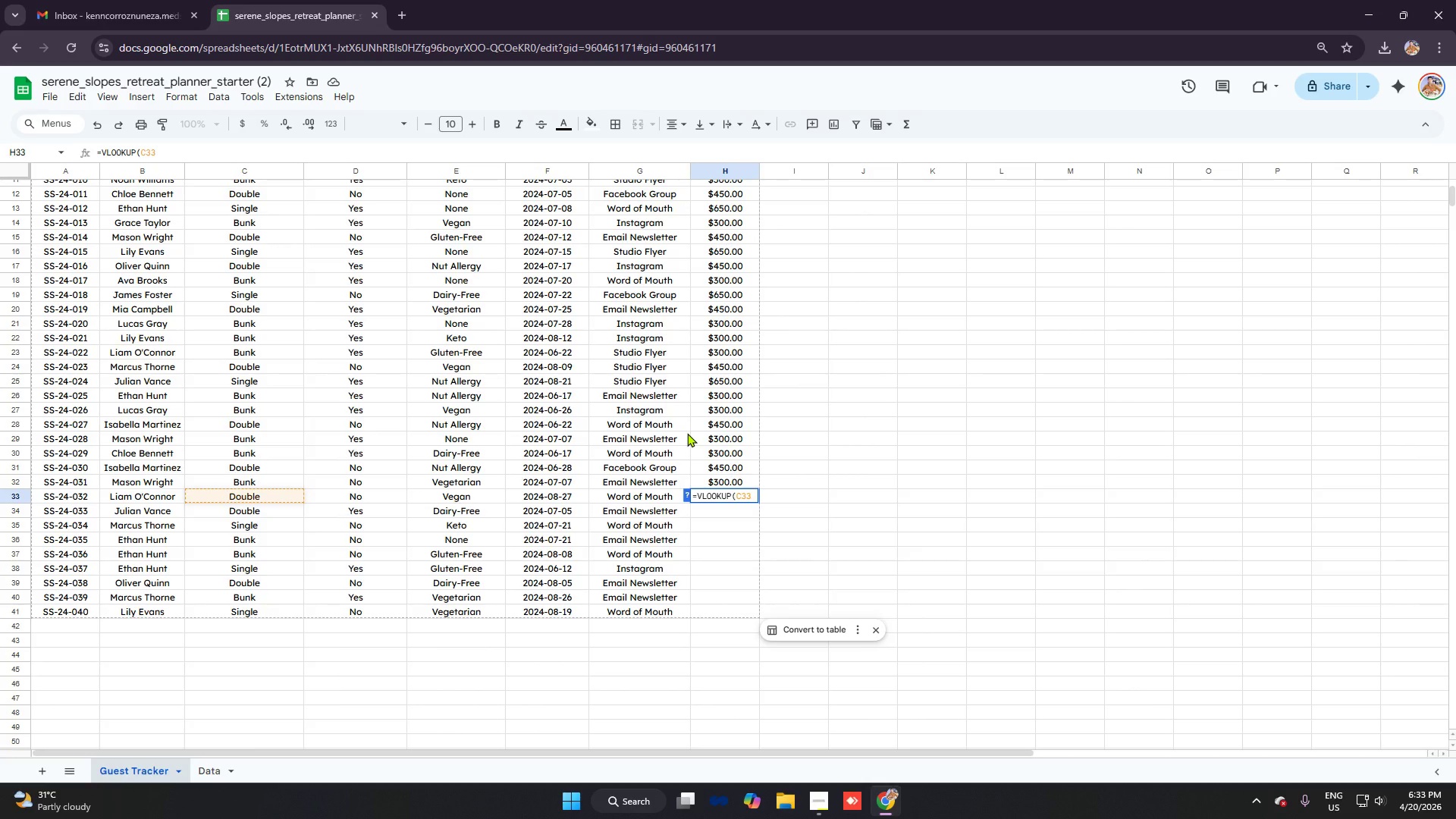 
key(Control+ControlLeft)
 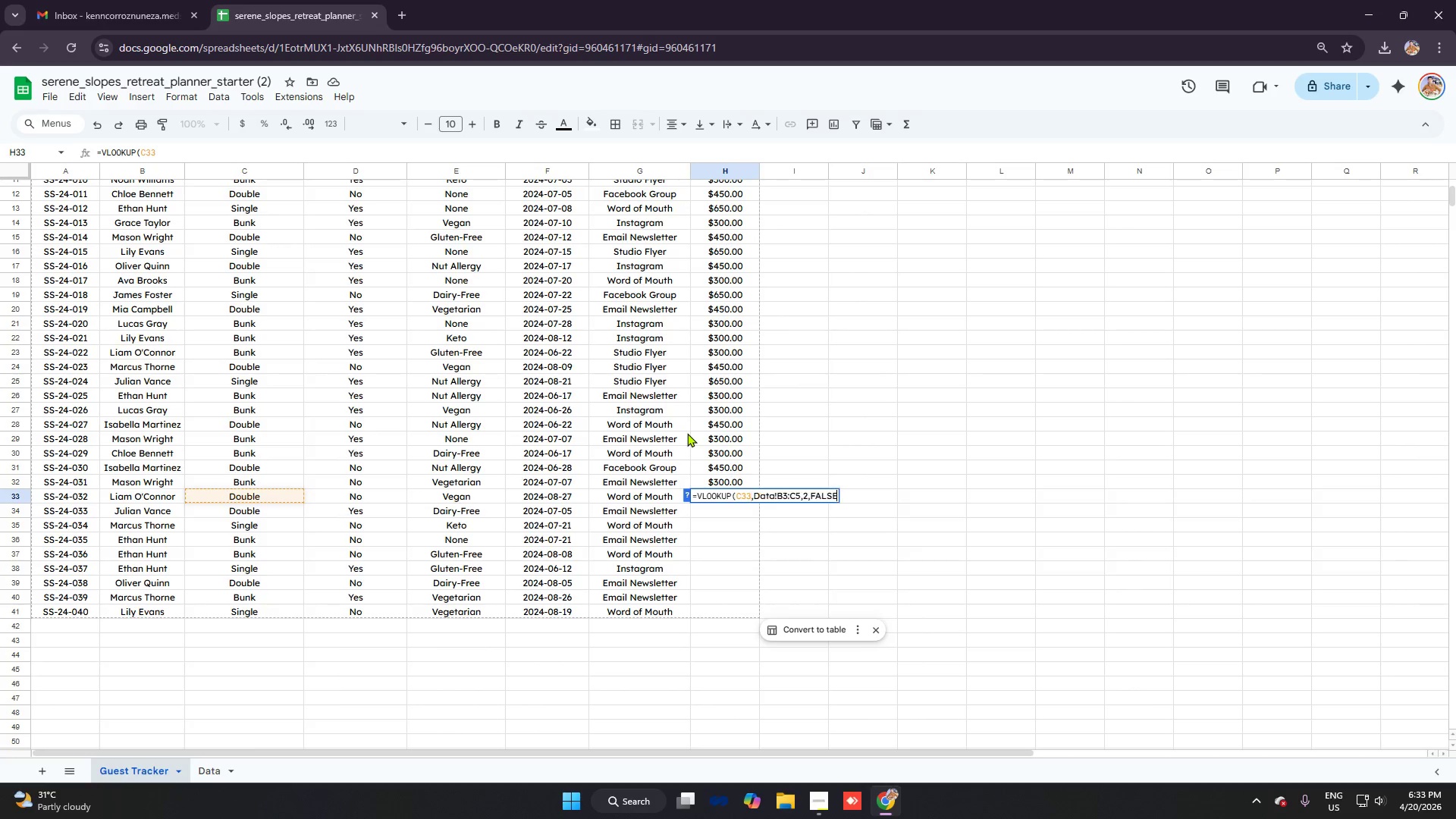 
key(Control+V)
 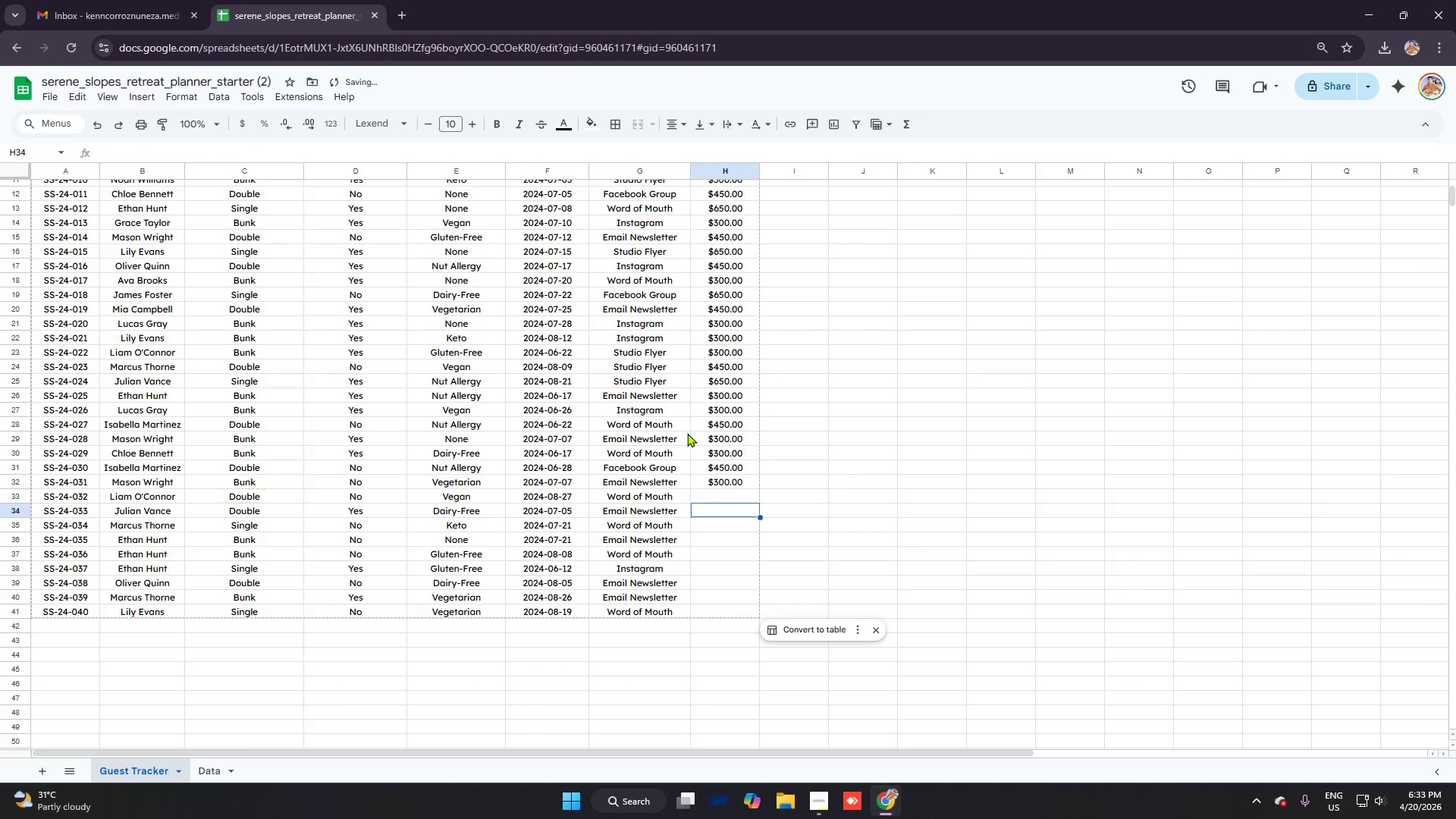 
key(Enter)
 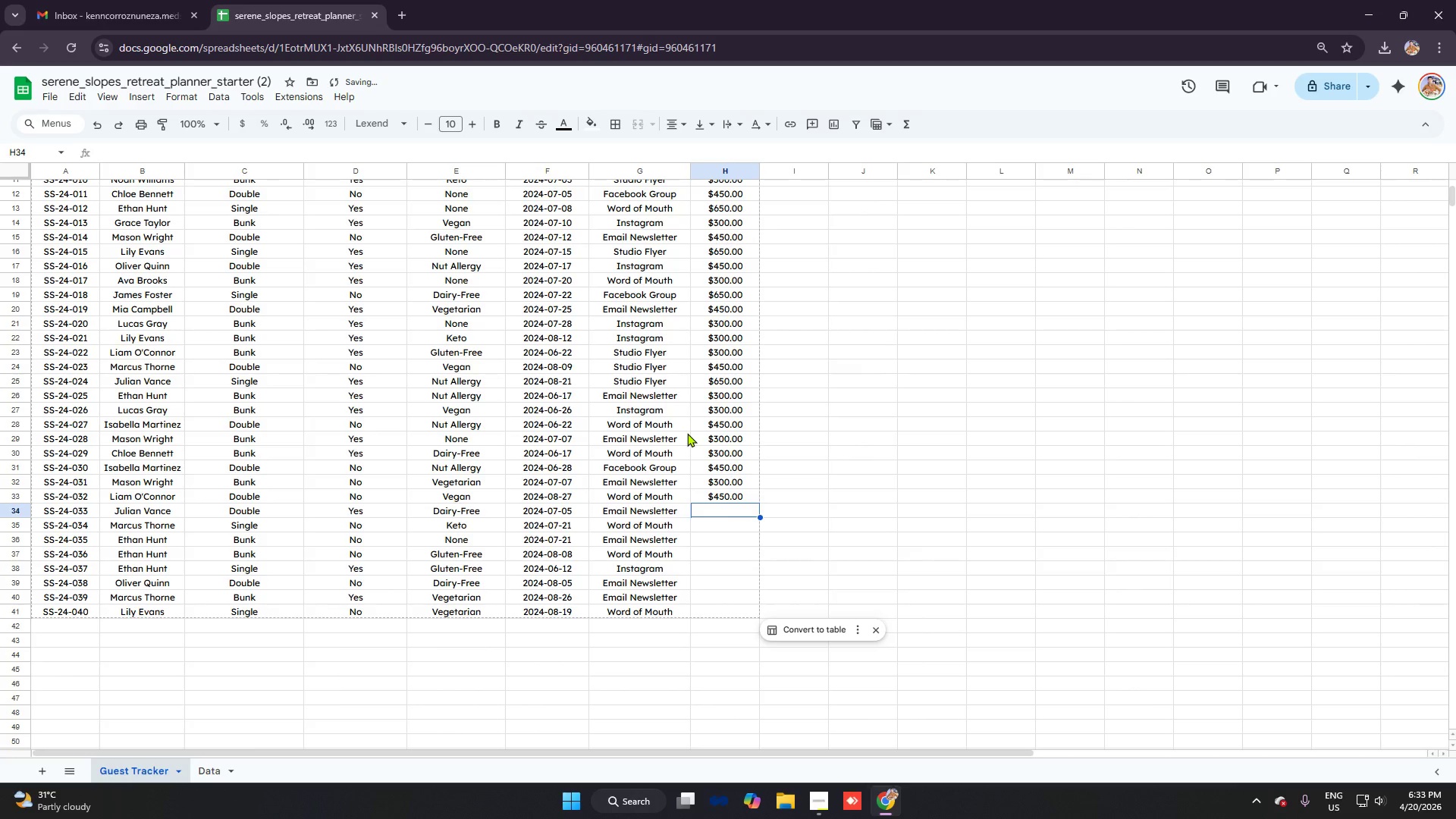 
type(=VLOOKQ)
key(Backspace)
key(Tab)
 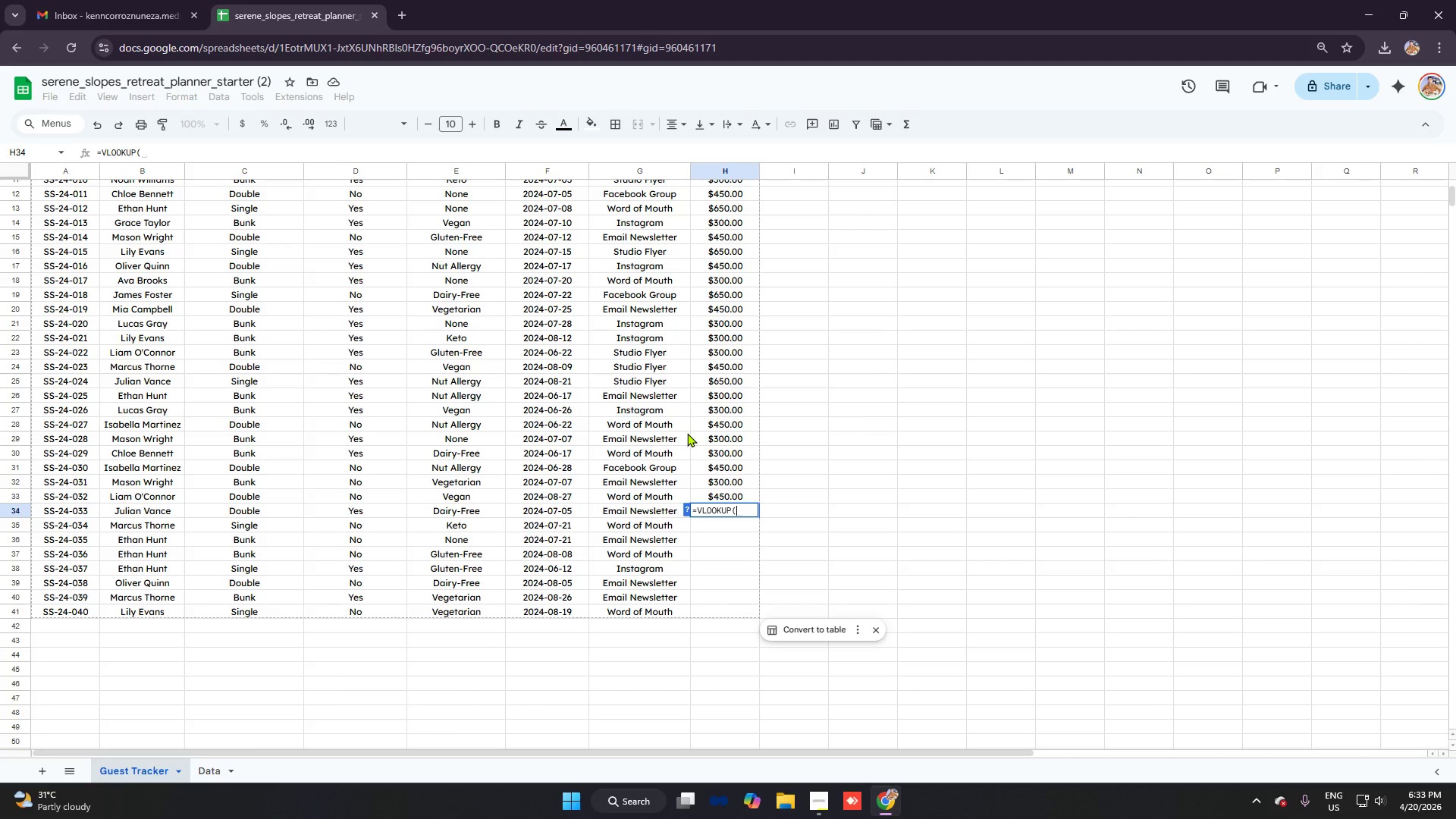 
type(C35)
 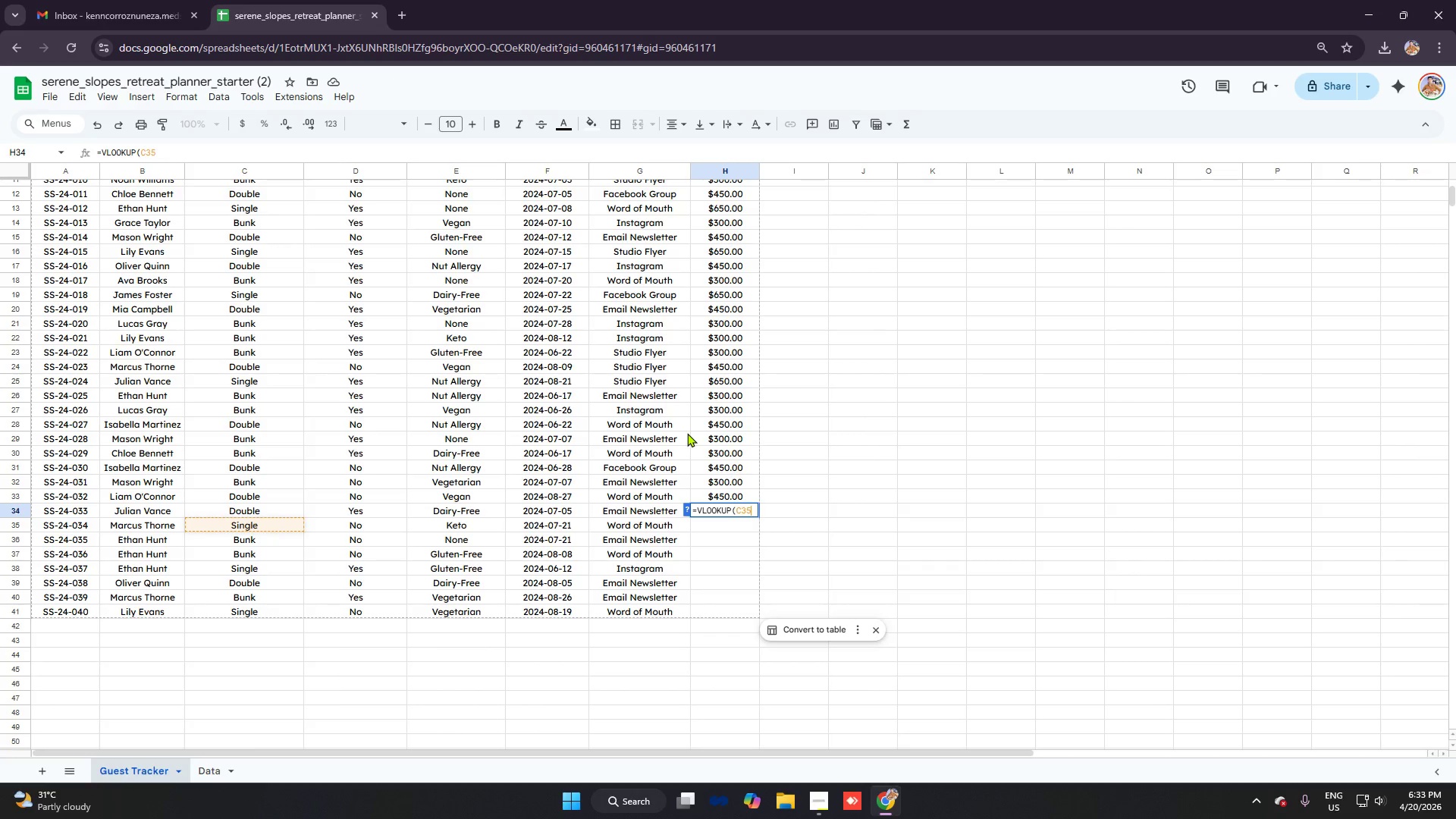 
key(Backspace)
 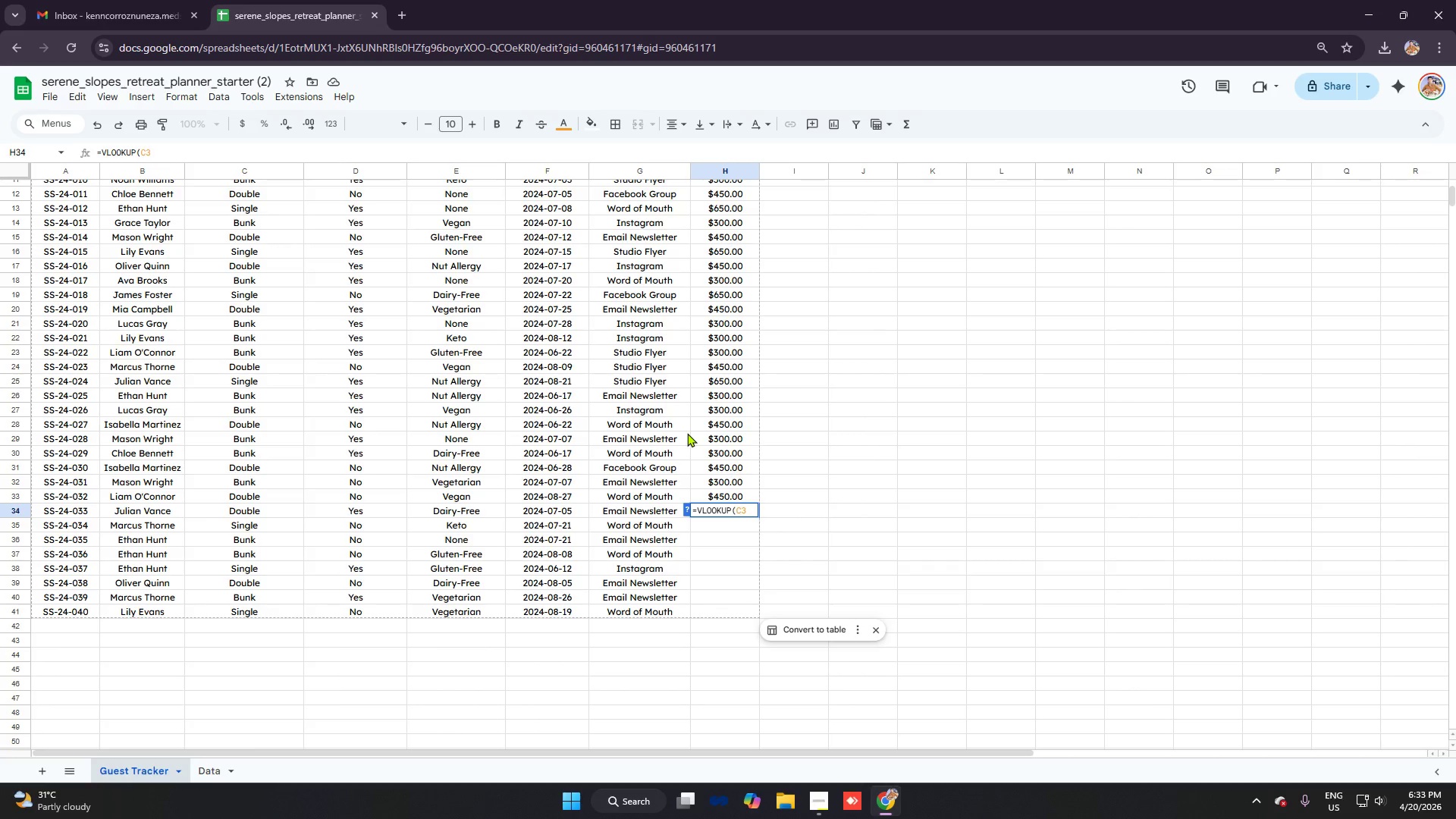 
key(4)
 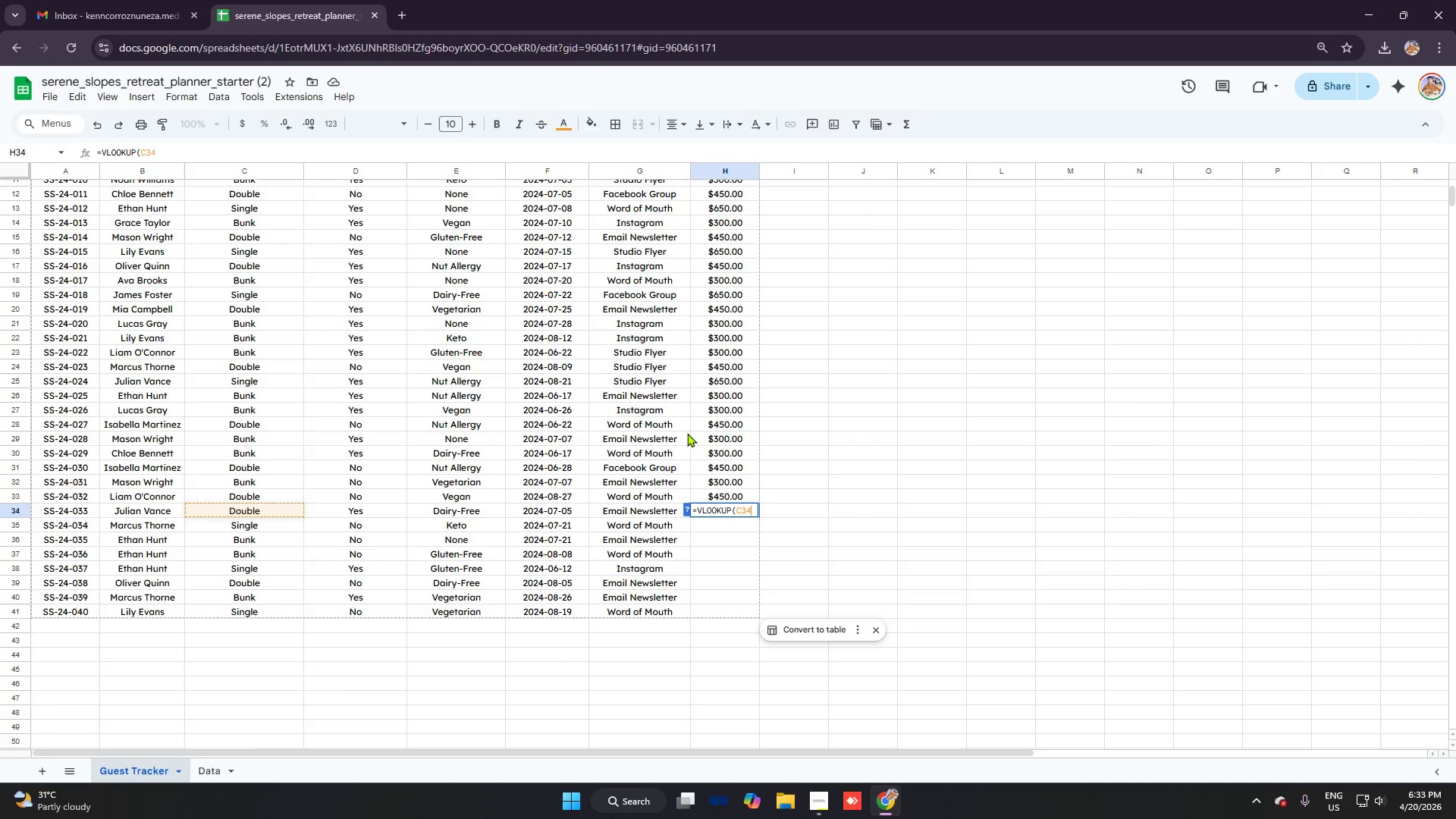 
key(Control+ControlLeft)
 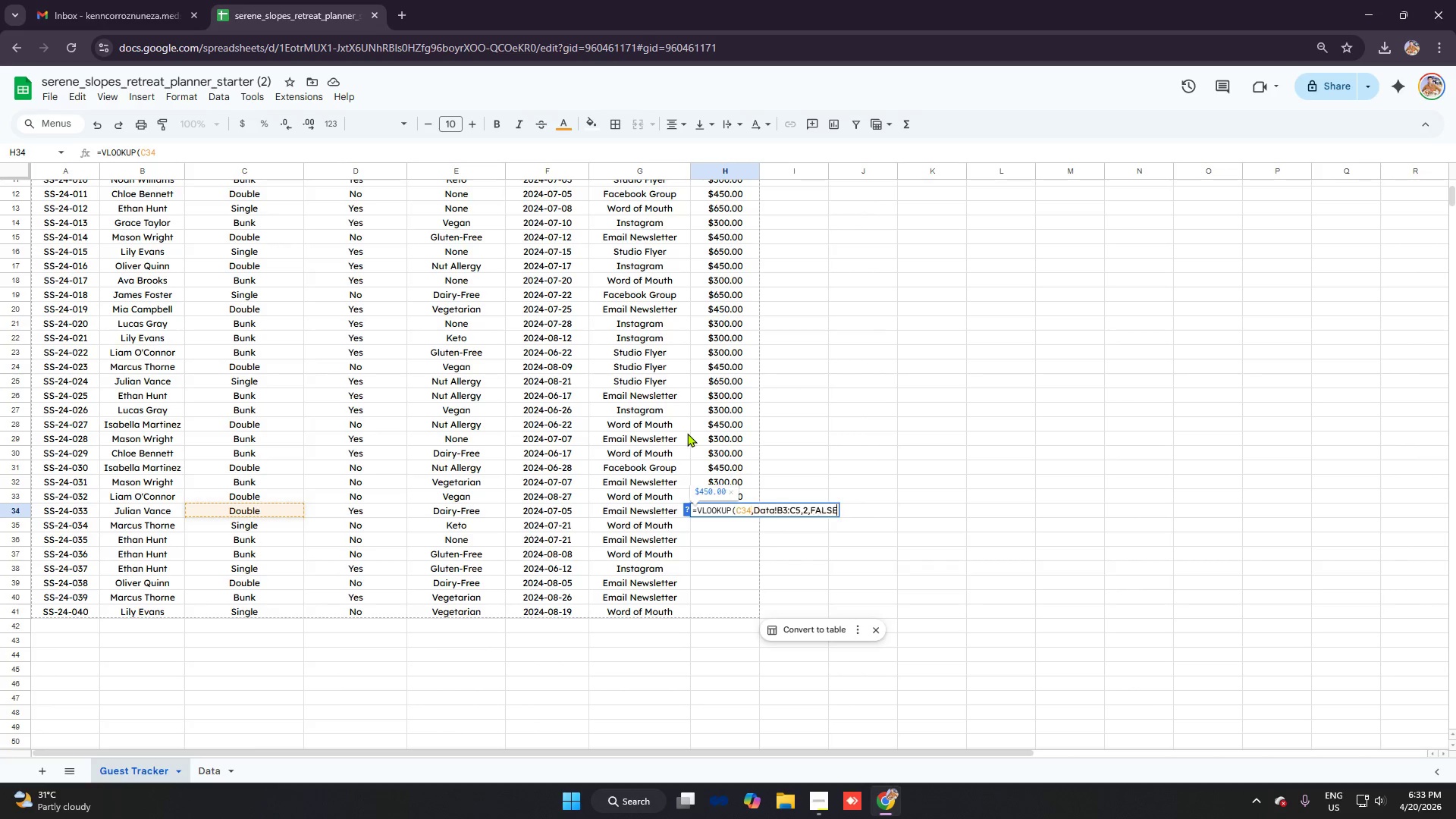 
key(Control+V)
 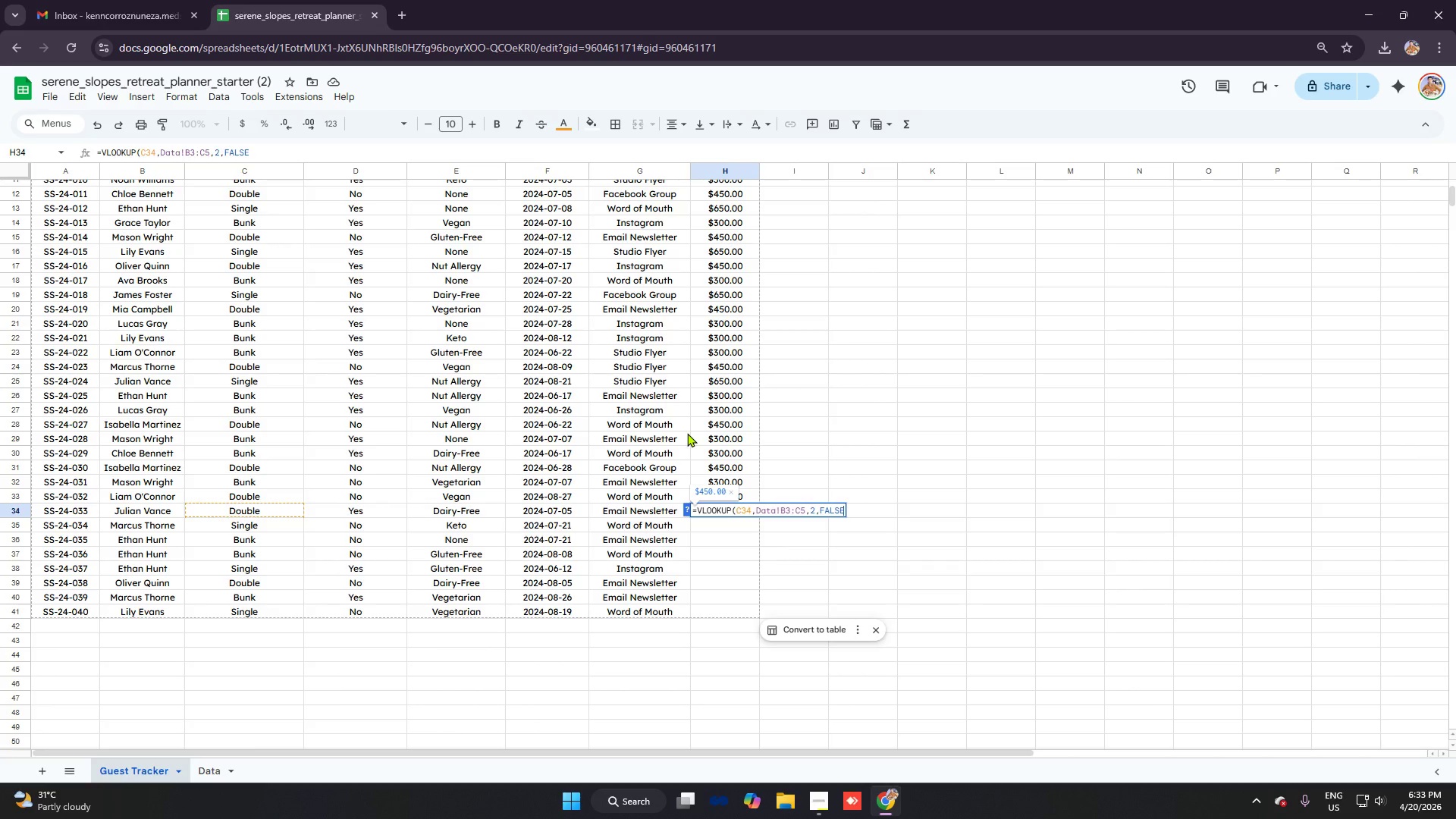 
key(Enter)
 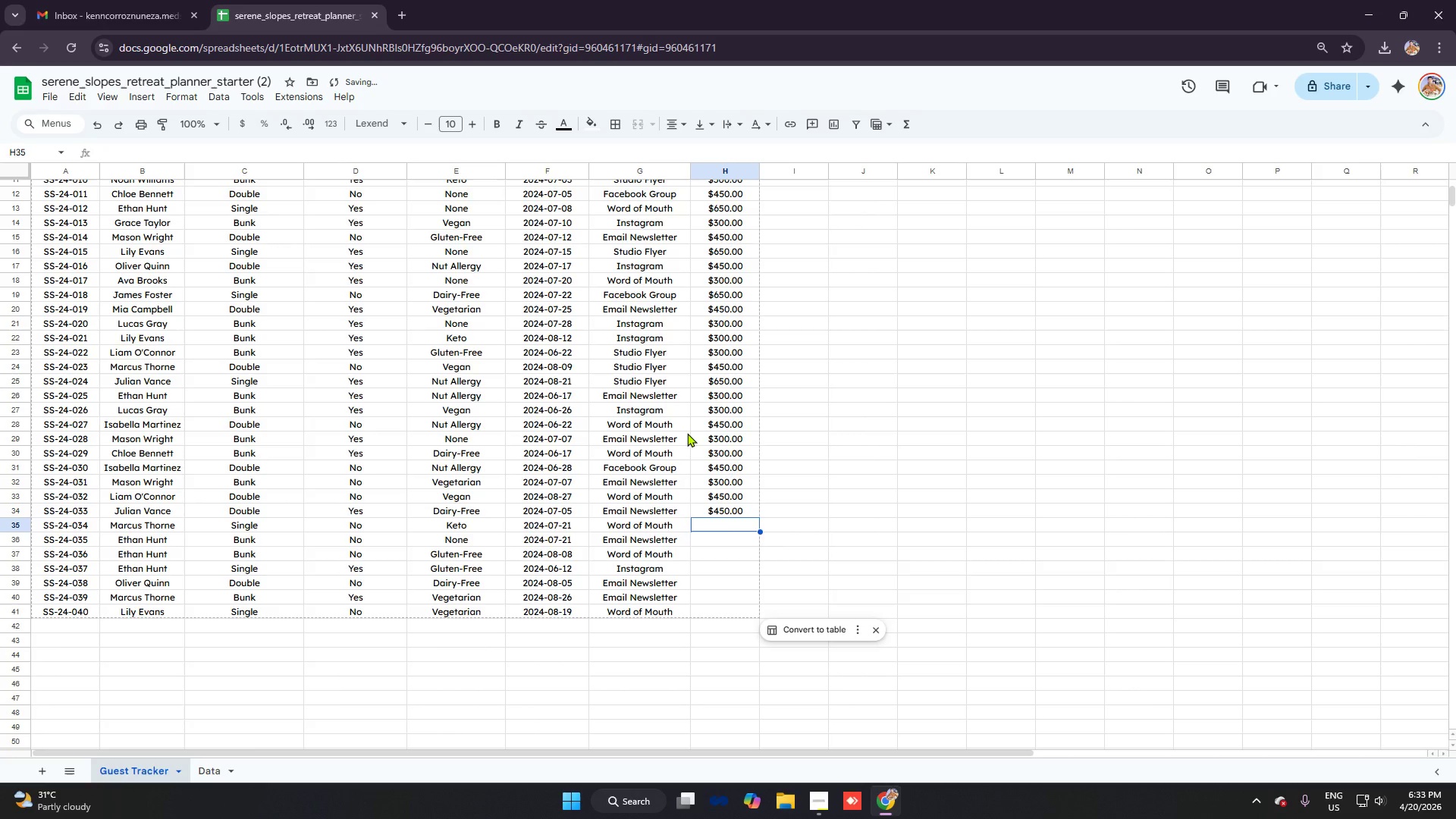 
key(Equal)
 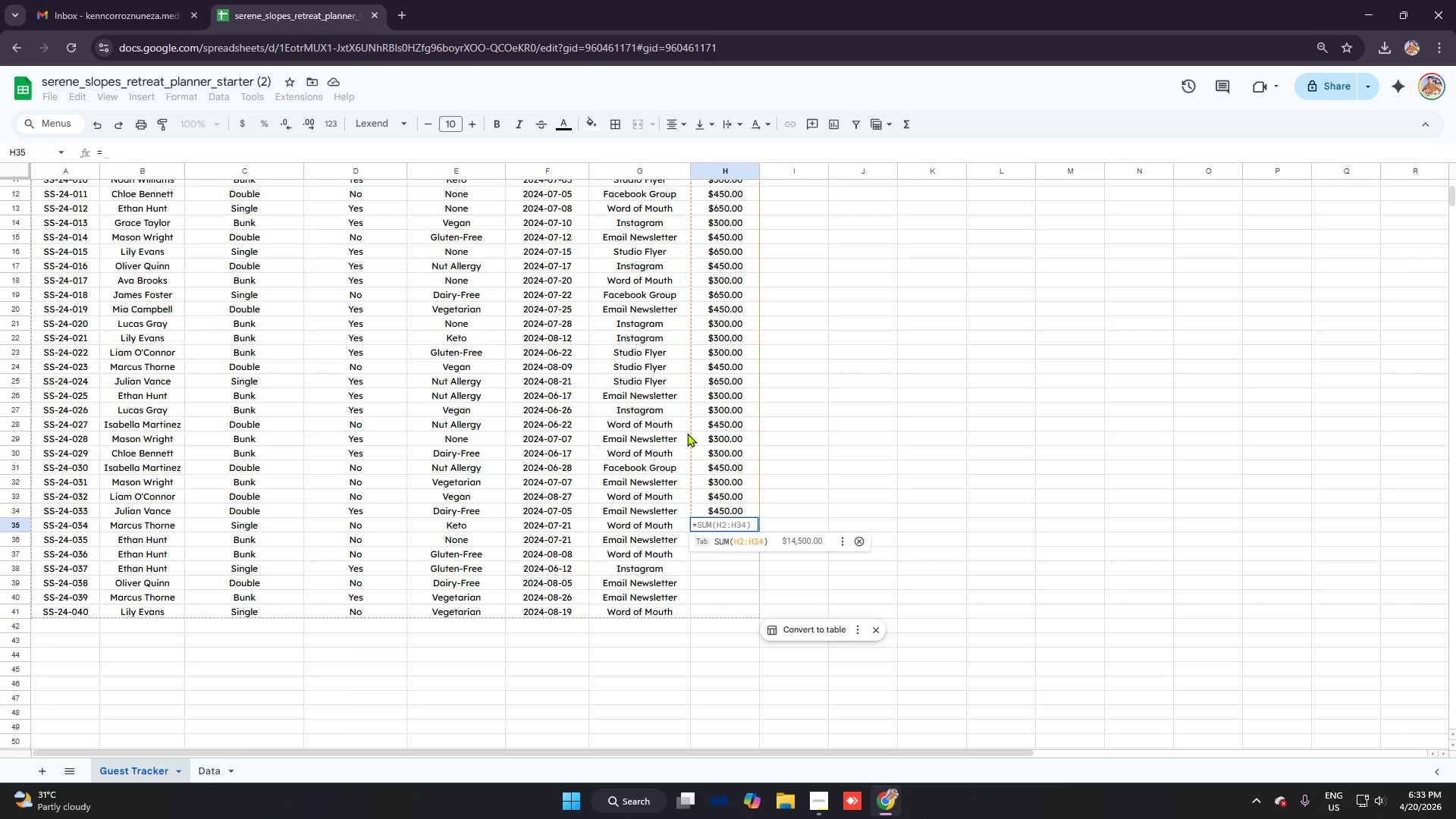 
wait(6.69)
 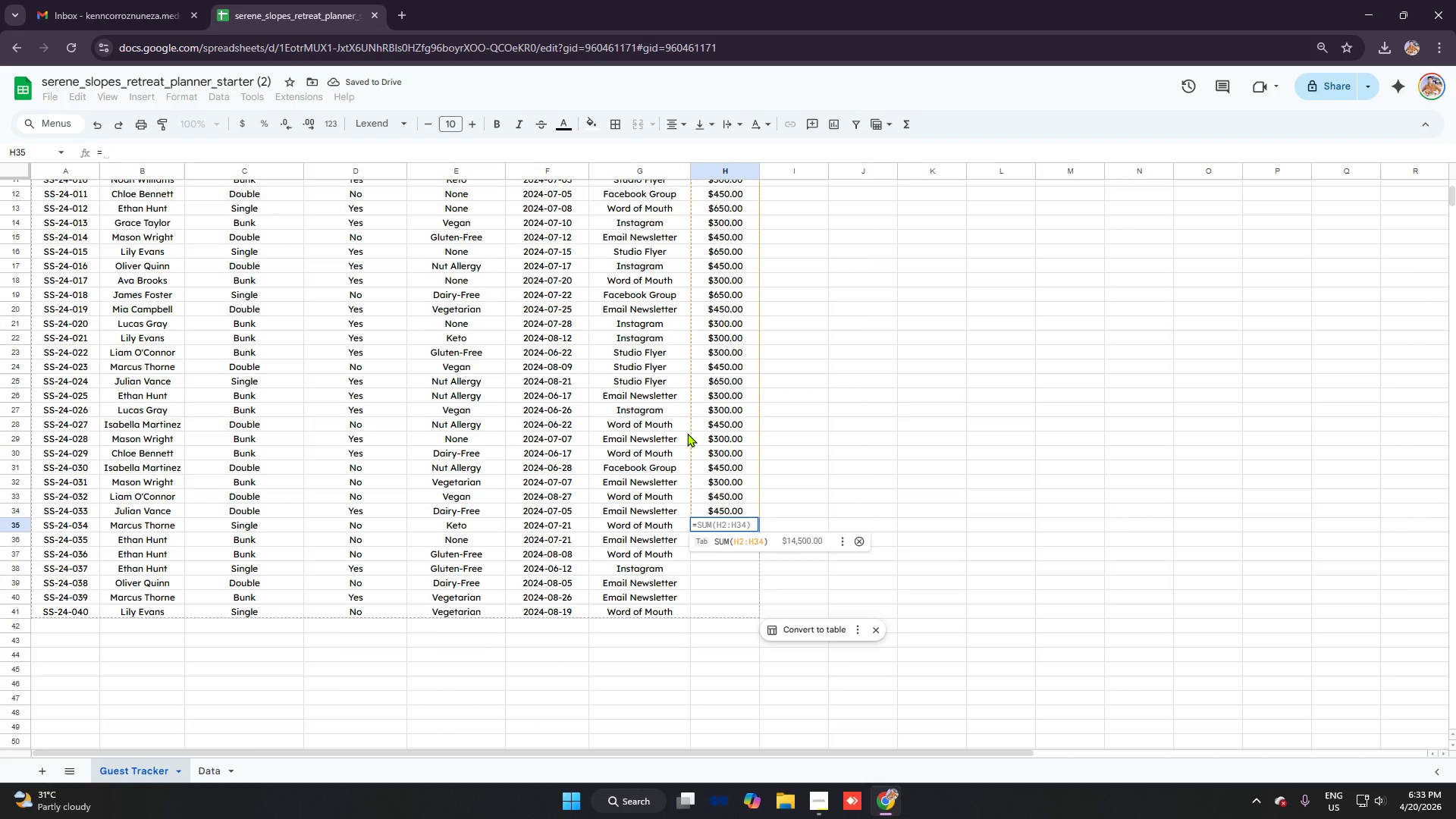 
type(VLOOK)
key(Tab)
 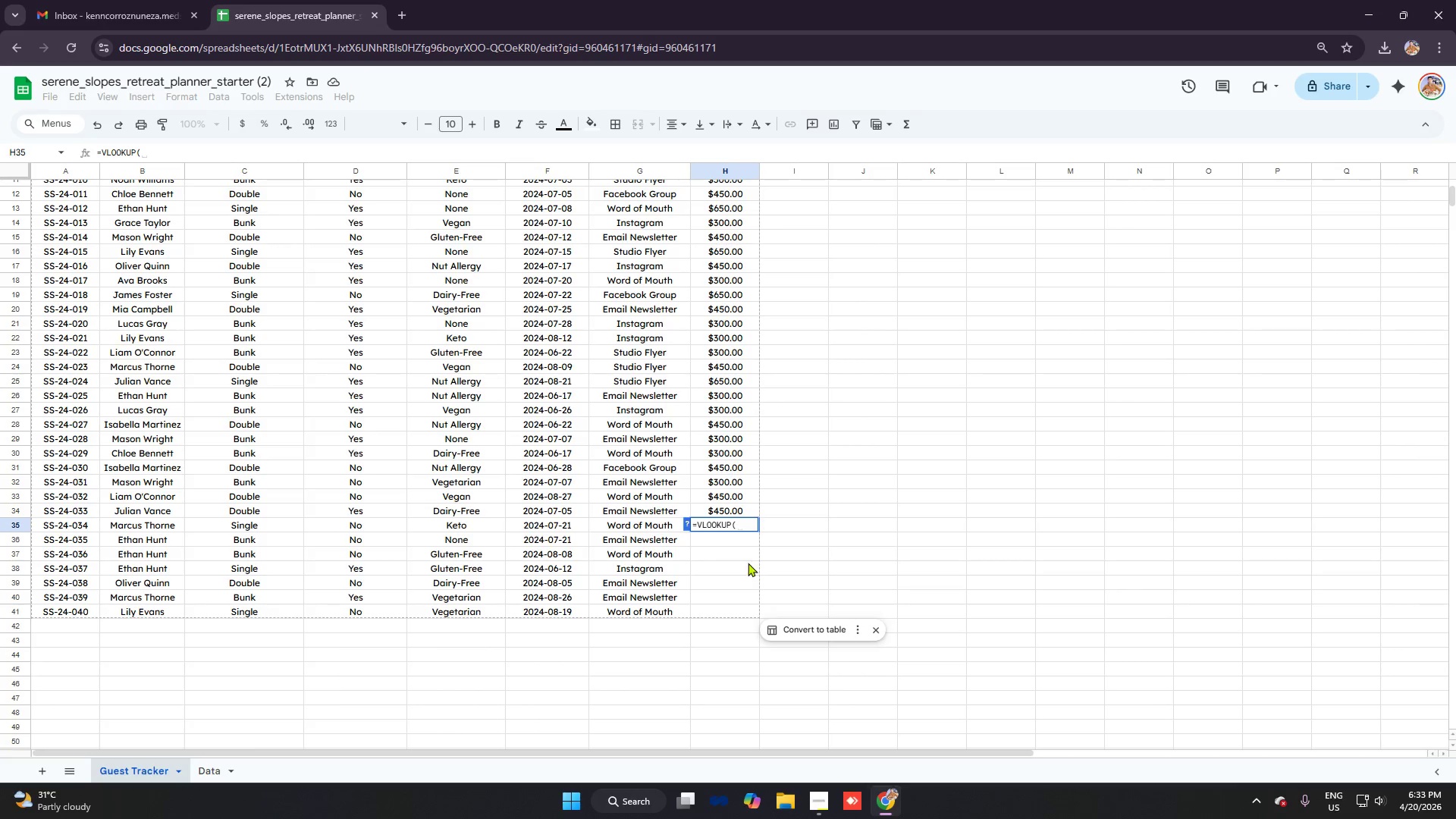 
key(C)
 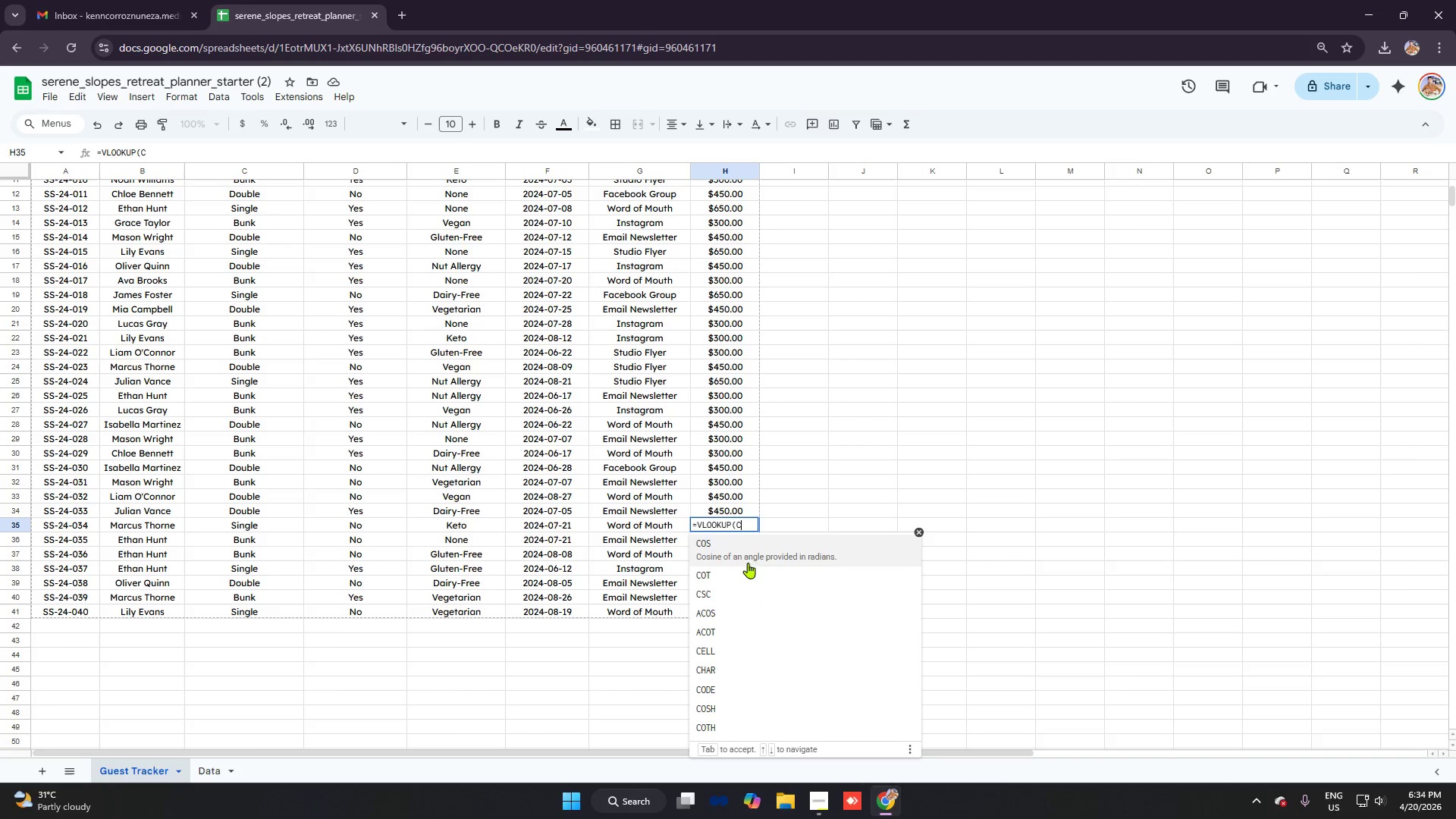 
type(35)
 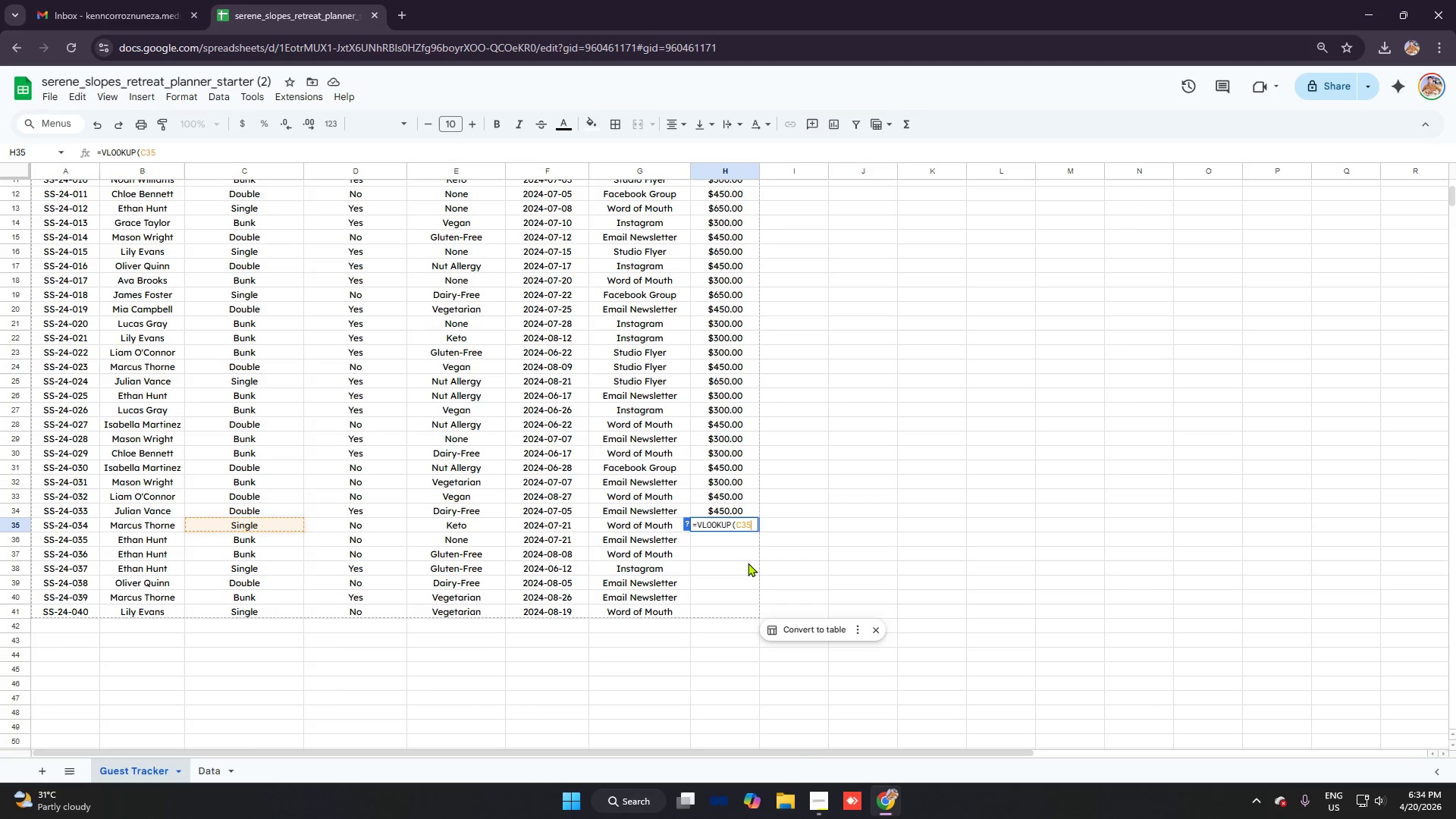 
key(Control+V)
 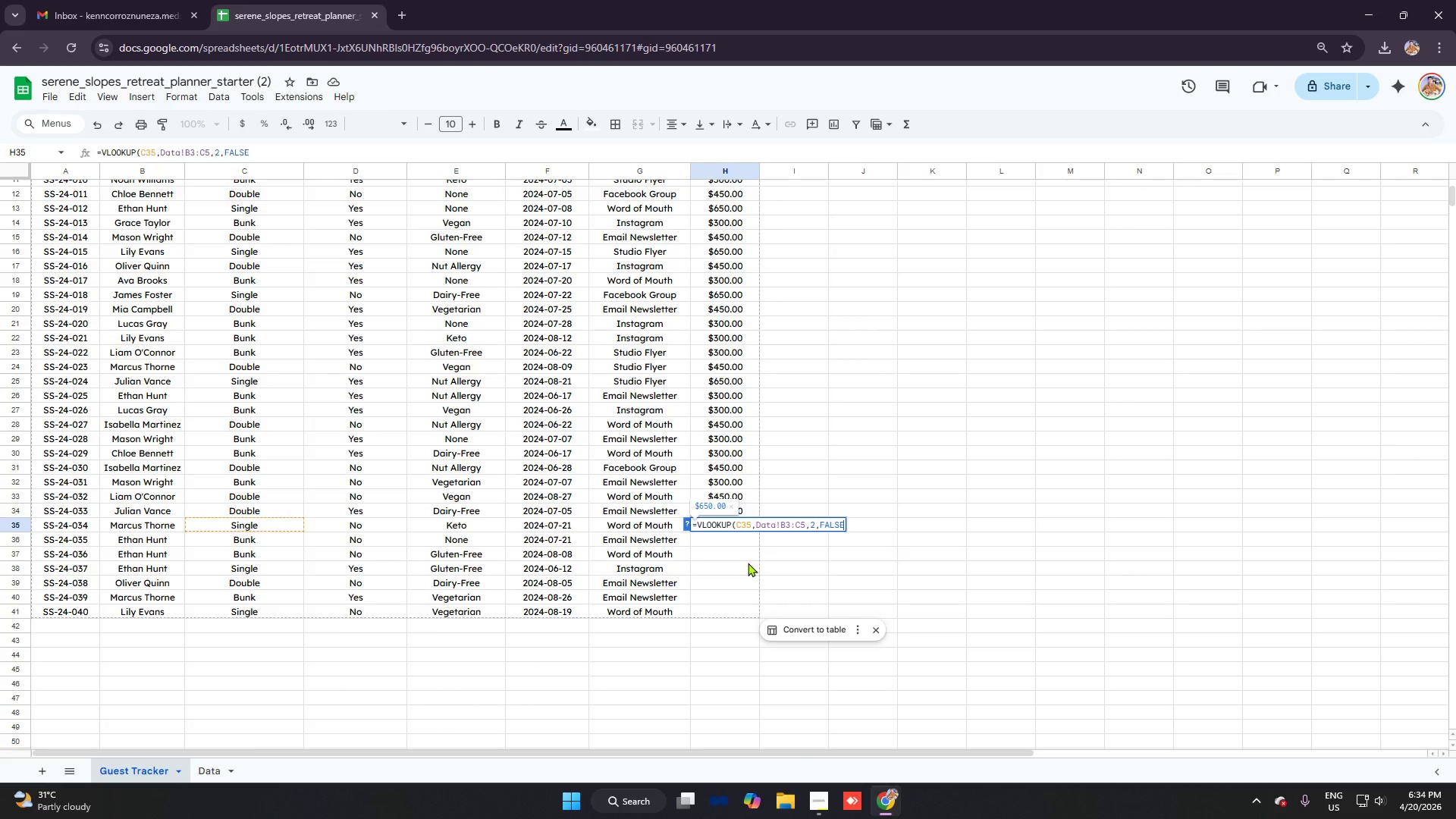 
key(Enter)
 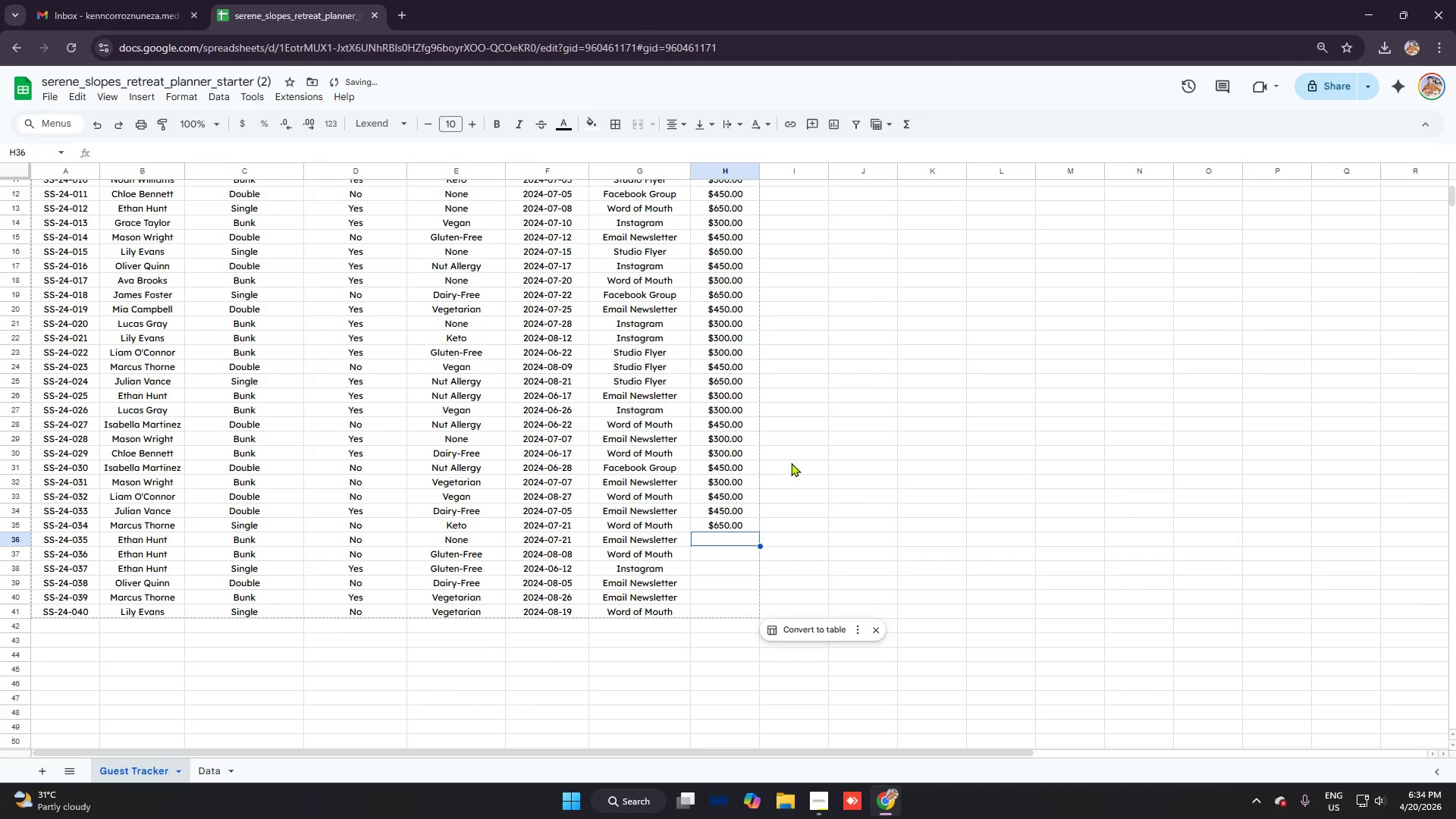 
scroll: coordinate [830, 454], scroll_direction: down, amount: 5.0
 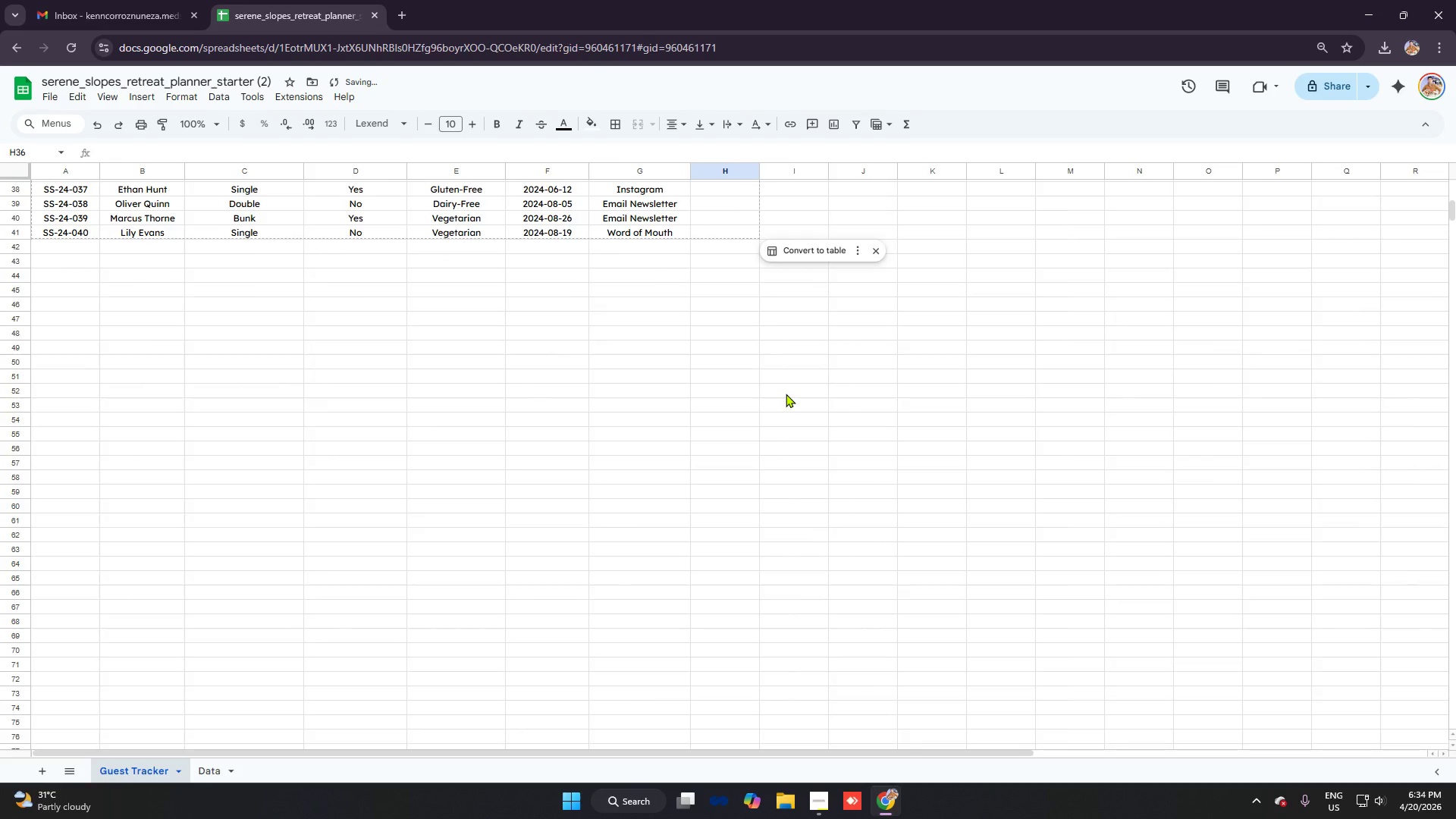 
scroll: coordinate [786, 394], scroll_direction: up, amount: 3.0
 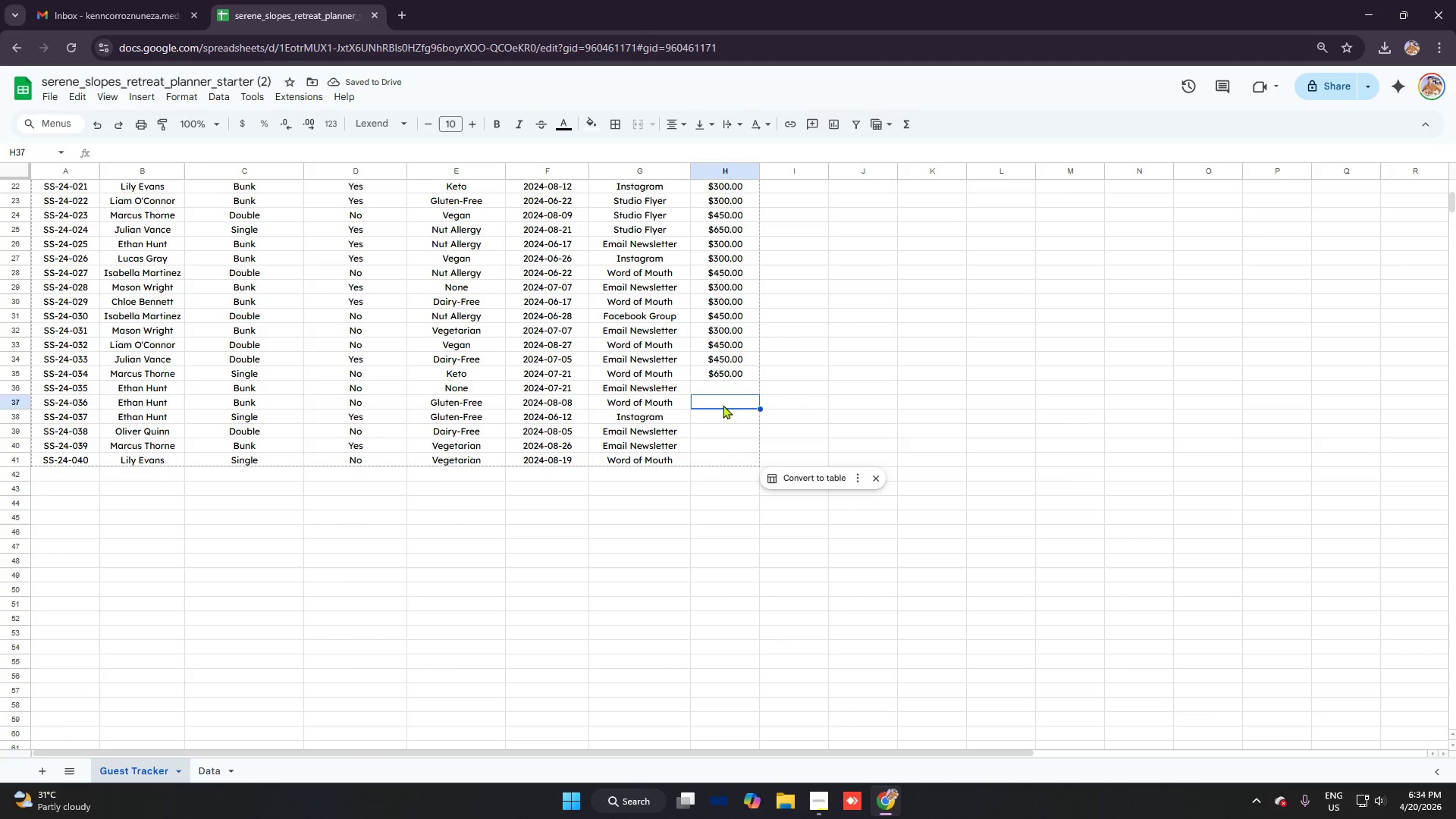 
double_click([733, 387])
 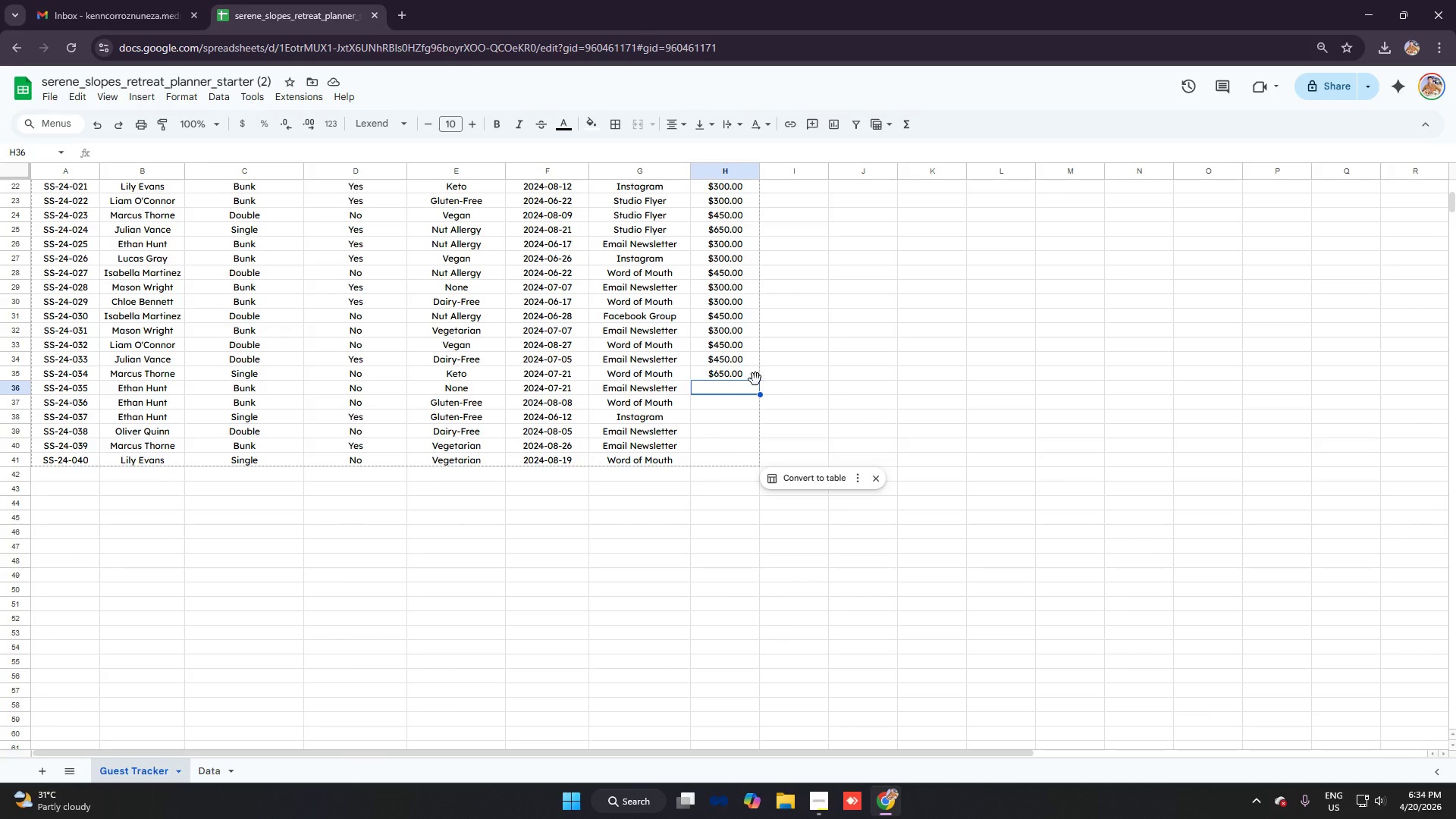 
type(=VLOOK)
key(Tab)
type(C37\6)
key(Backspace)
key(Backspace)
key(Backspace)
type(6)
 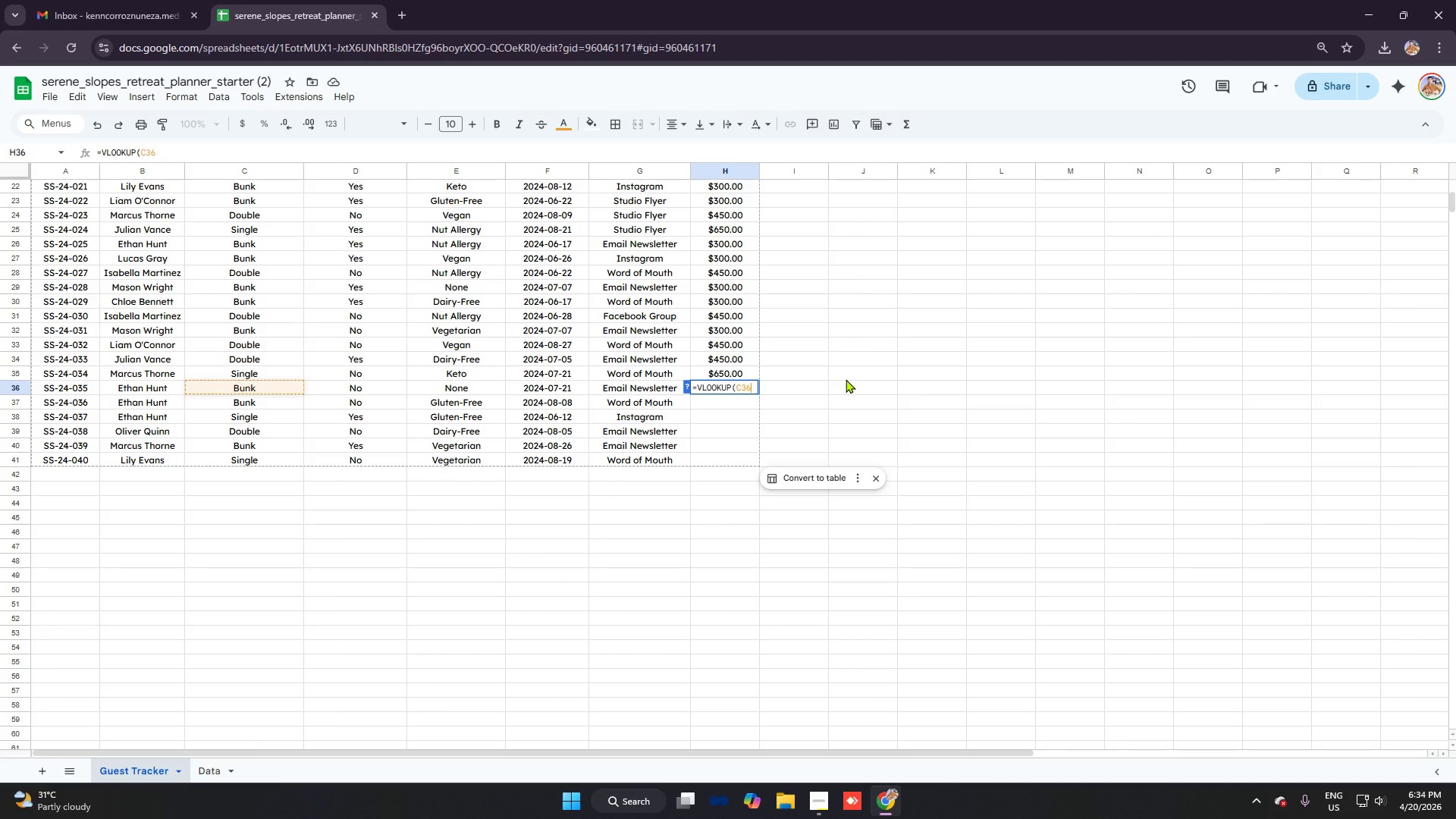 
wait(8.73)
 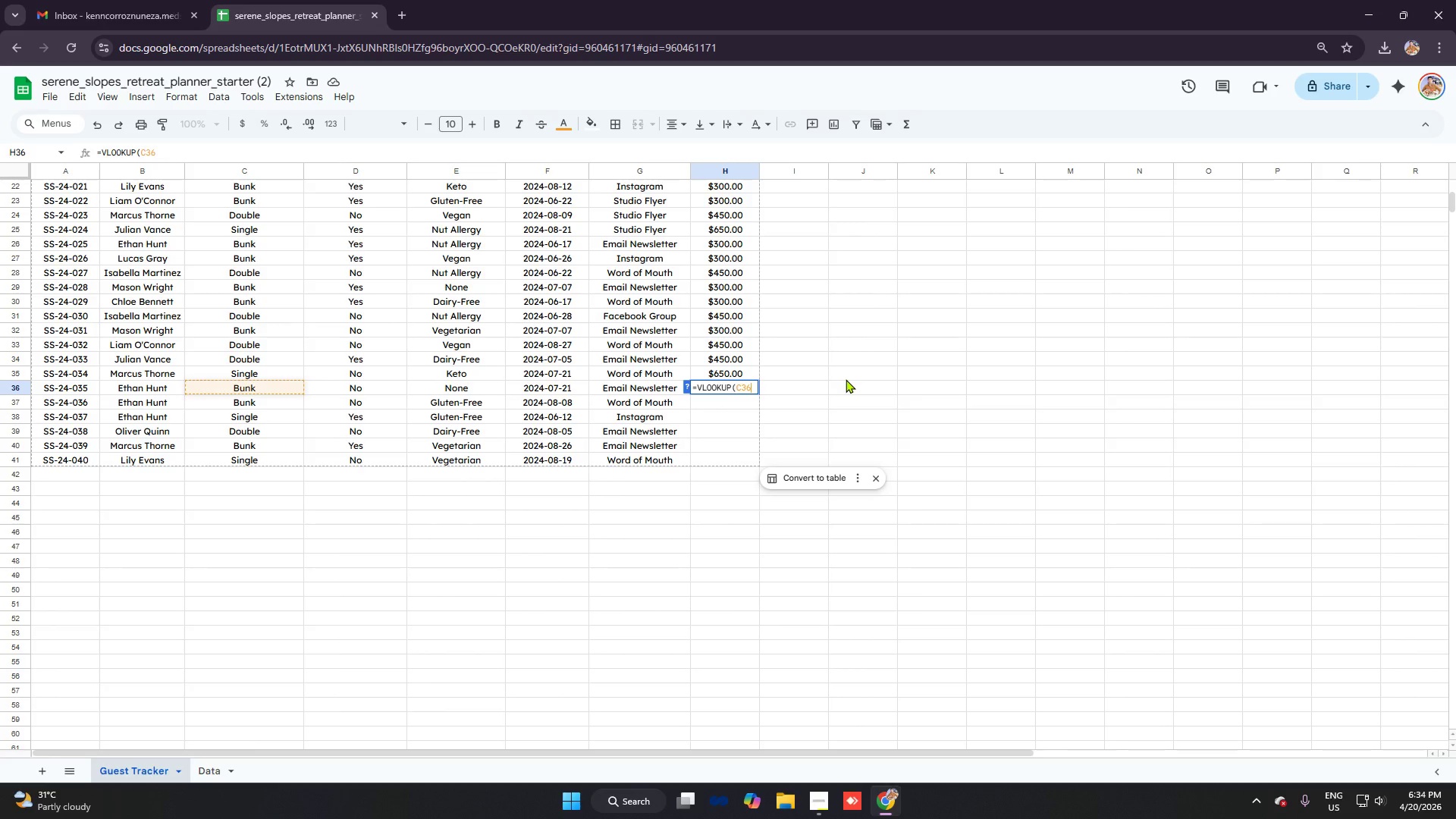 
key(Control+V)
 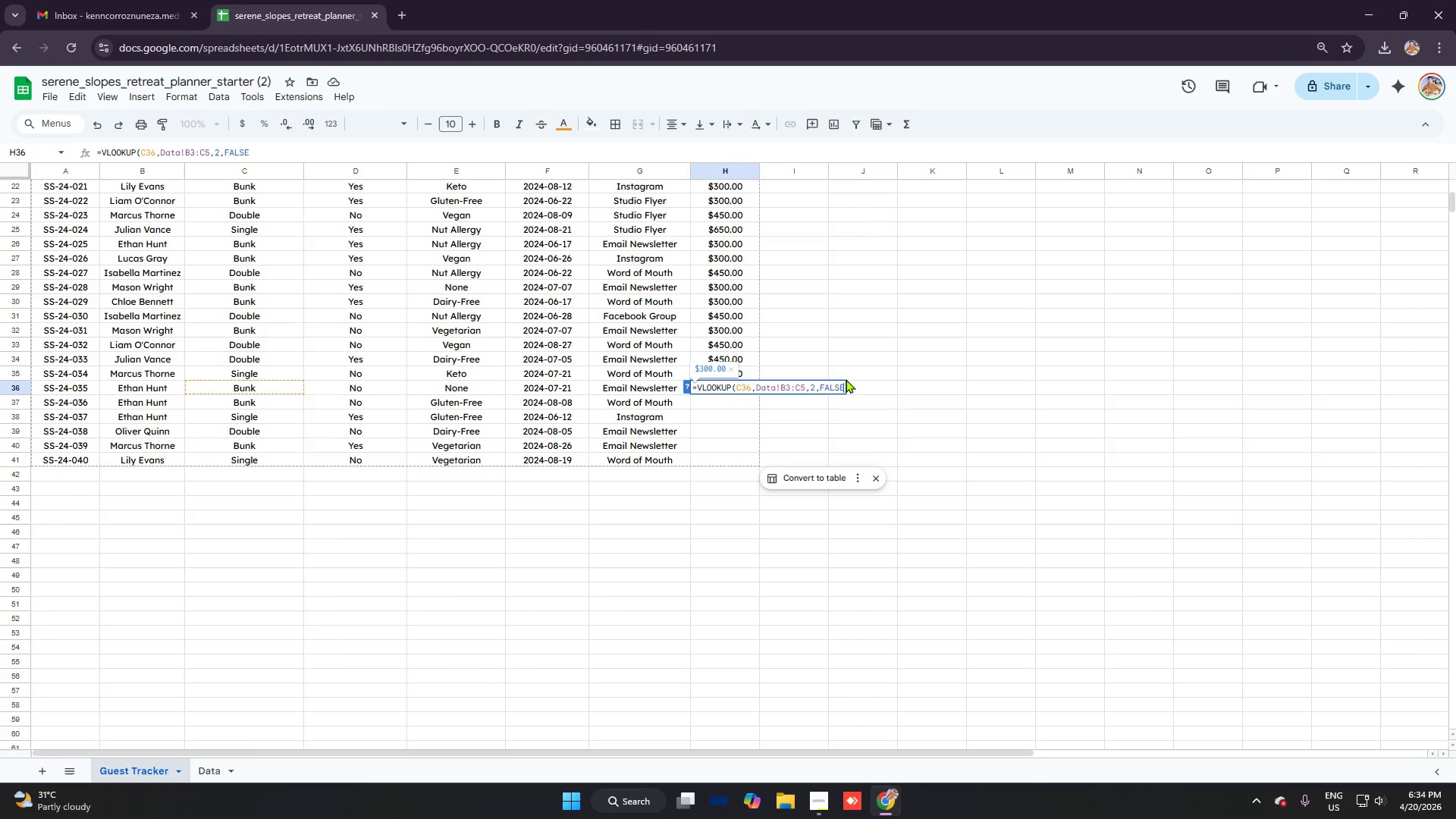 
key(Enter)
 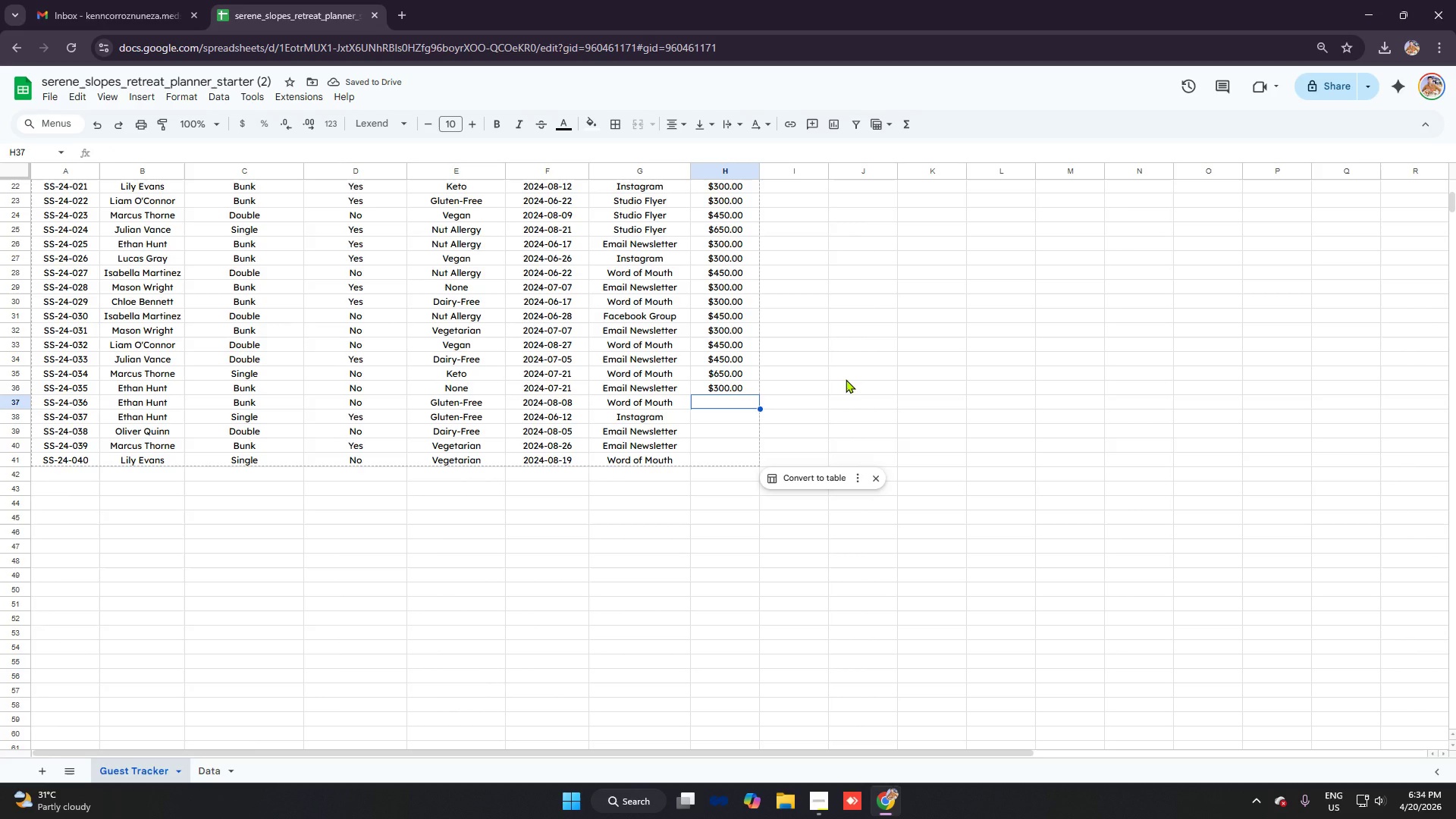 
wait(5.45)
 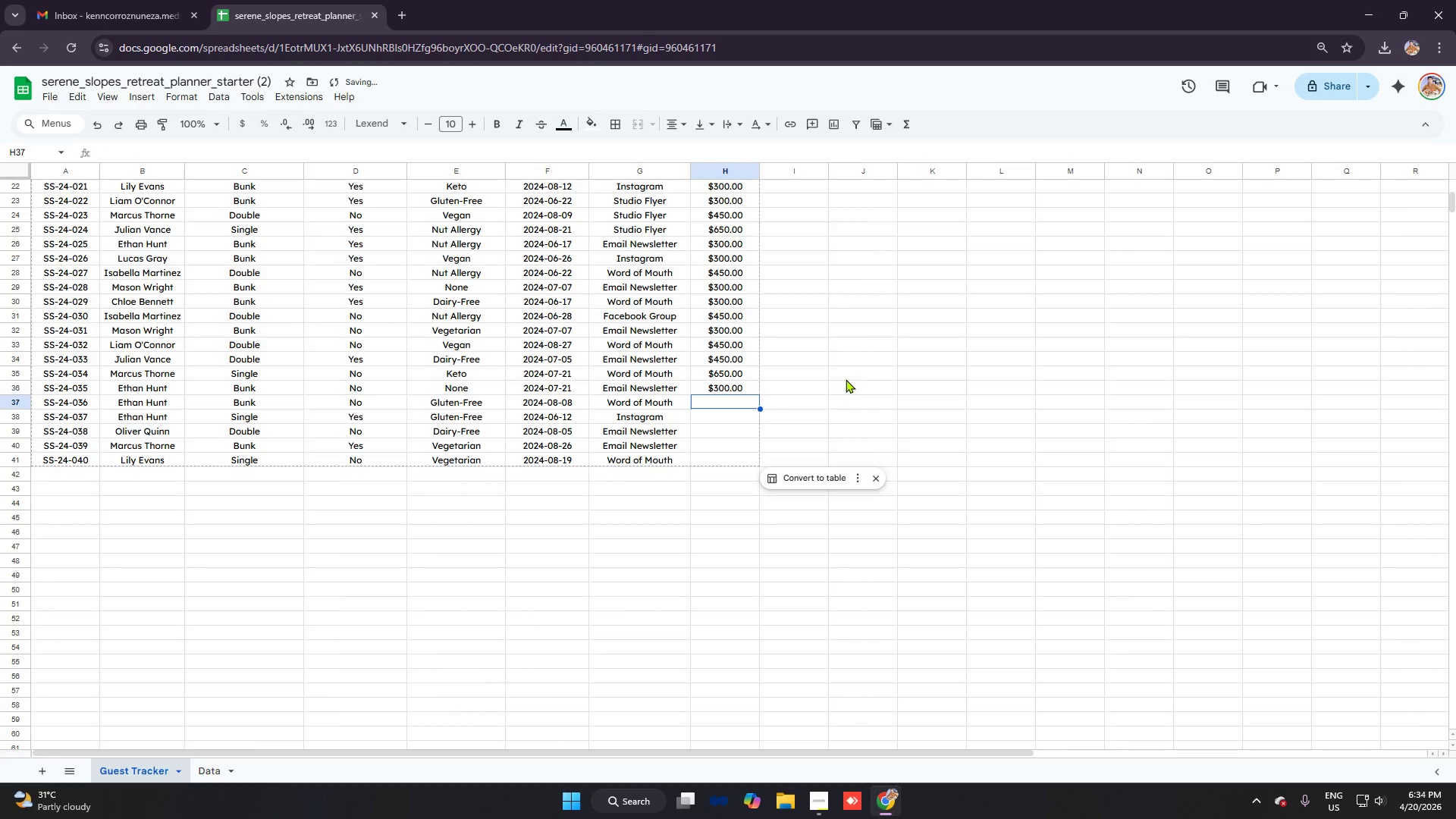 
type(=VLOOK)
key(Tab)
type(C37)
 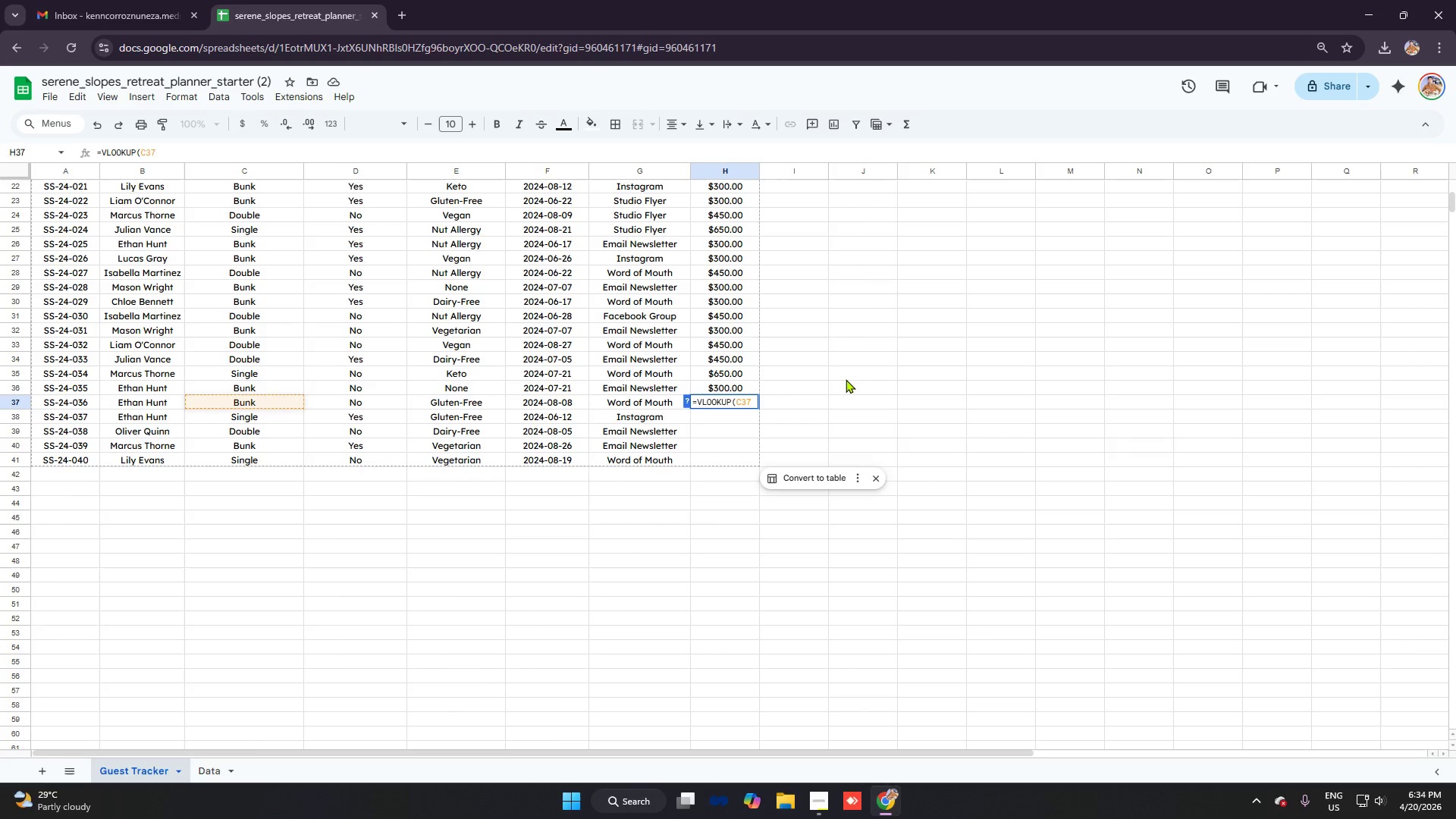 
key(Control+V)
 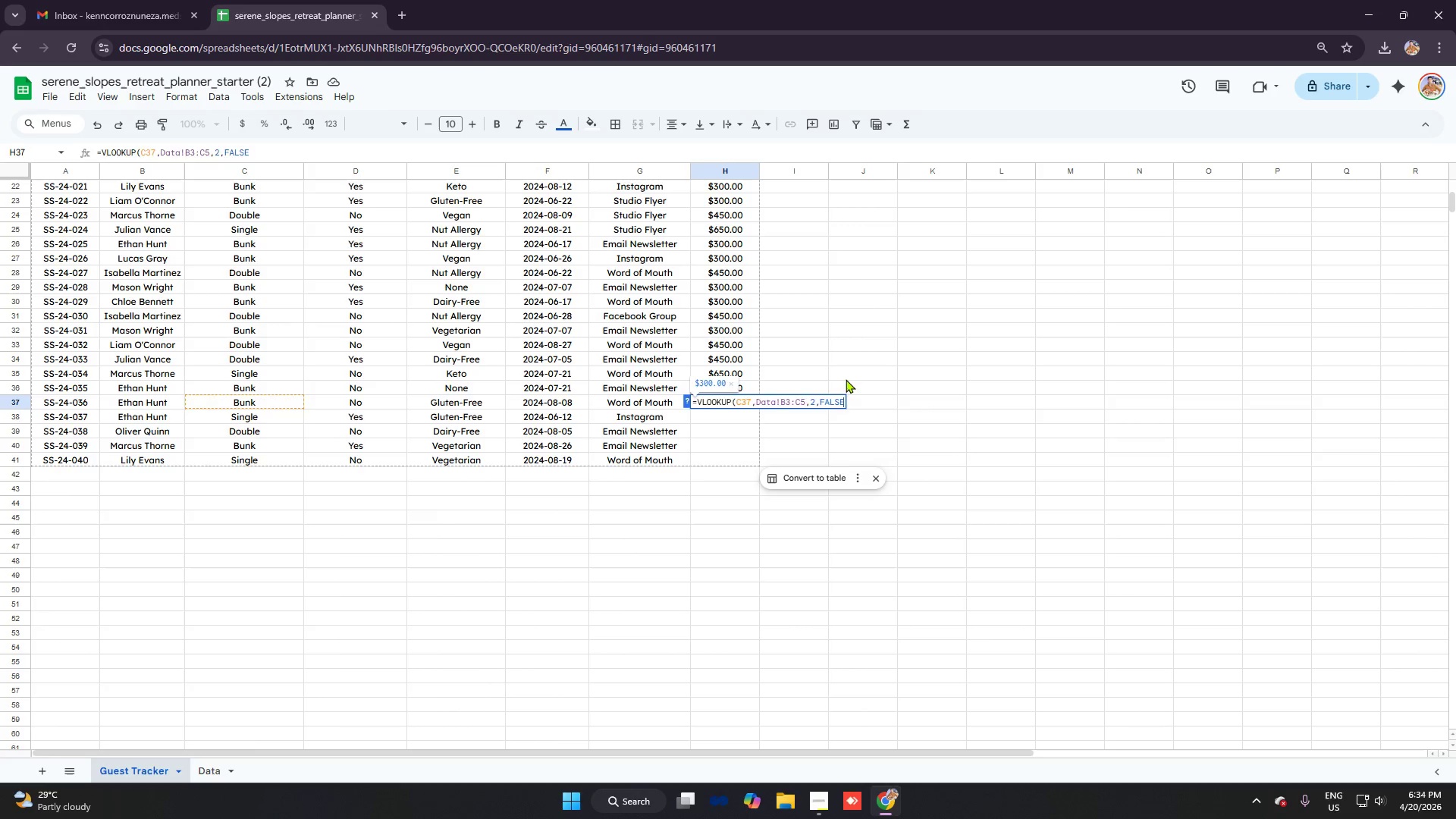 
key(Enter)
 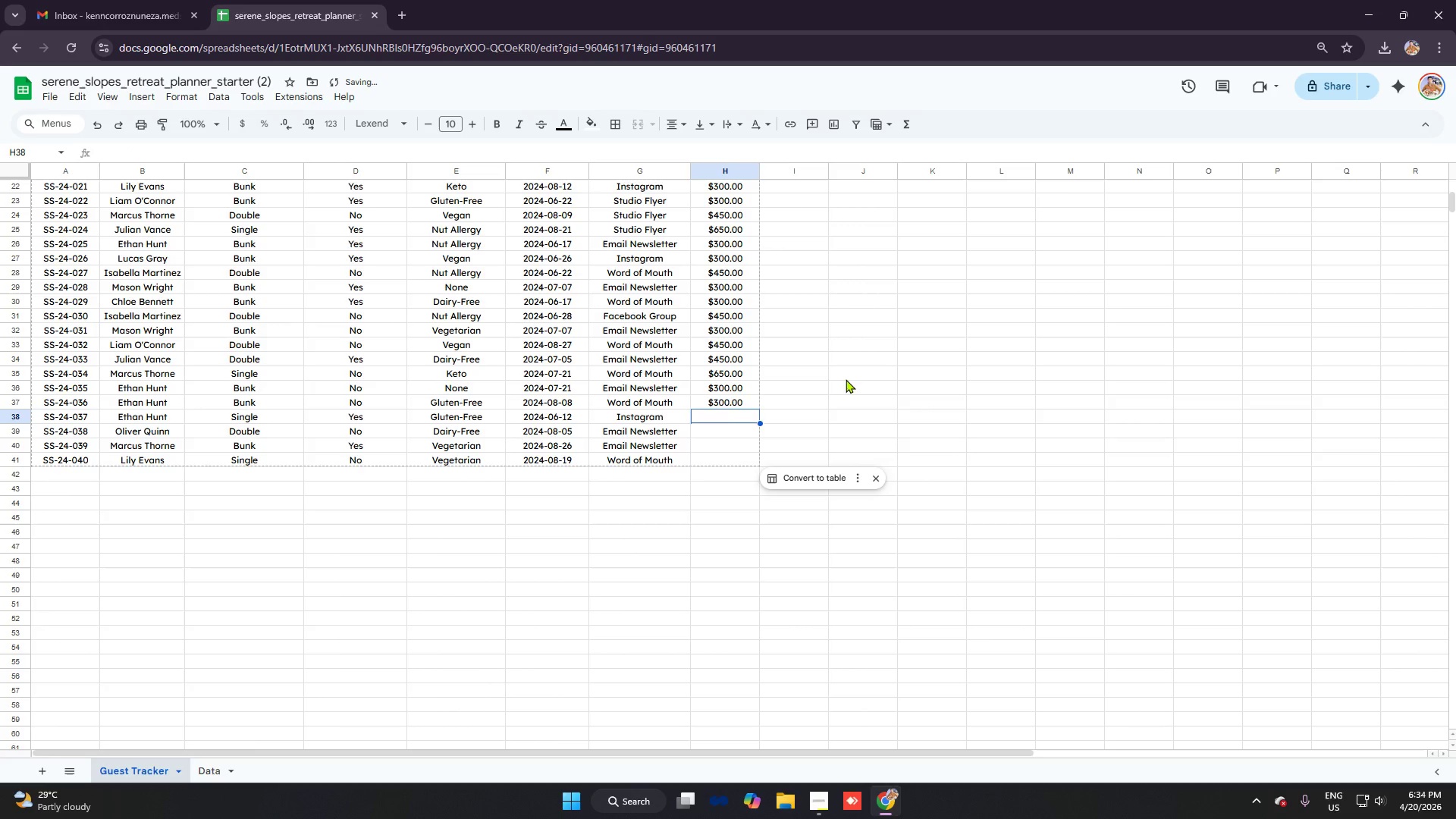 
type(=VLOOK)
key(Tab)
type(C38)
 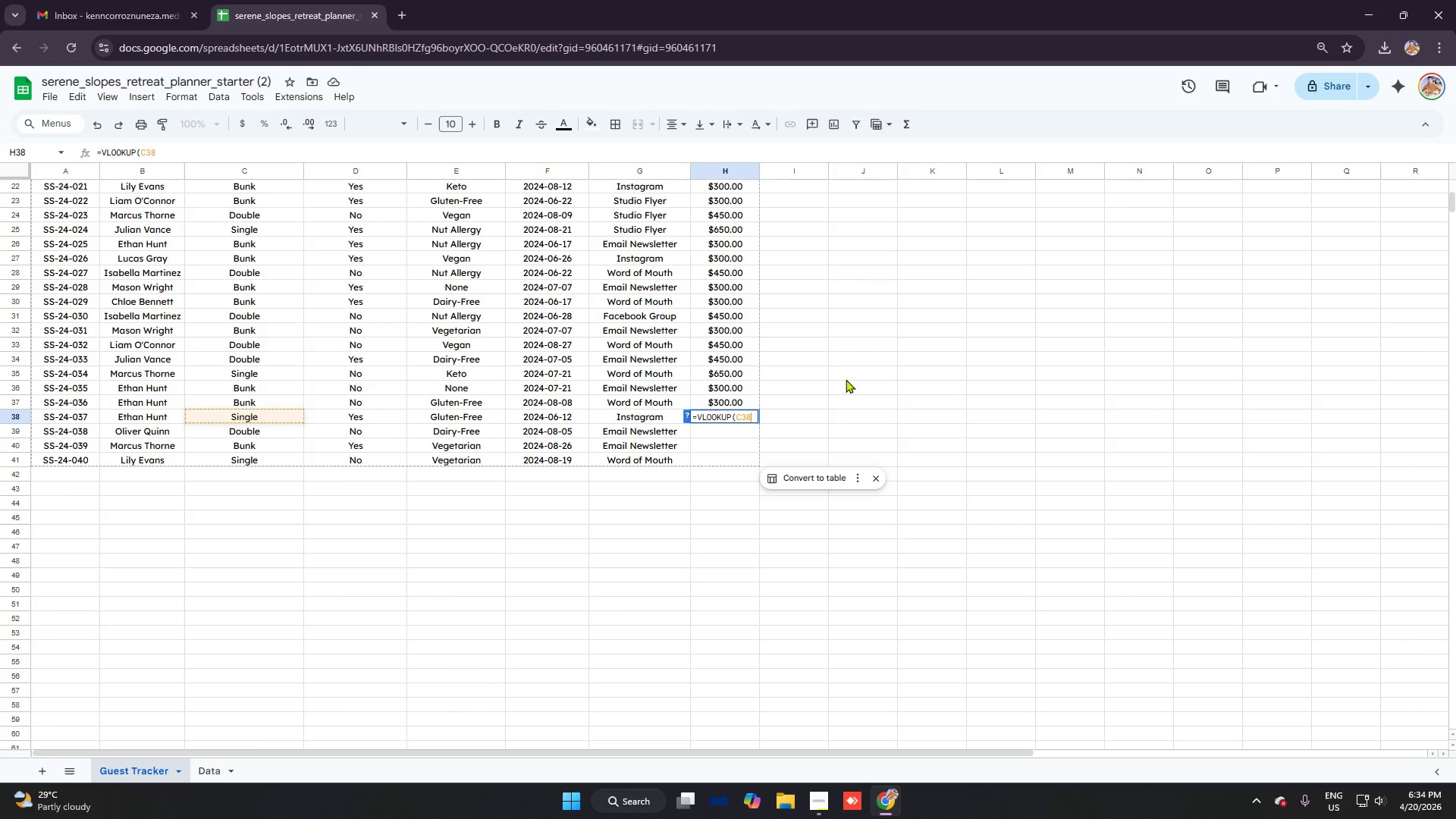 
key(Control+ControlLeft)
 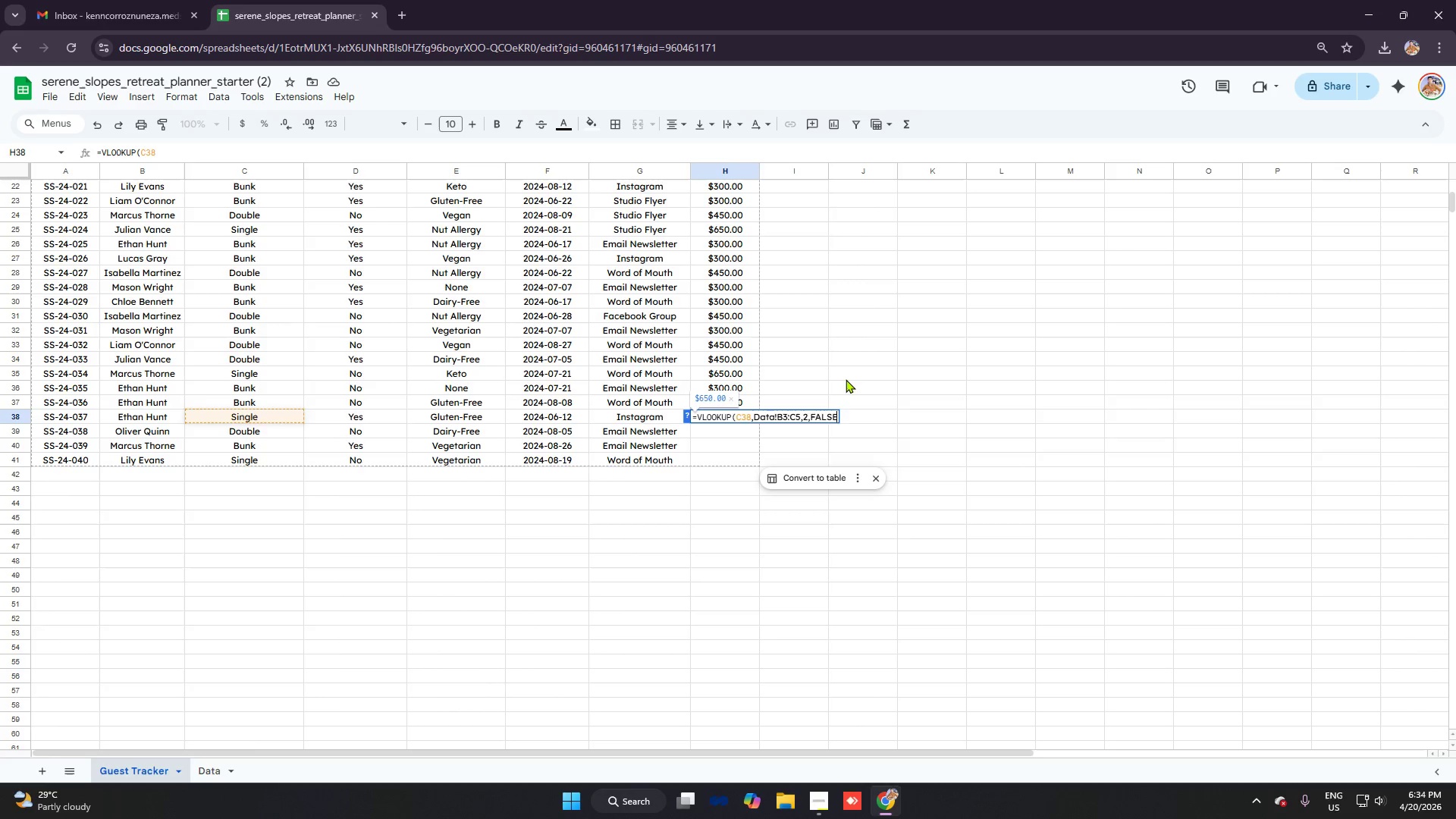 
key(Control+V)
 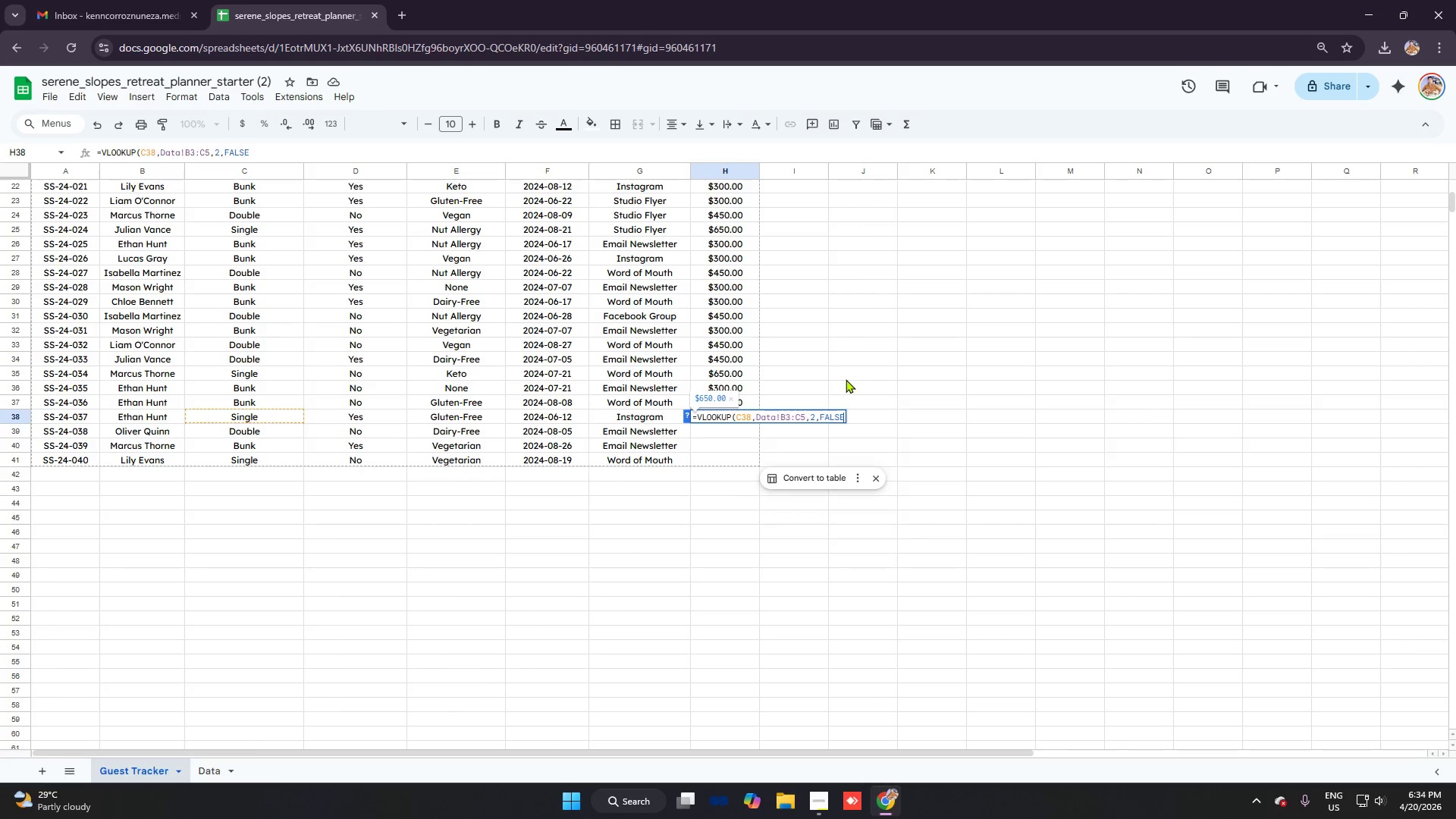 
key(Enter)
 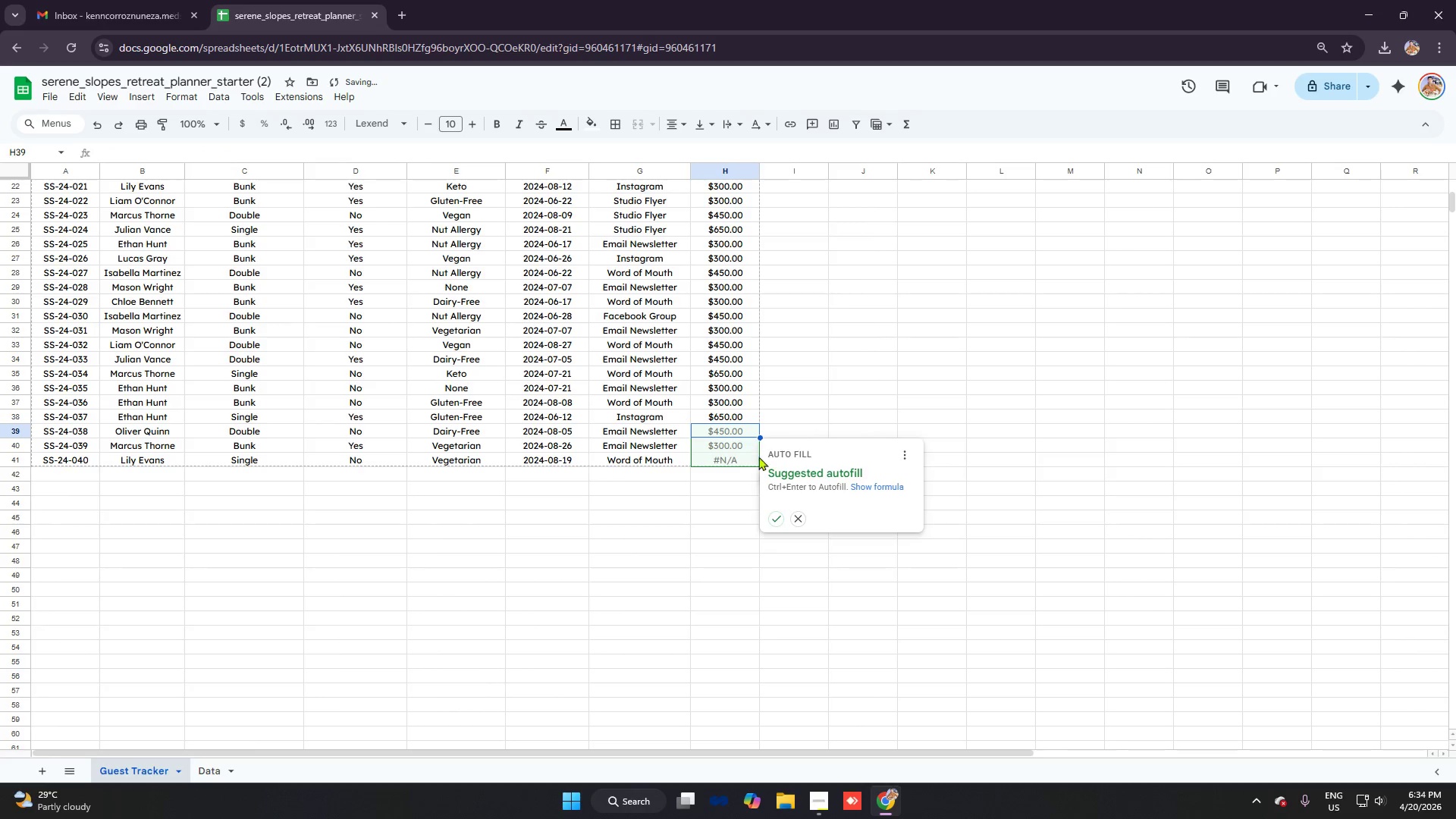 
left_click([776, 519])
 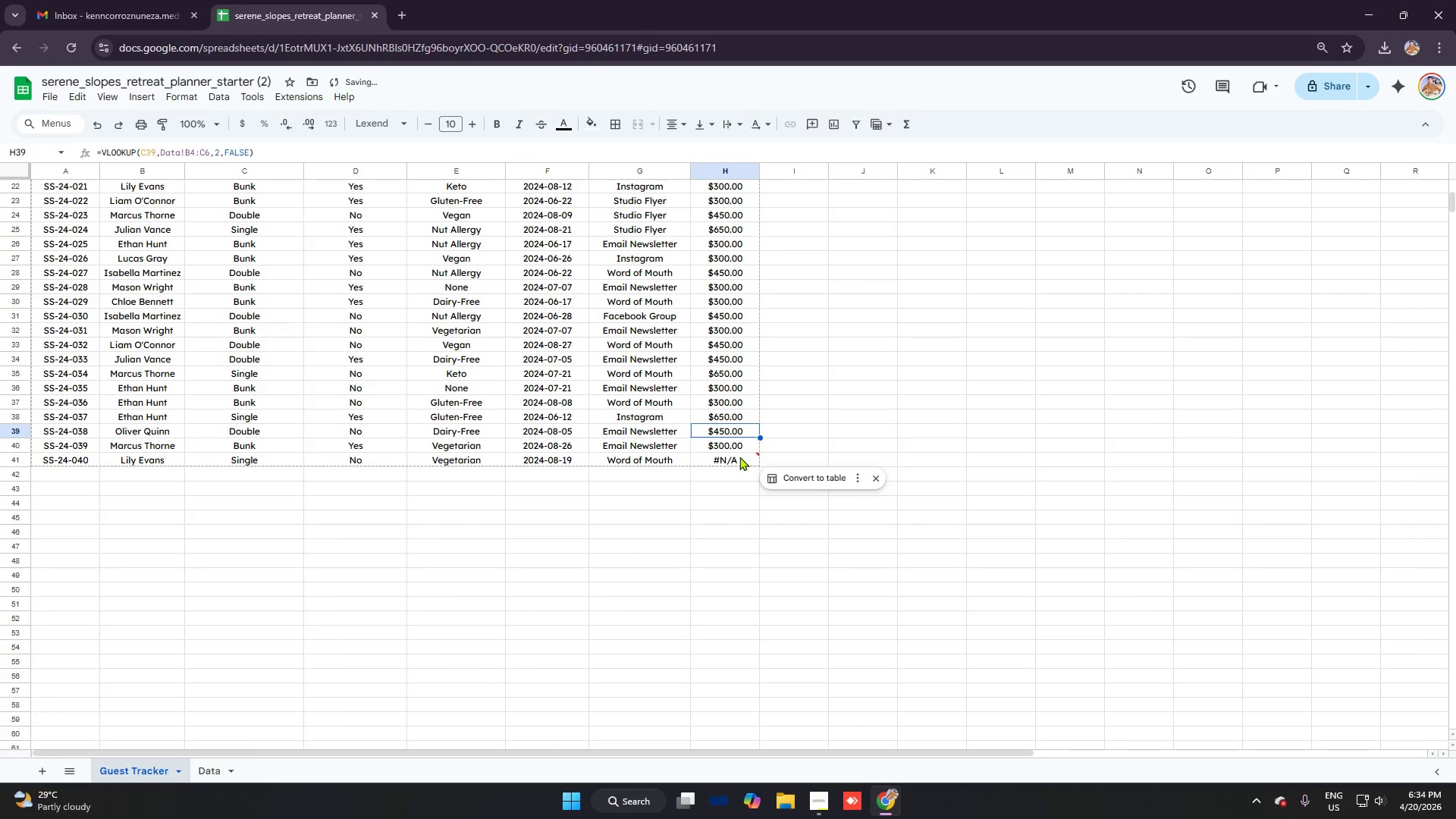 
left_click([739, 457])
 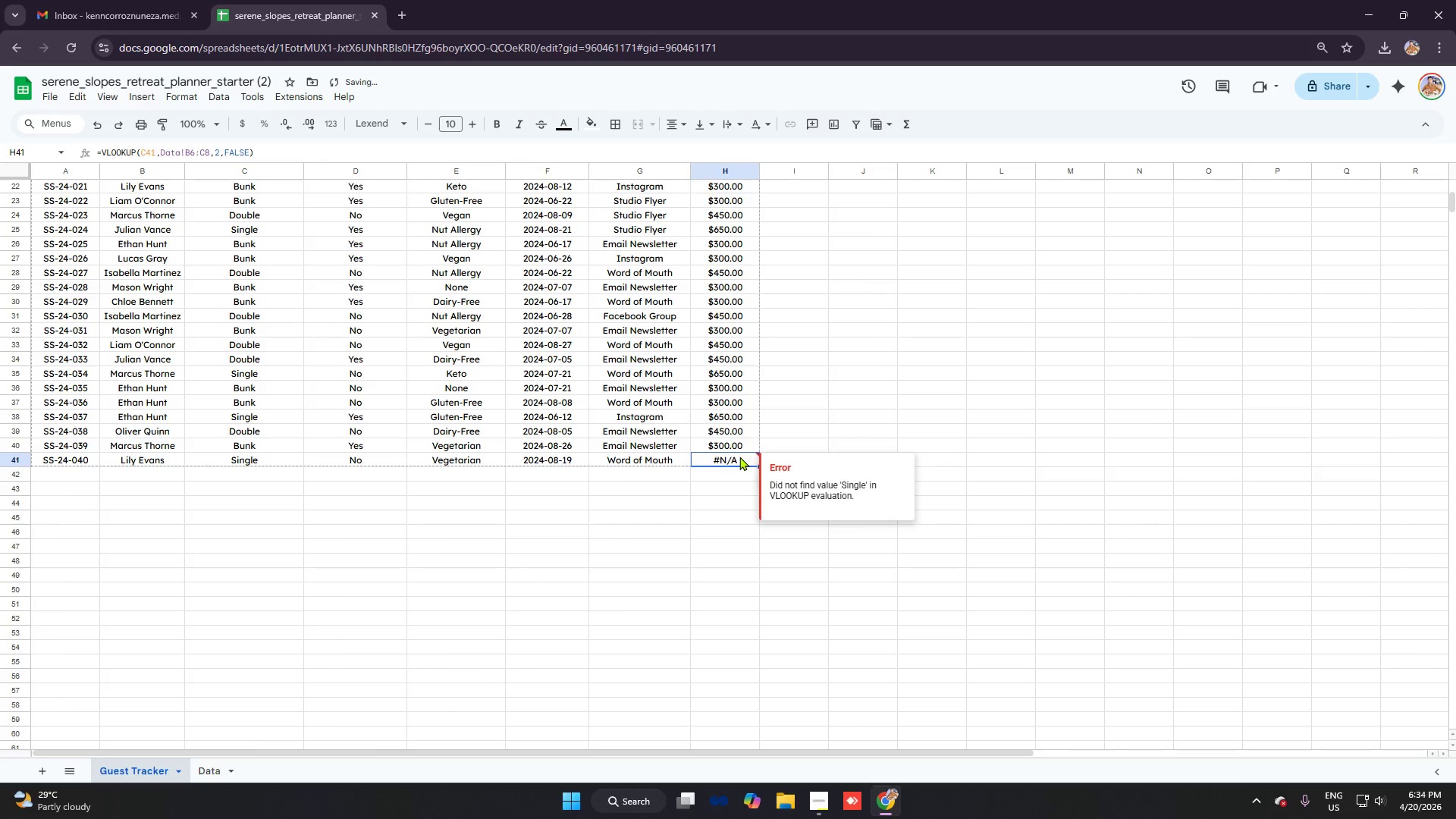 
key(Backspace)
 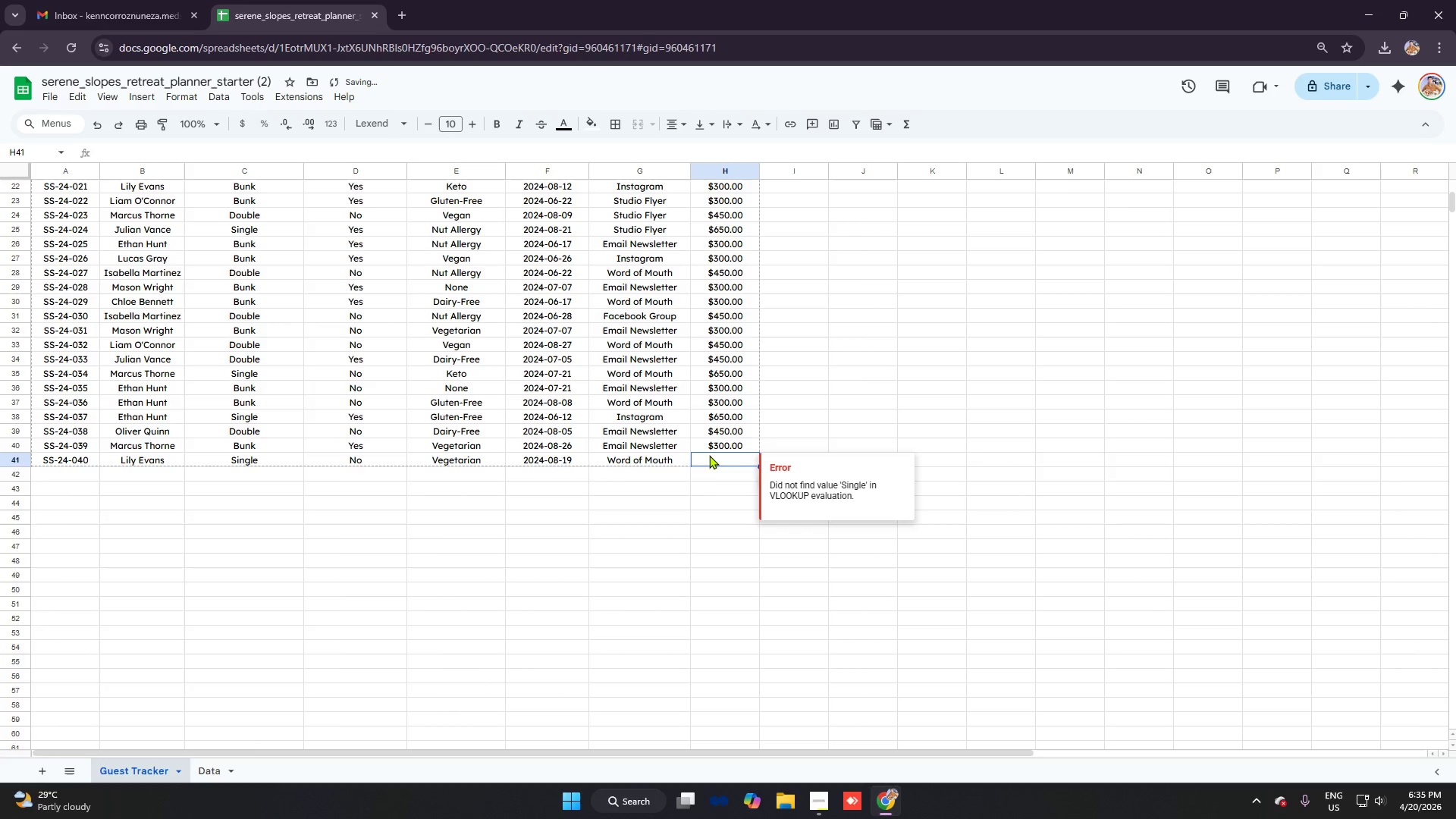 
left_click([723, 446])
 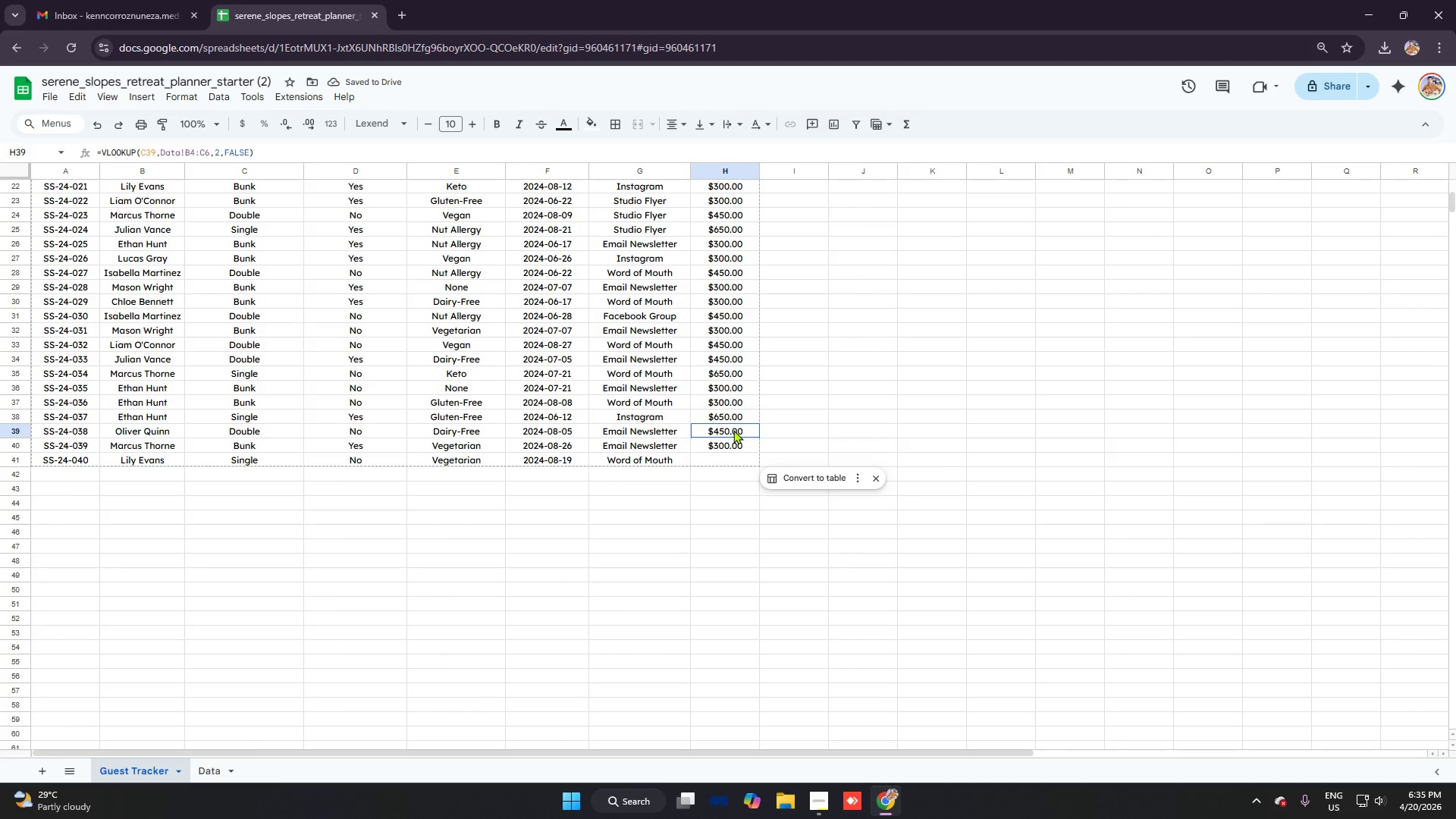 
double_click([735, 411])
 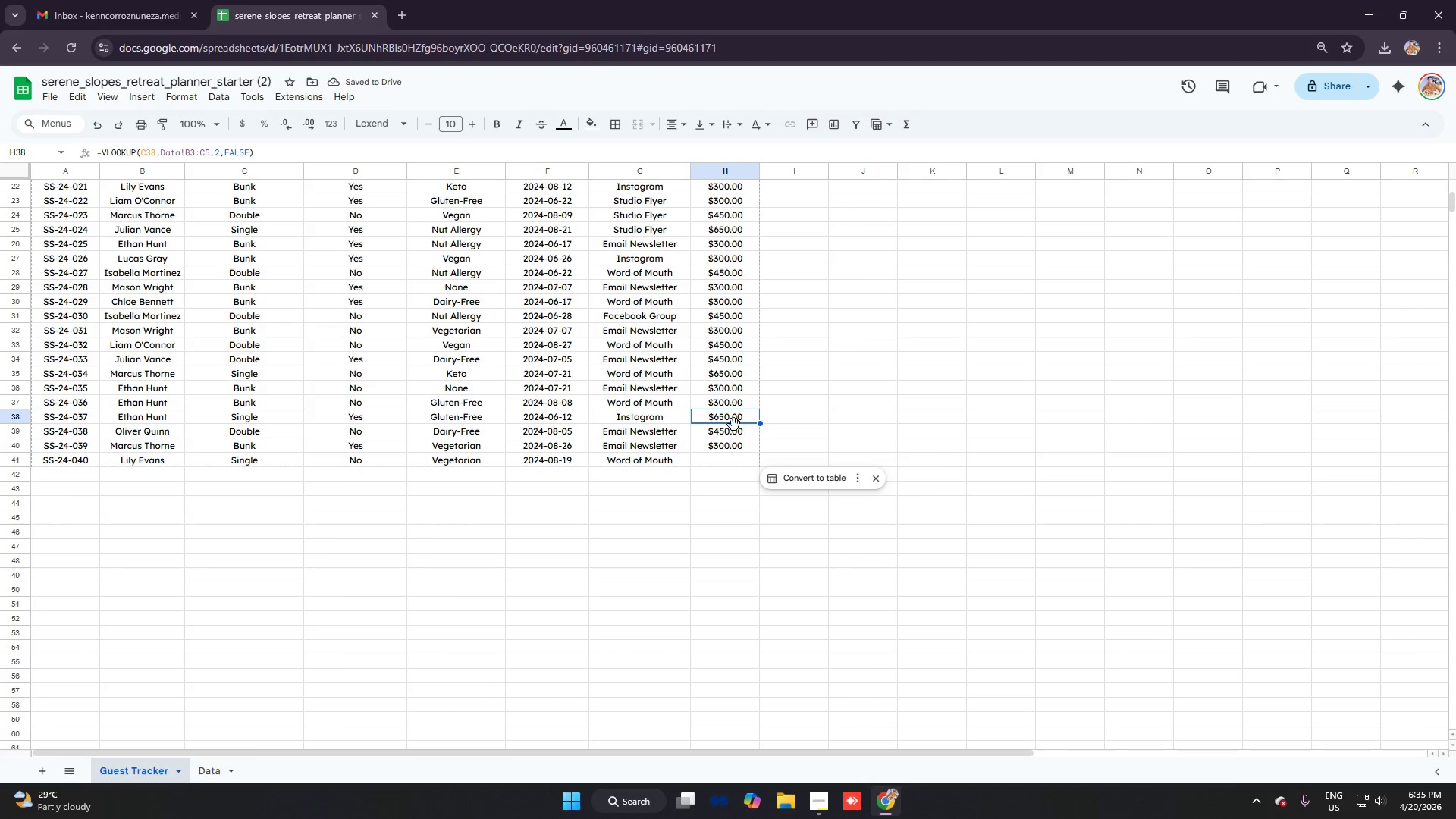 
left_click([734, 425])
 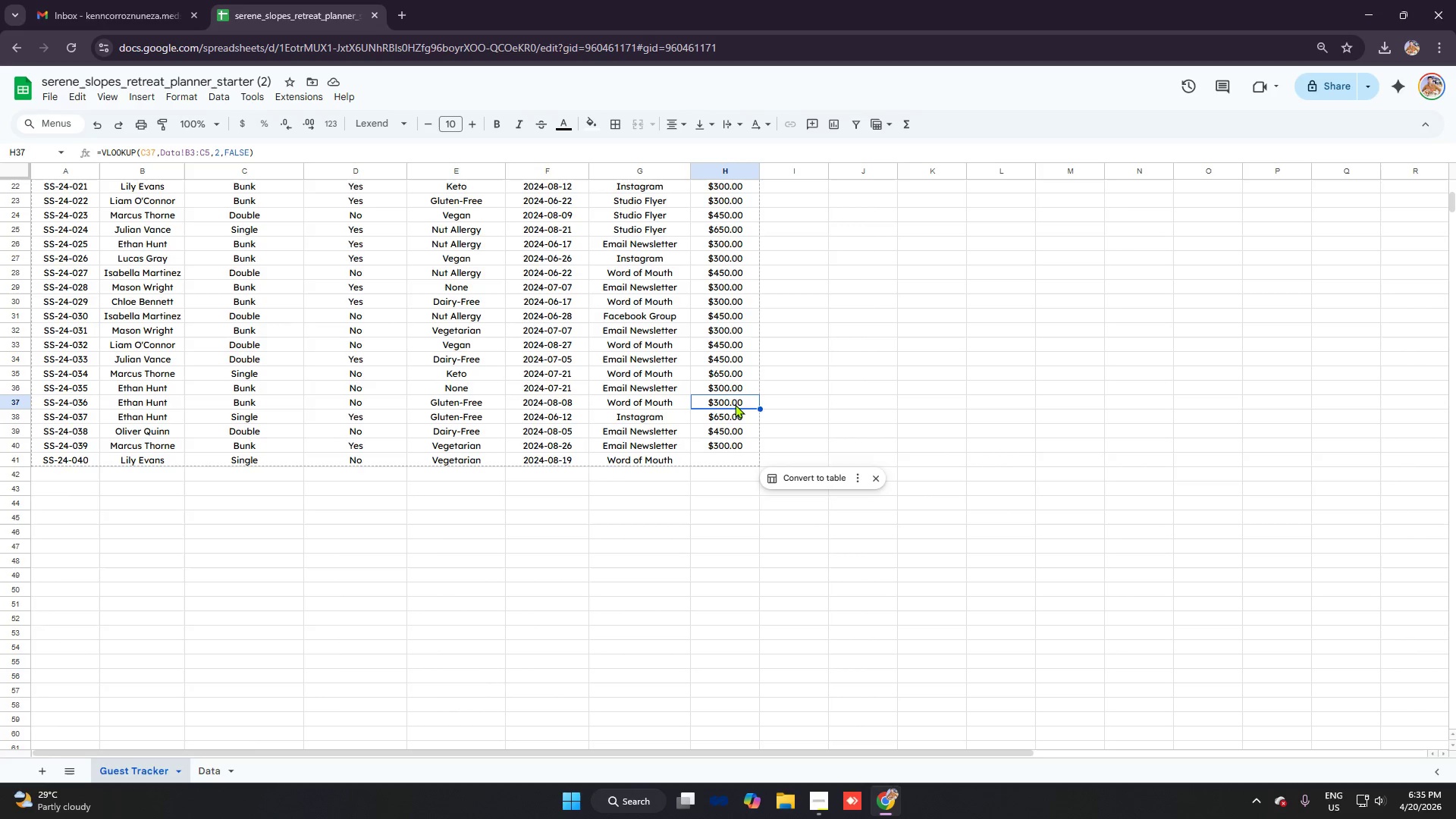 
left_click([730, 417])
 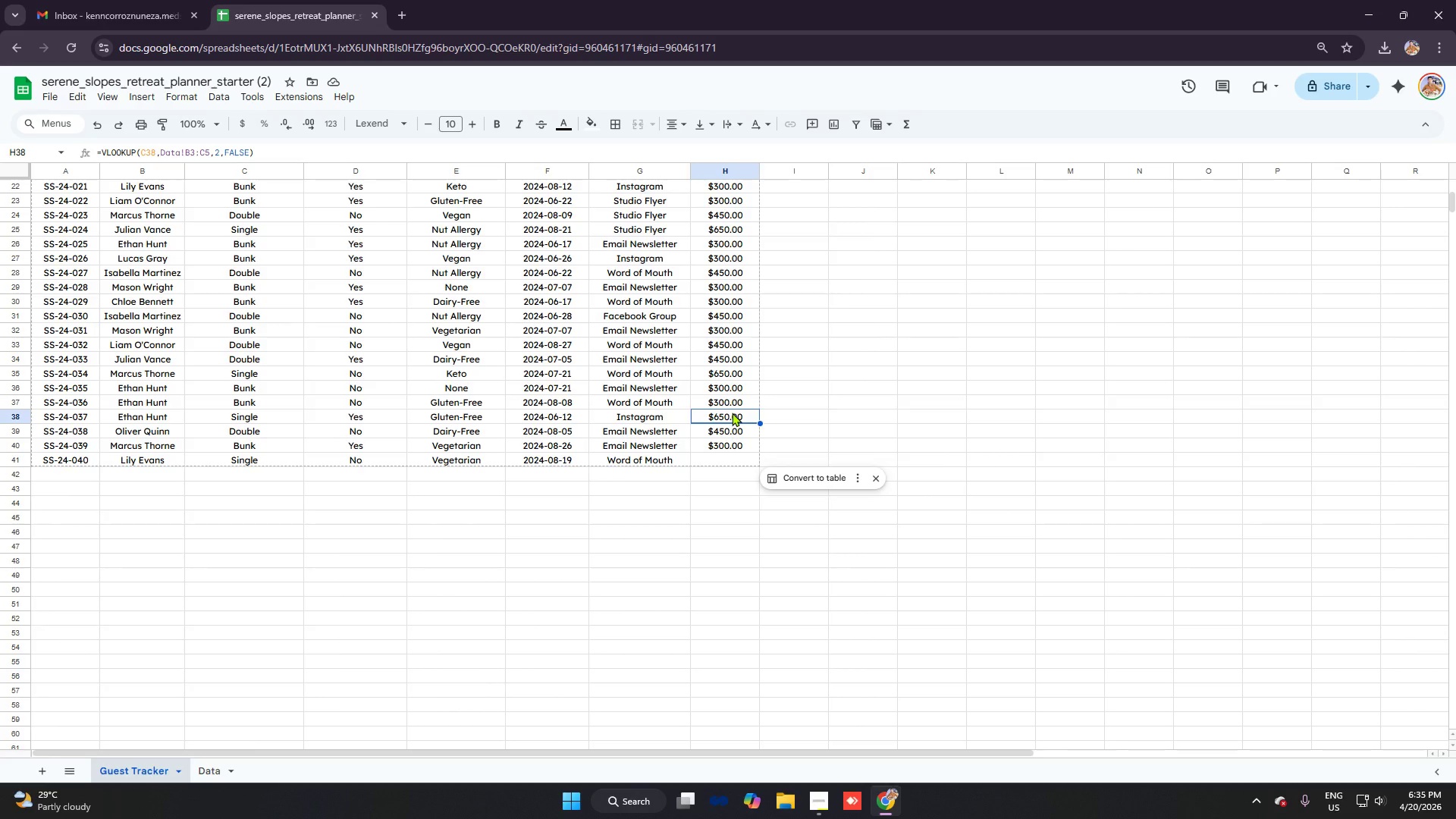 
key(ArrowUp)
 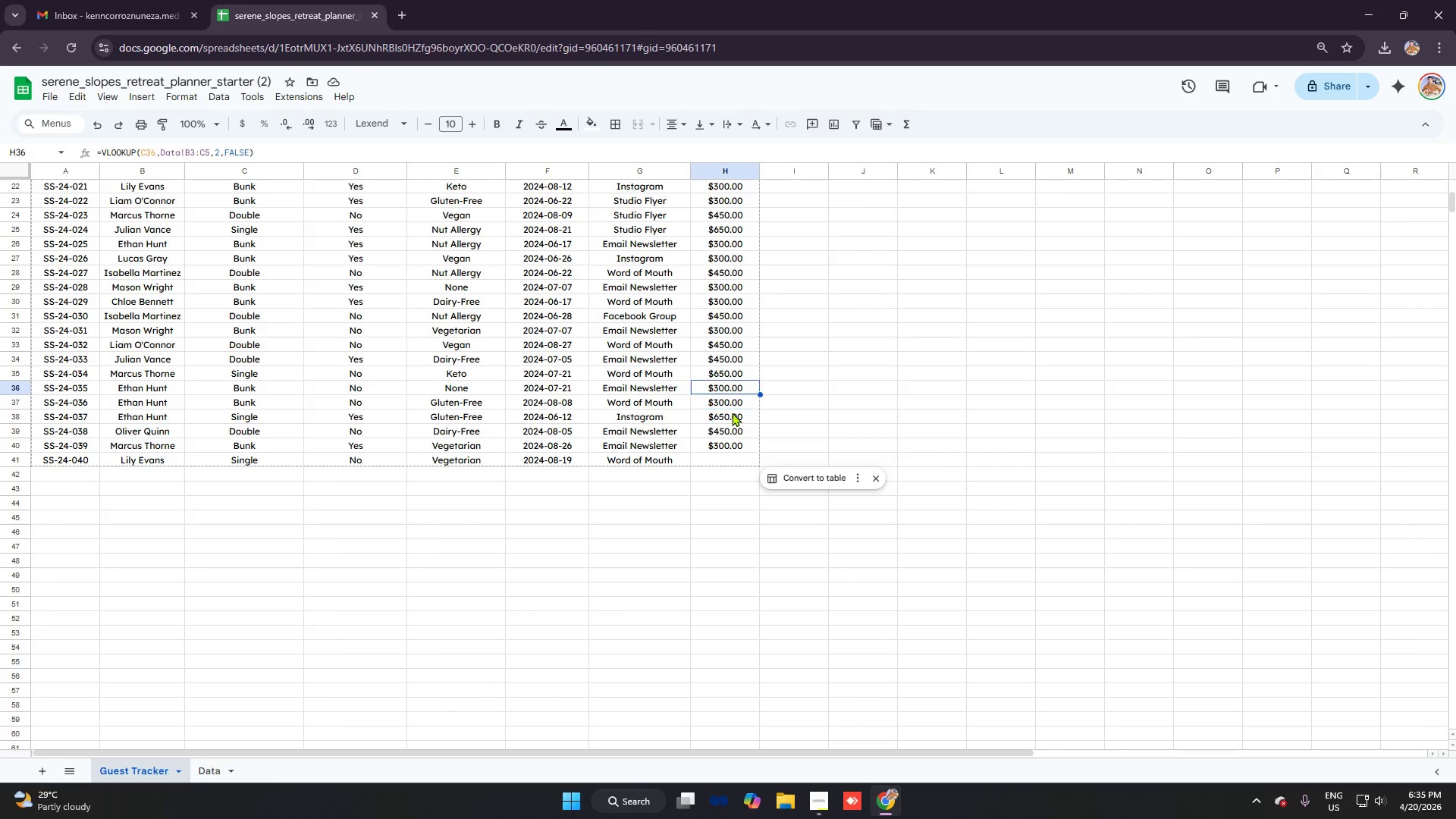 
key(ArrowUp)
 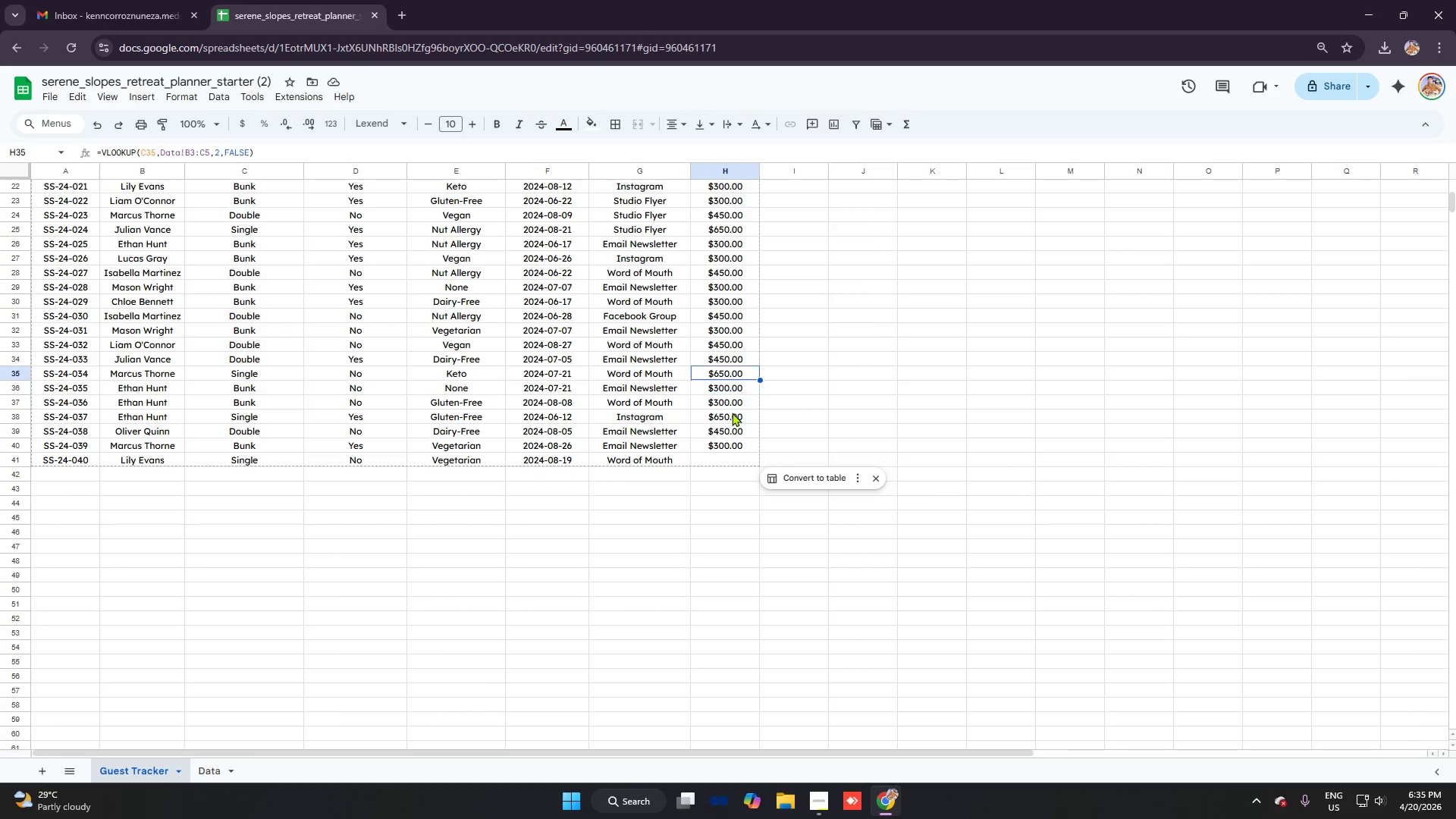 
key(ArrowUp)
 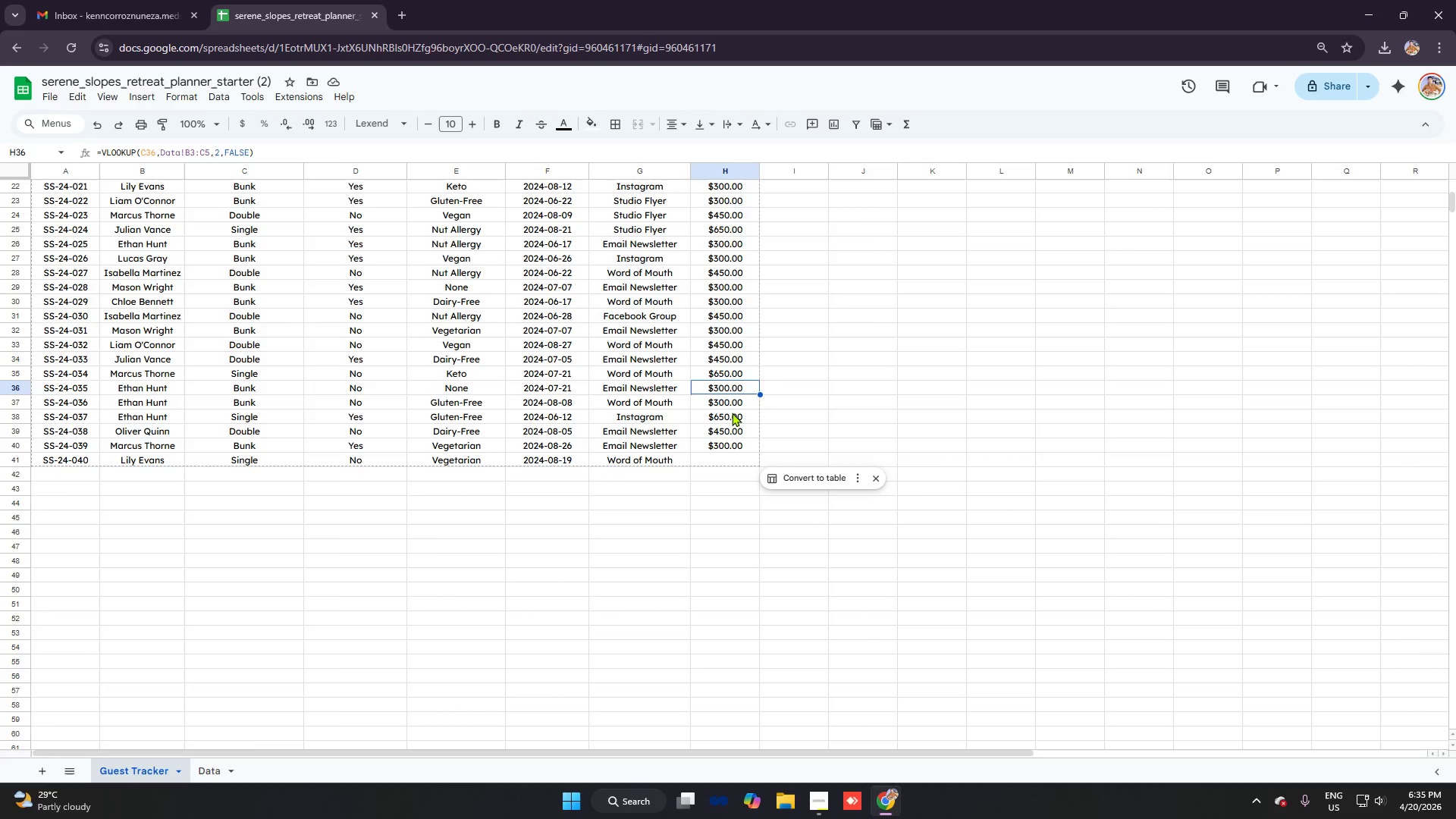 
key(ArrowDown)
 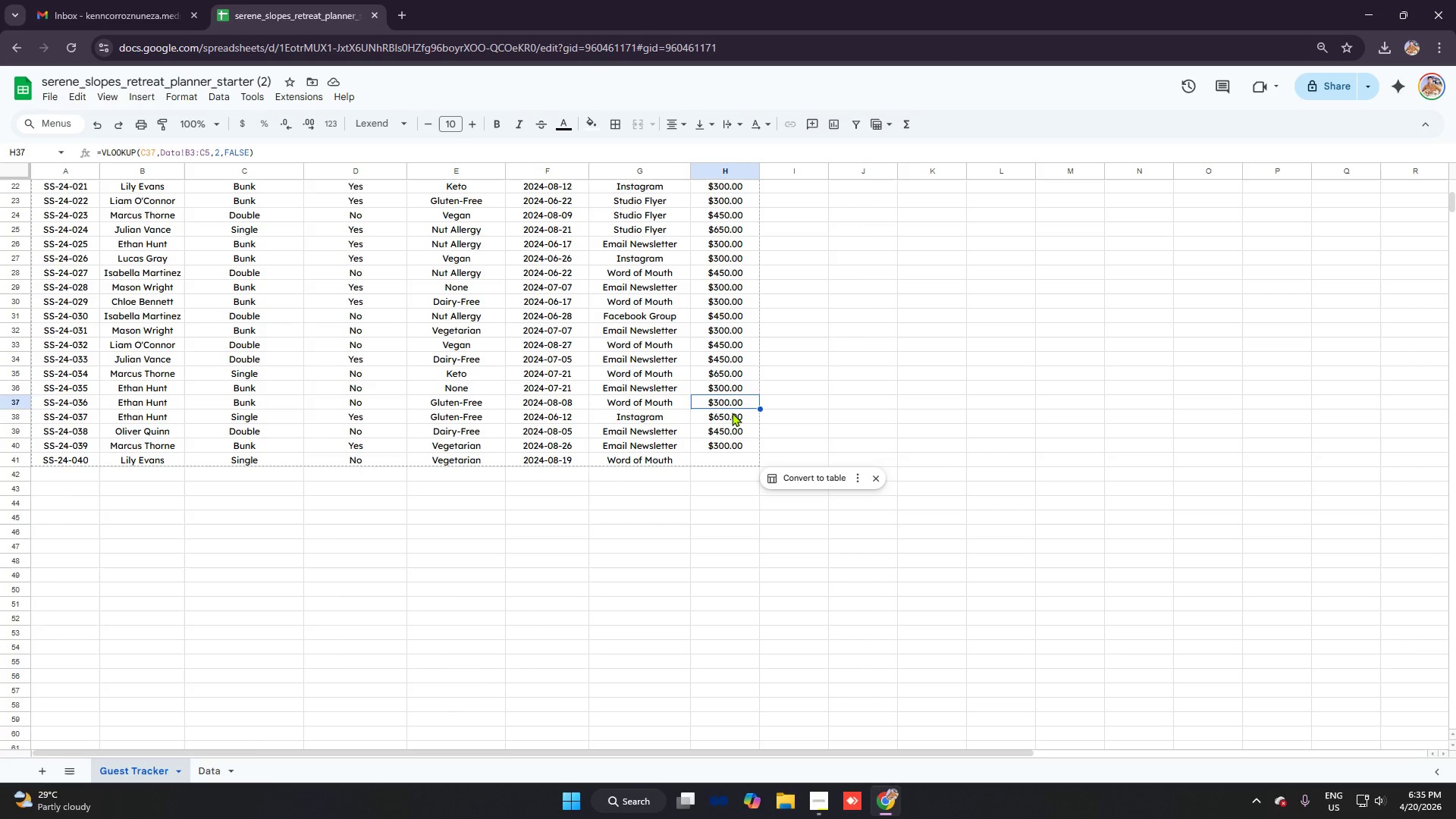 
key(ArrowDown)
 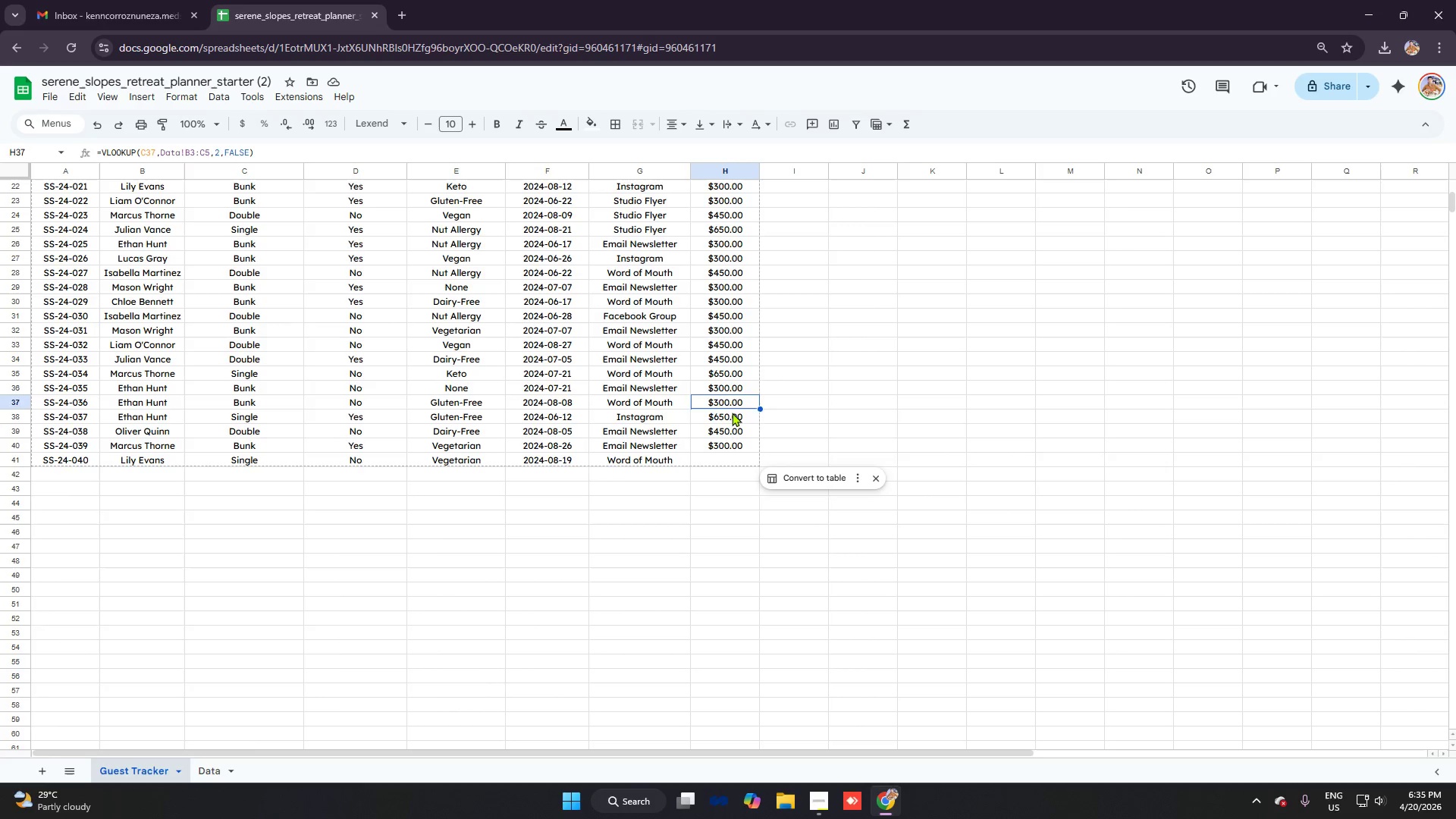 
key(ArrowDown)
 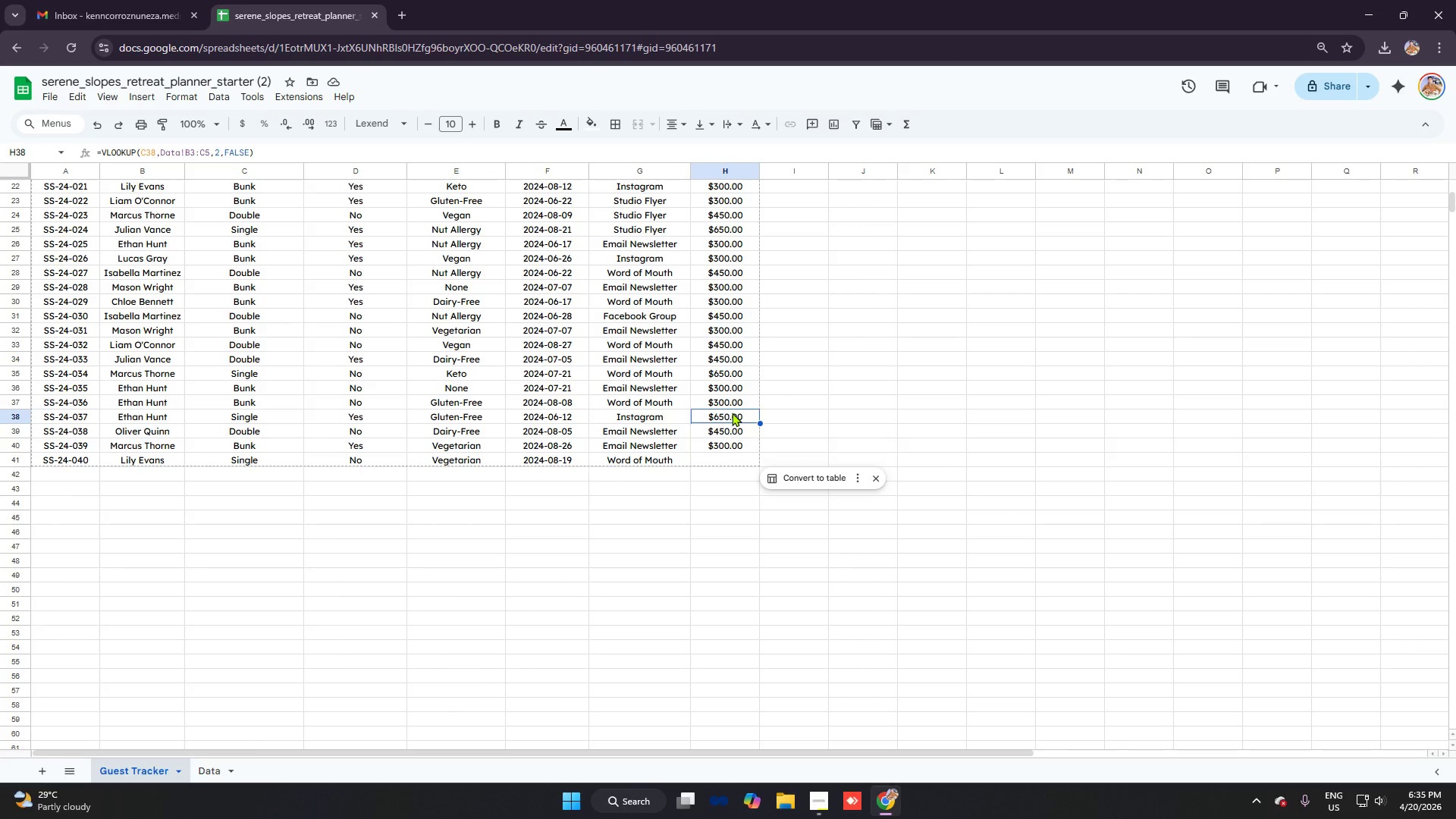 
key(ArrowDown)
 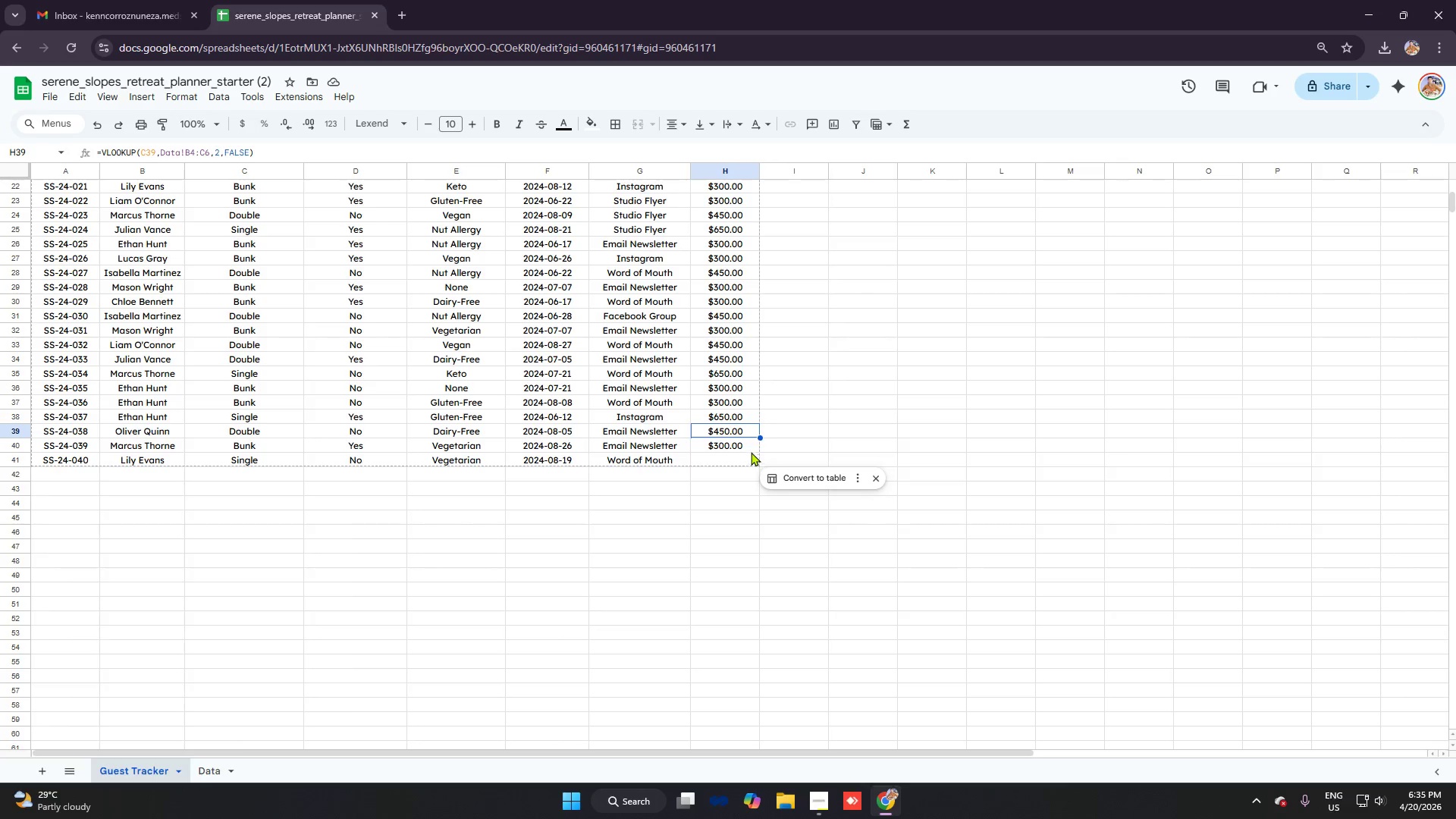 
key(ArrowDown)
 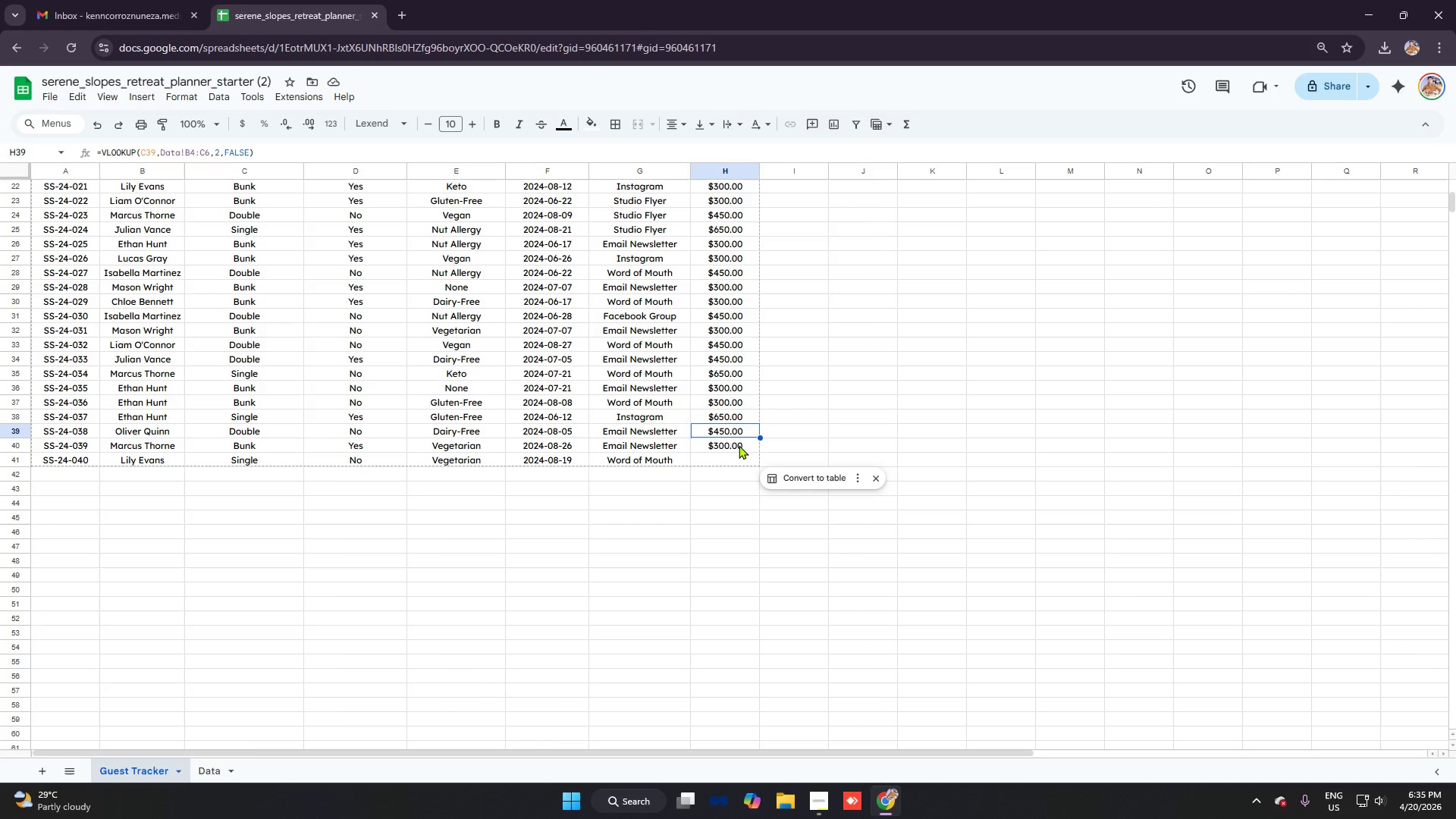 
key(ArrowUp)
 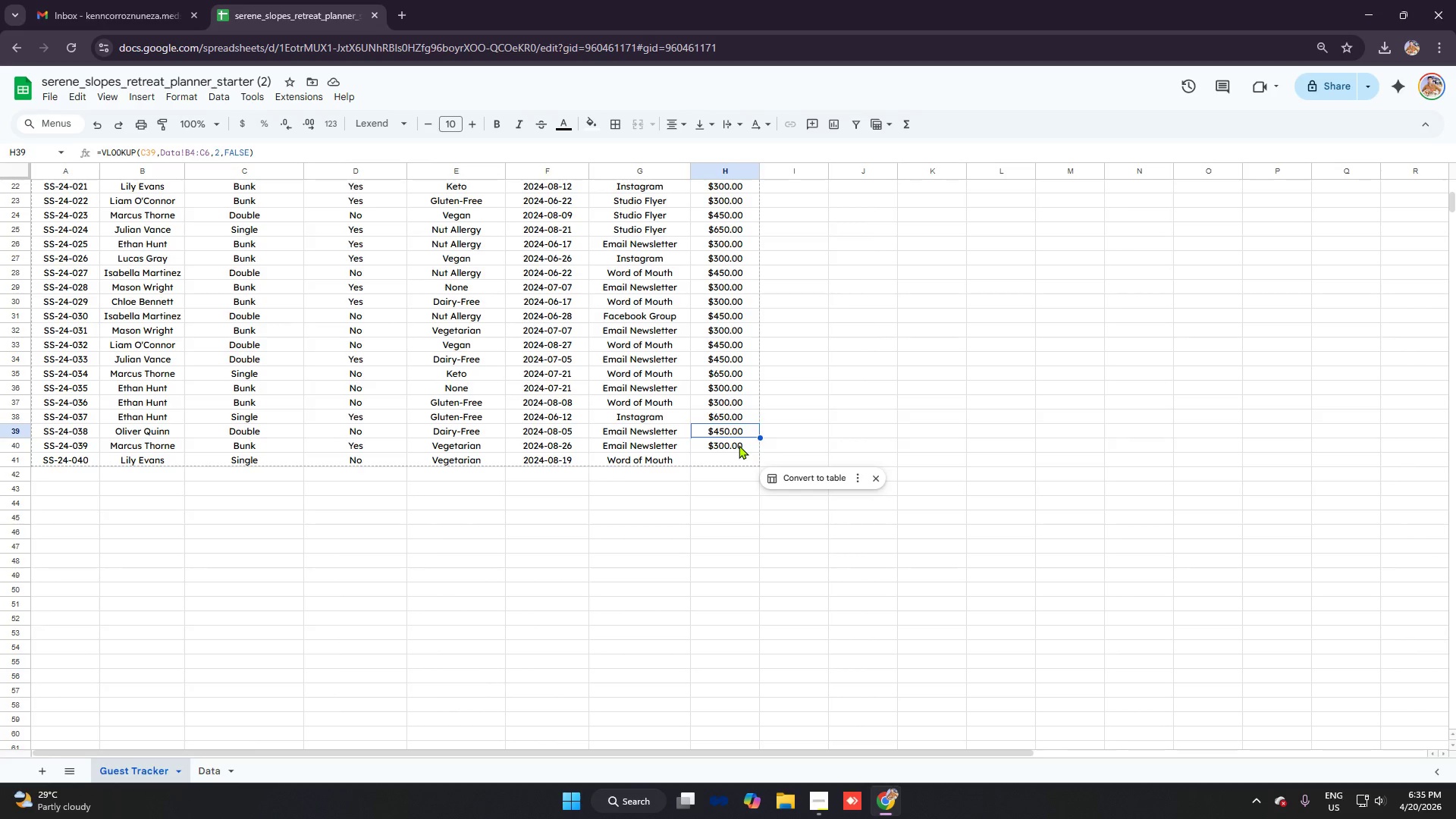 
key(ArrowUp)
 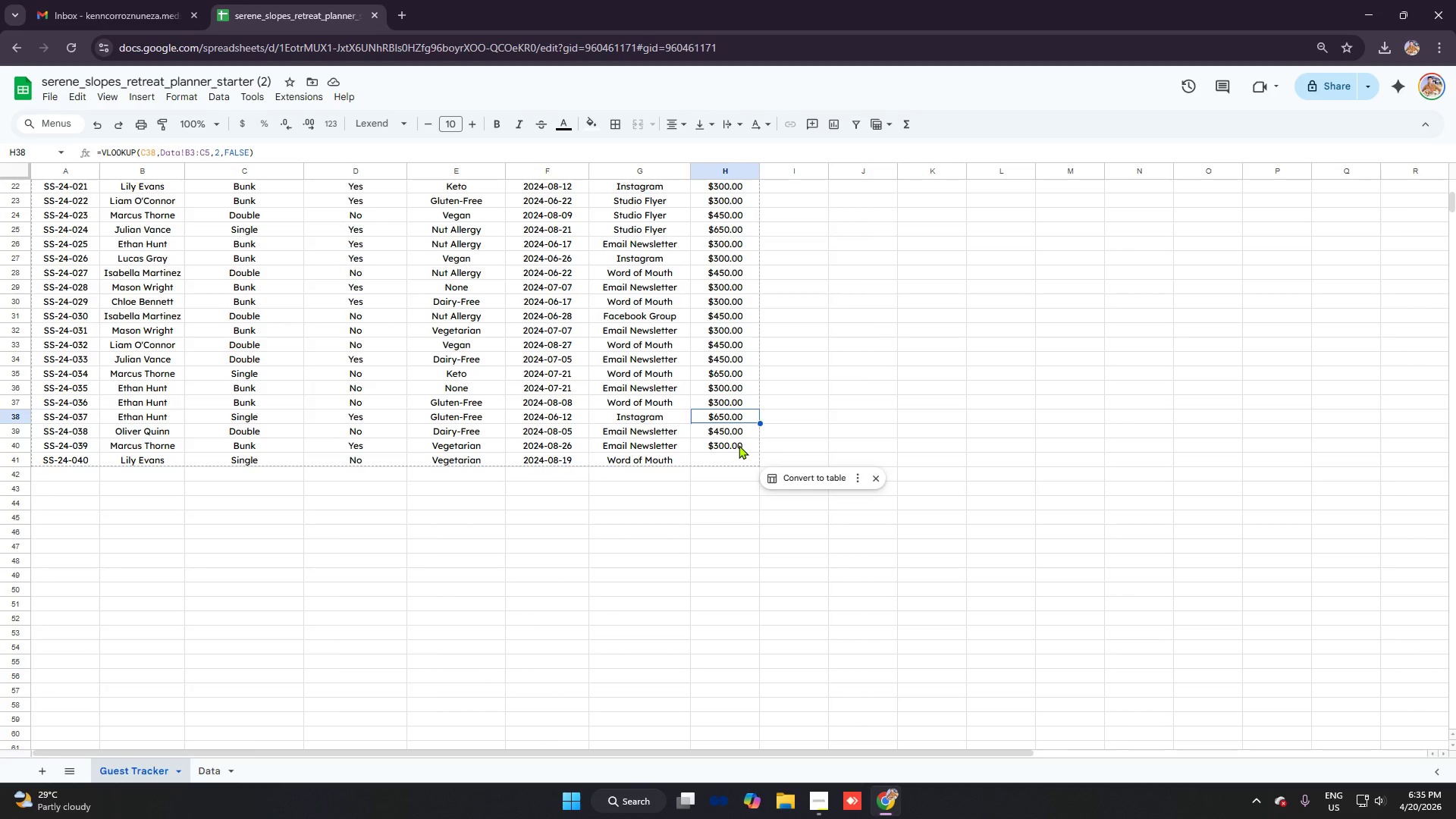 
key(ArrowUp)
 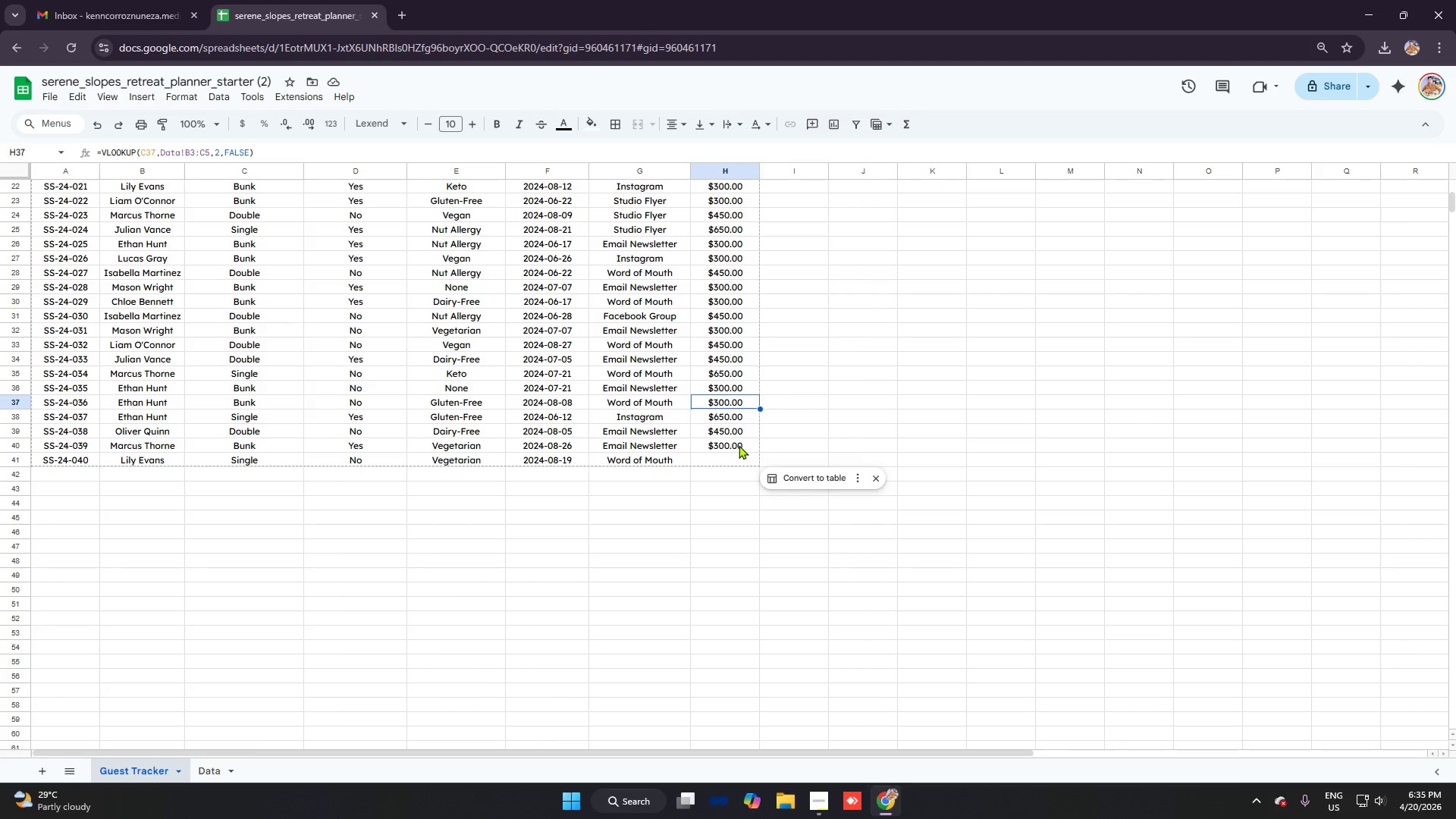 
key(ArrowDown)
 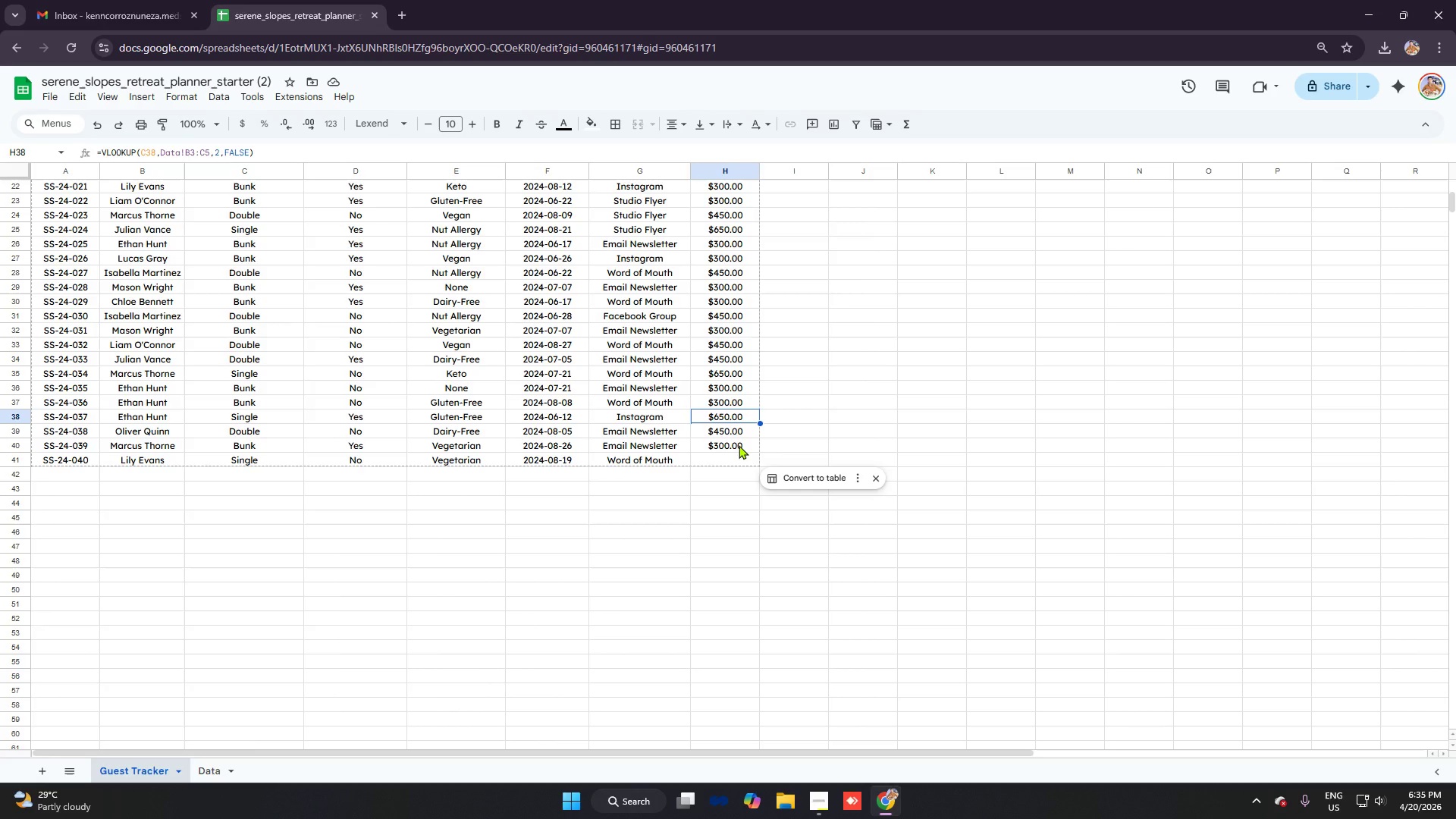 
key(ArrowDown)
 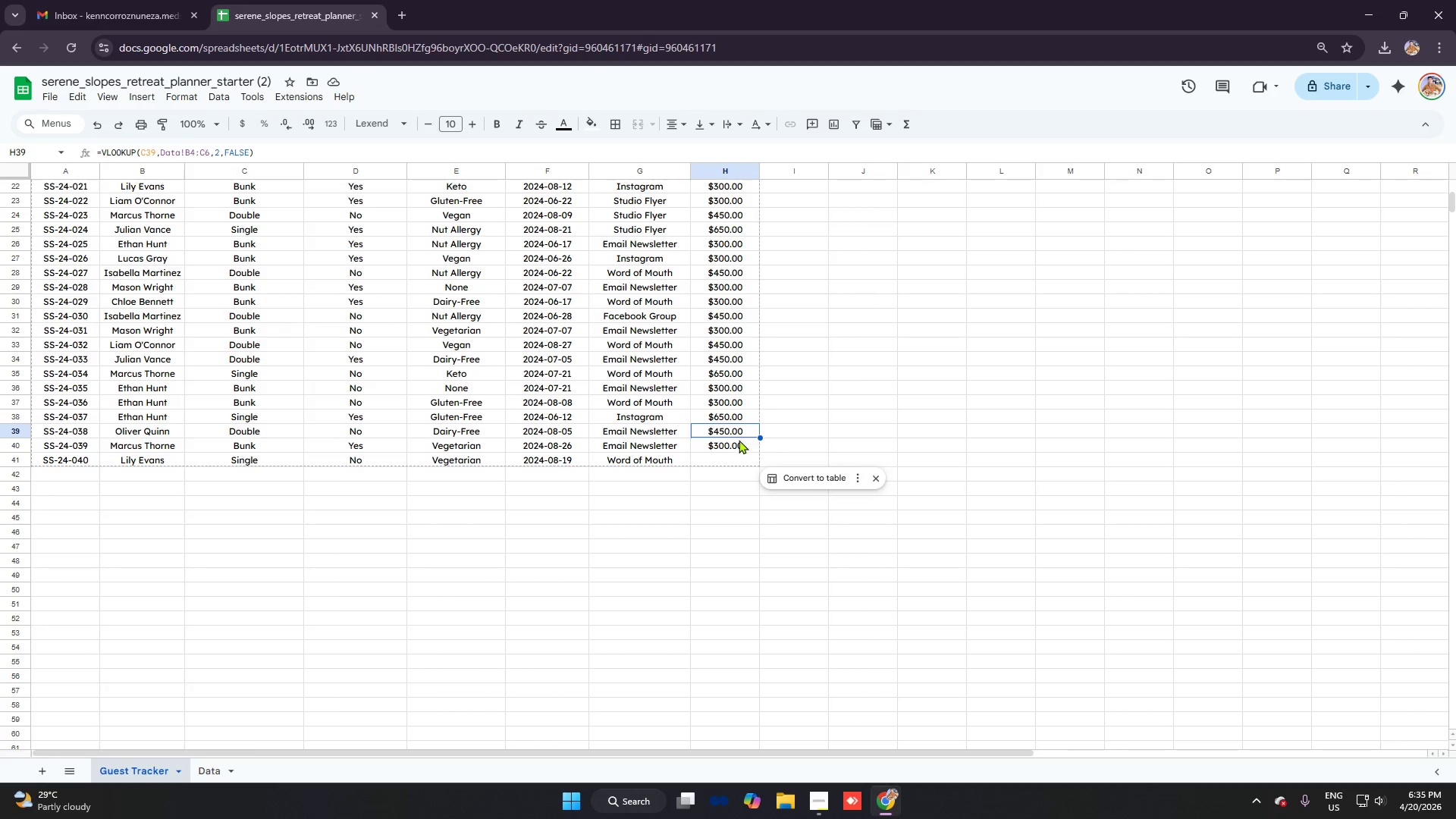 
left_click([736, 394])
 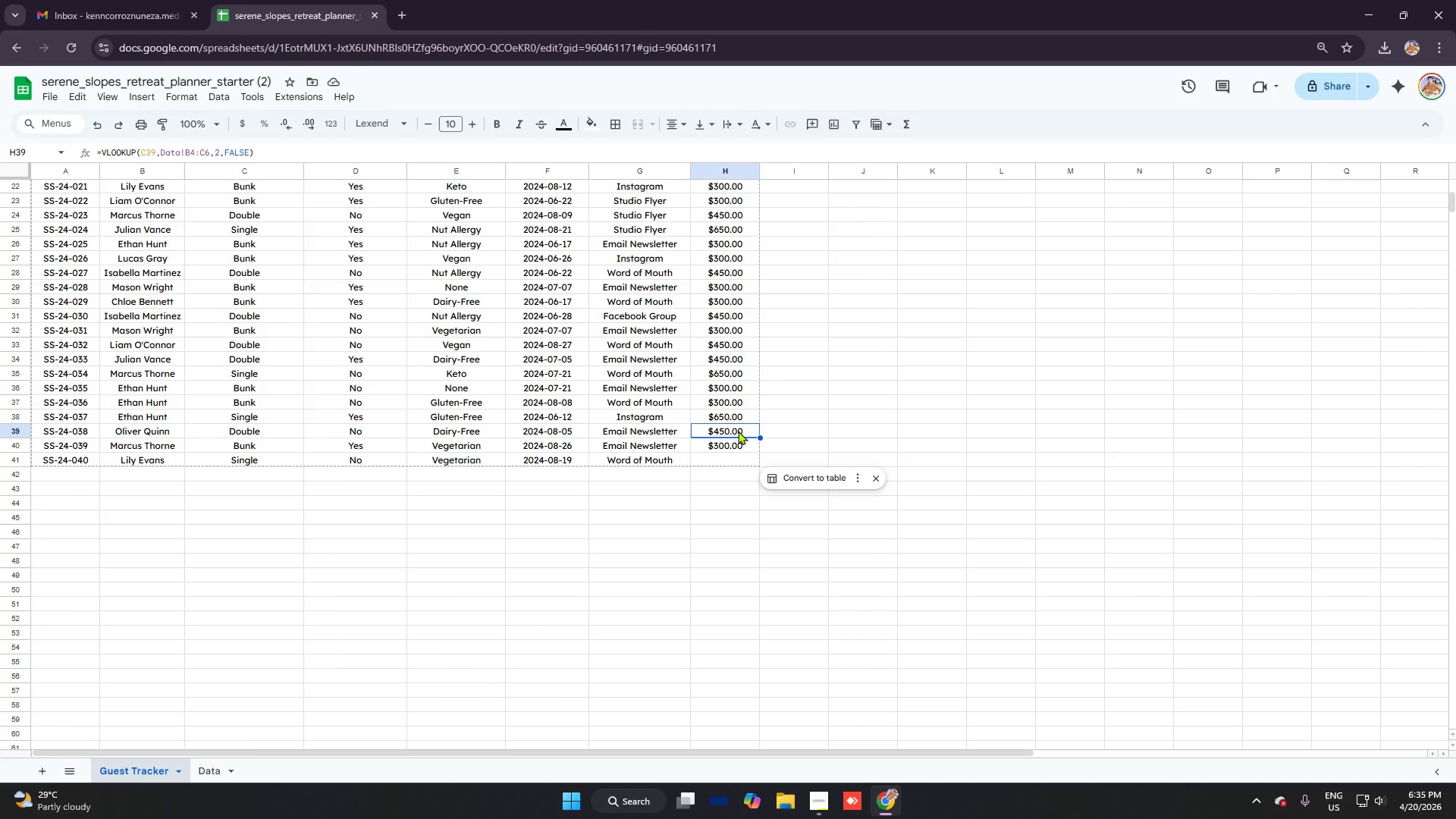 
wait(21.2)
 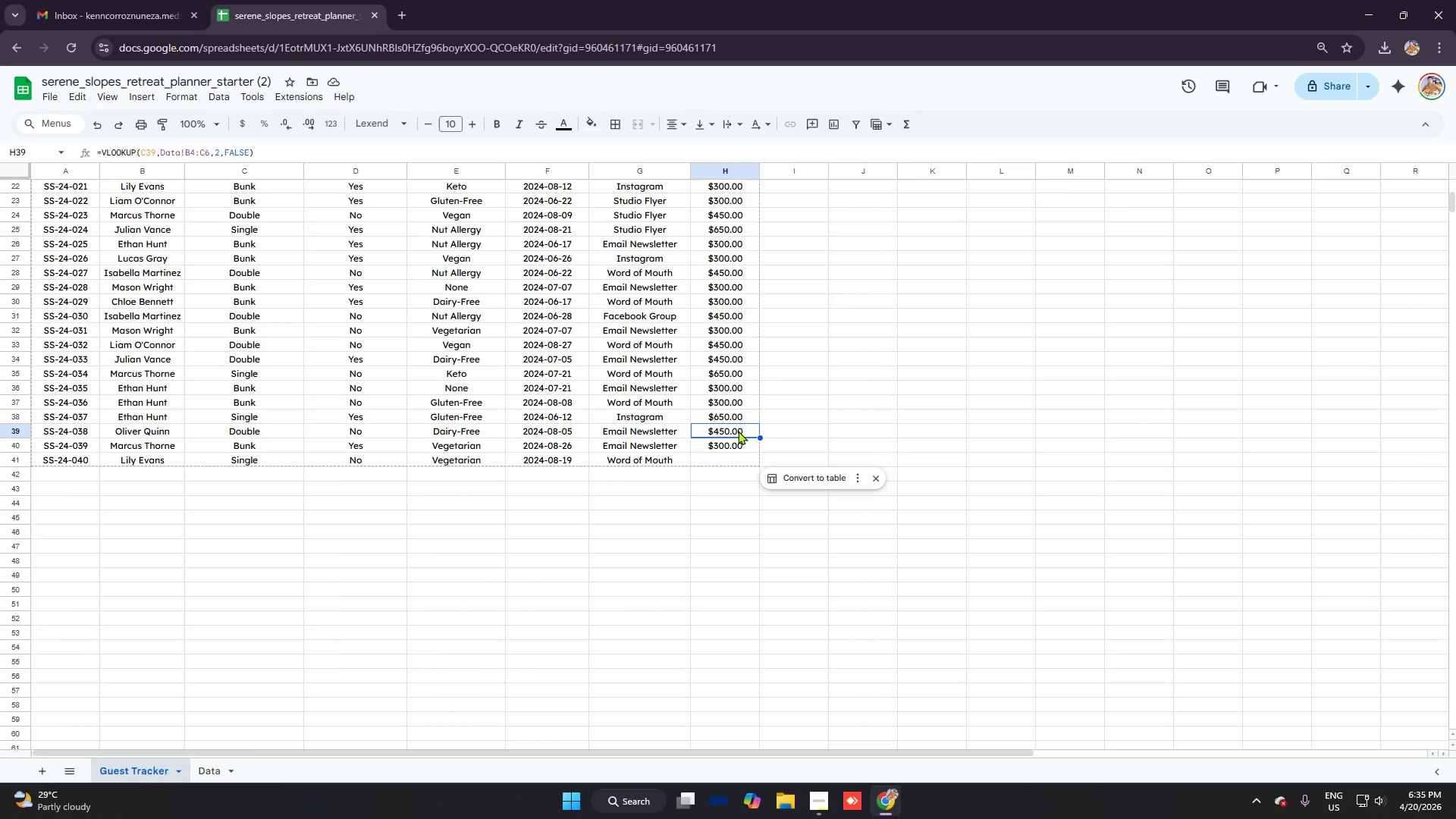 
left_click([735, 429])
 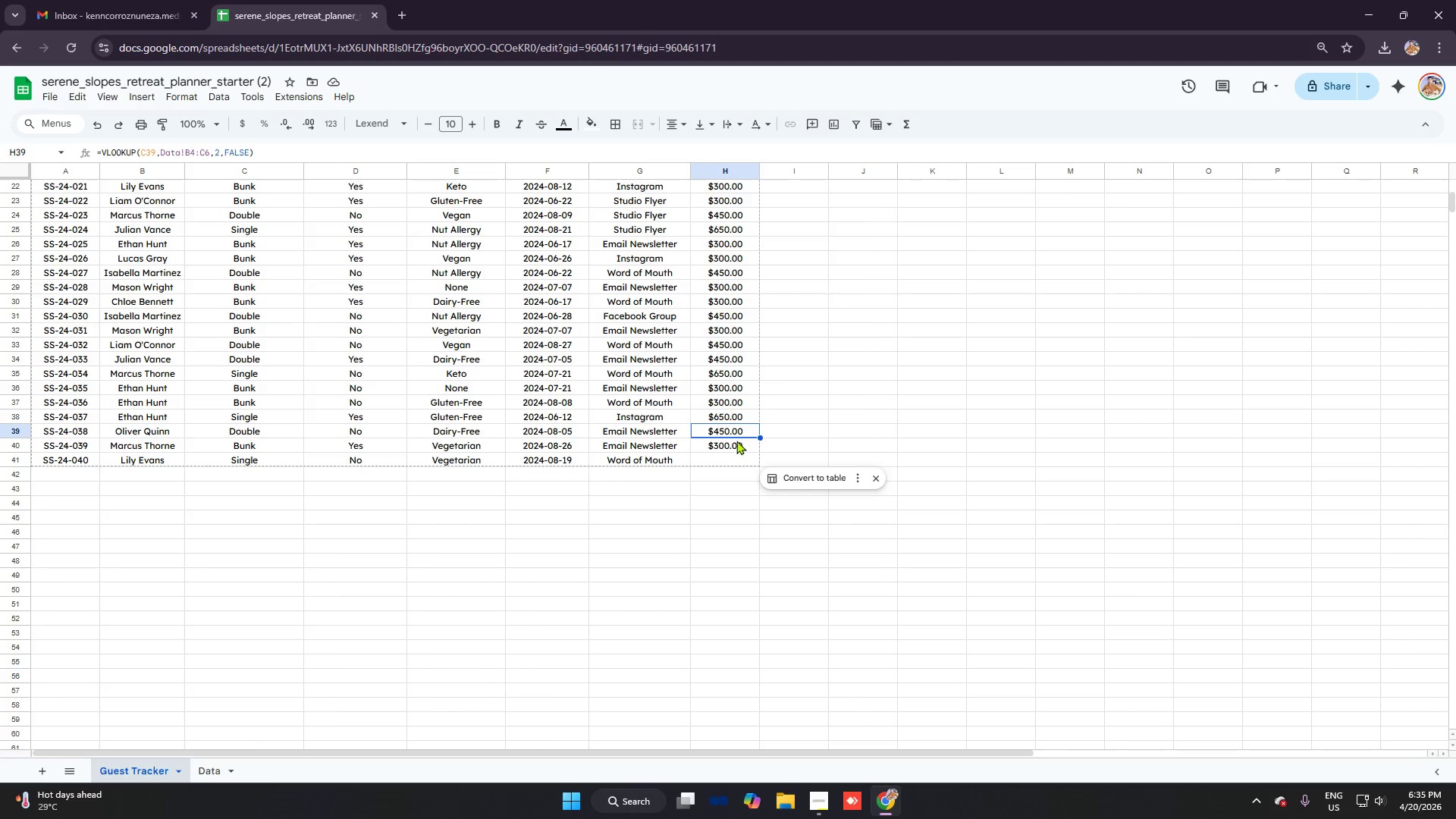 
key(ArrowUp)
 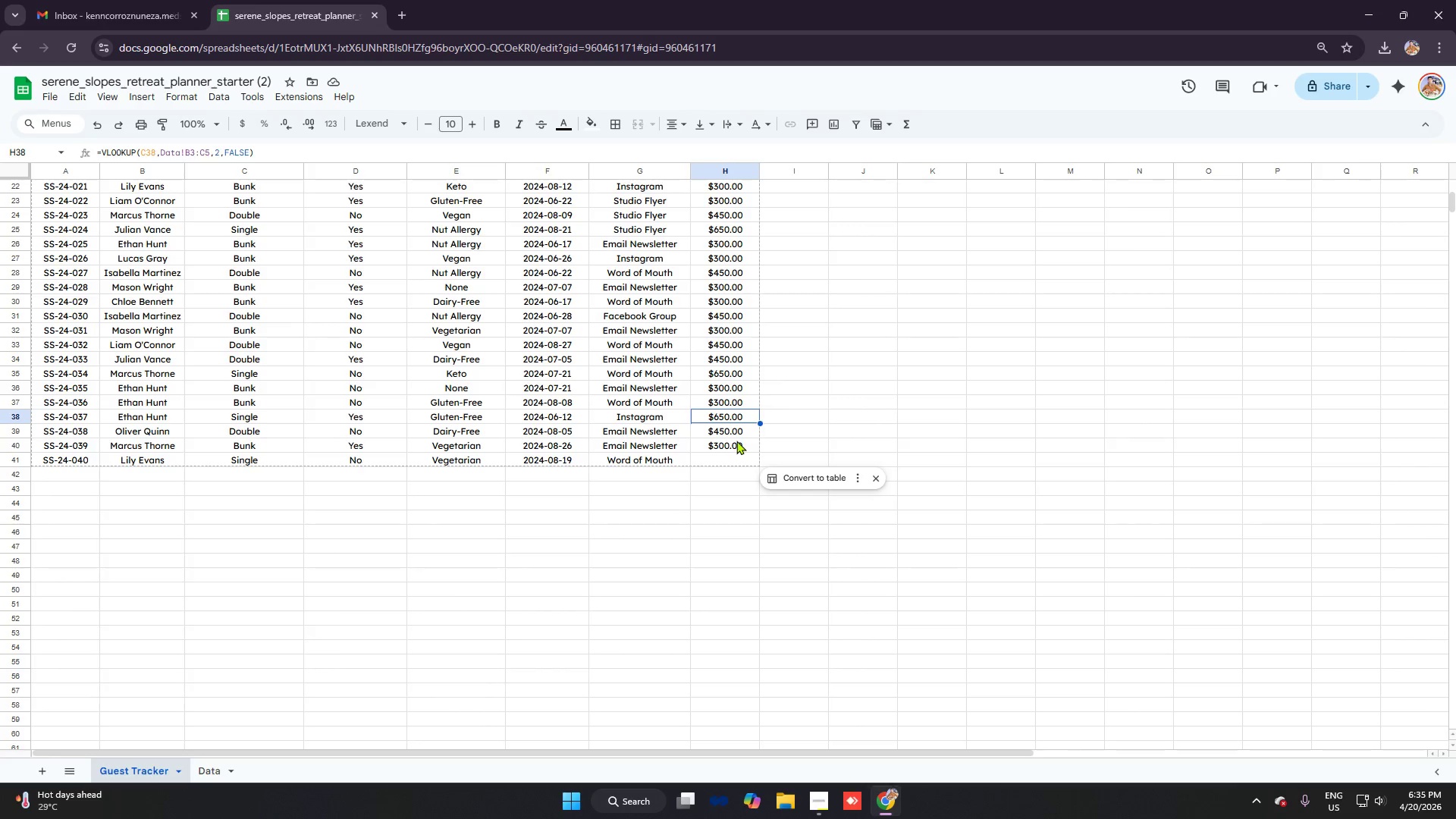 
key(ArrowDown)
 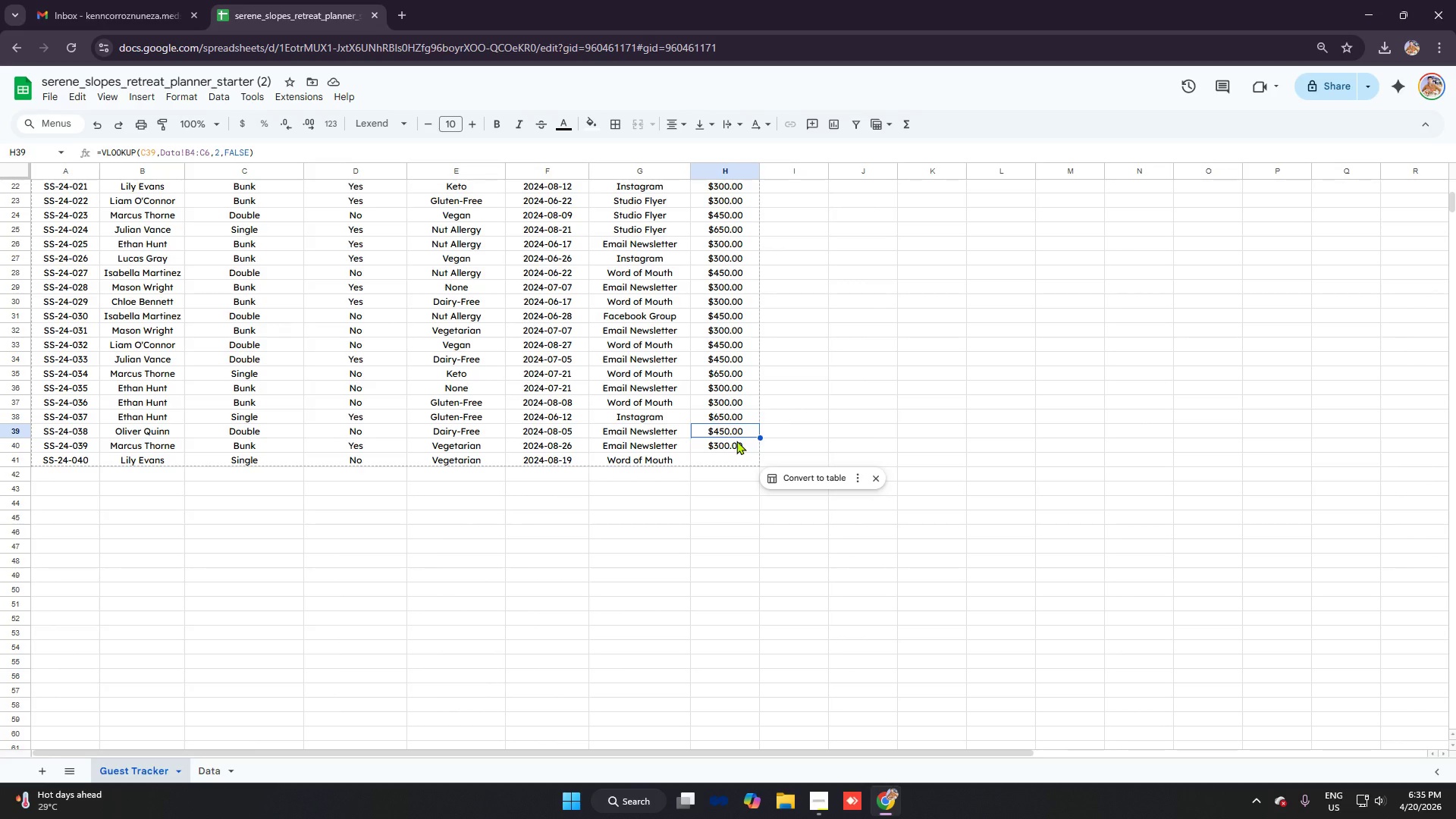 
key(ArrowUp)
 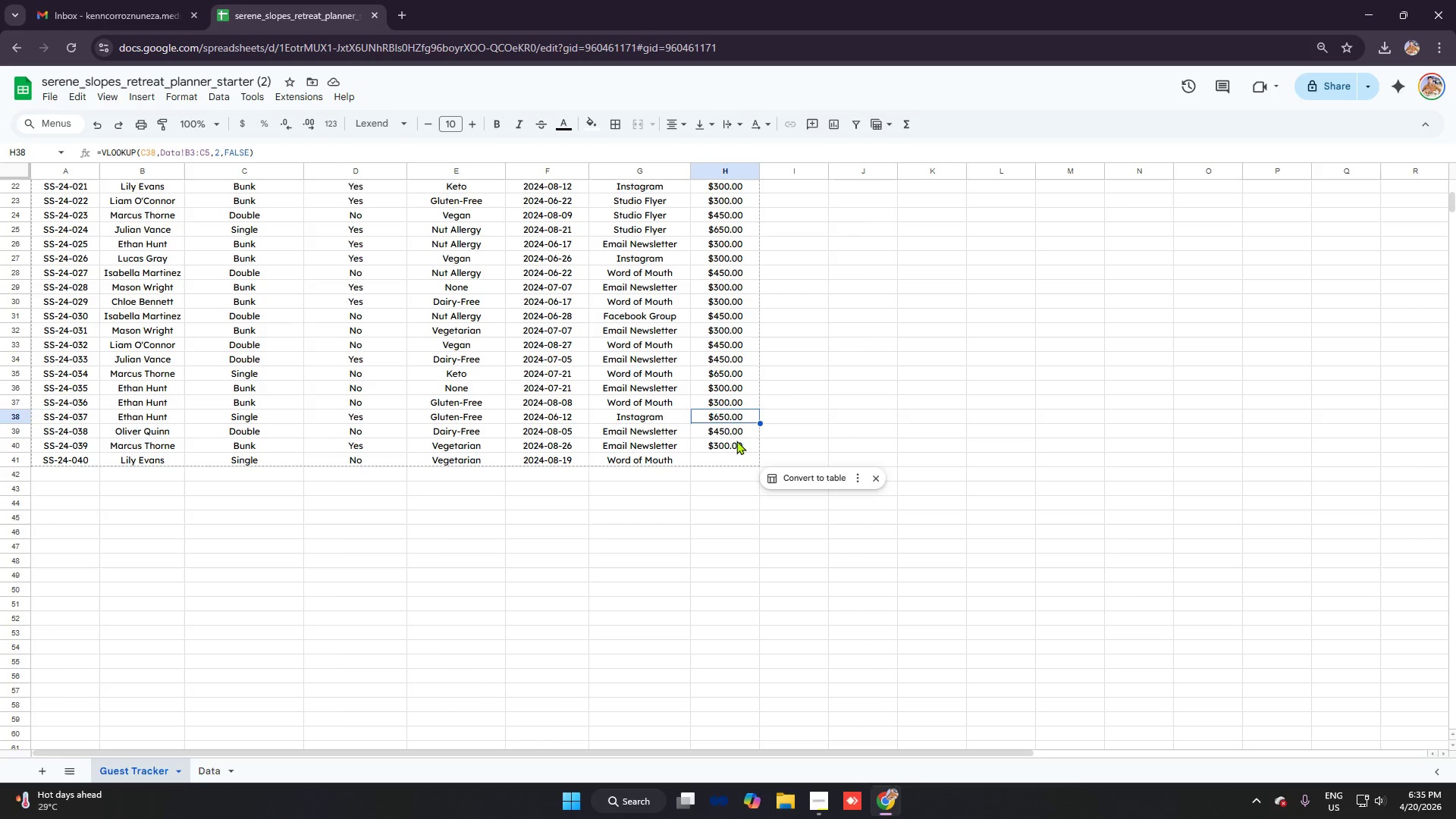 
key(ArrowUp)
 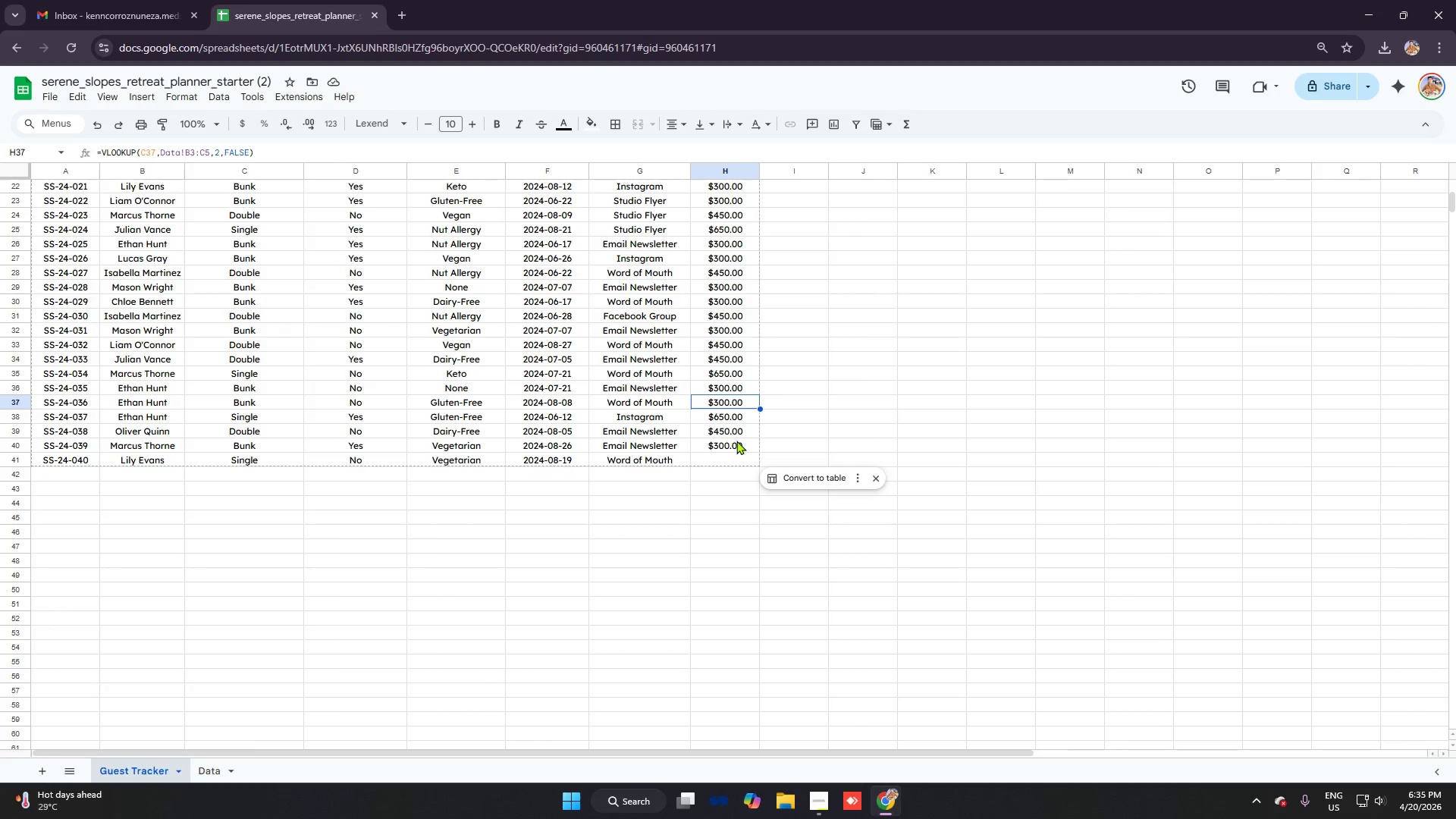 
key(ArrowDown)
 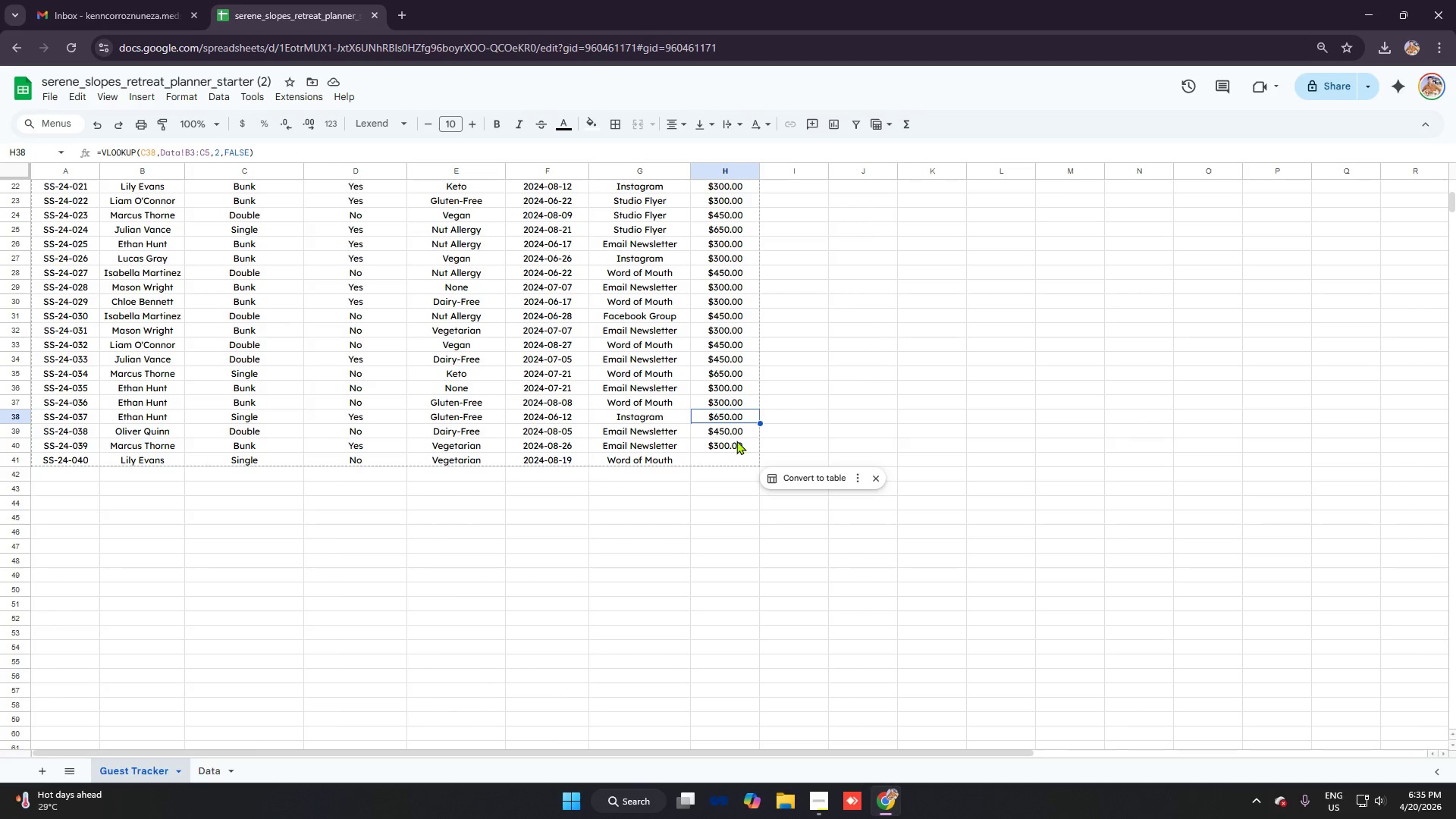 
key(ArrowDown)
 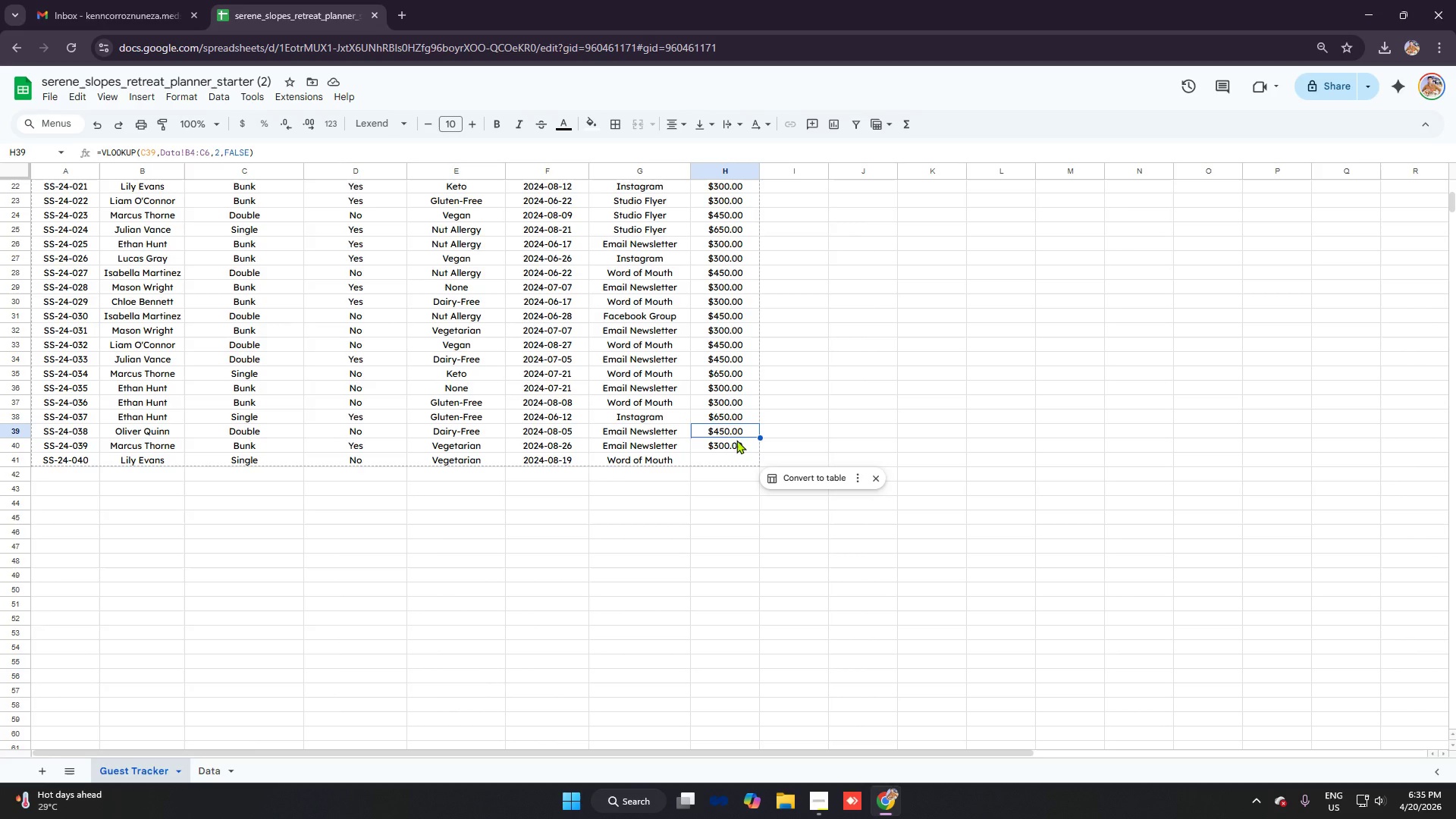 
key(Backspace)
 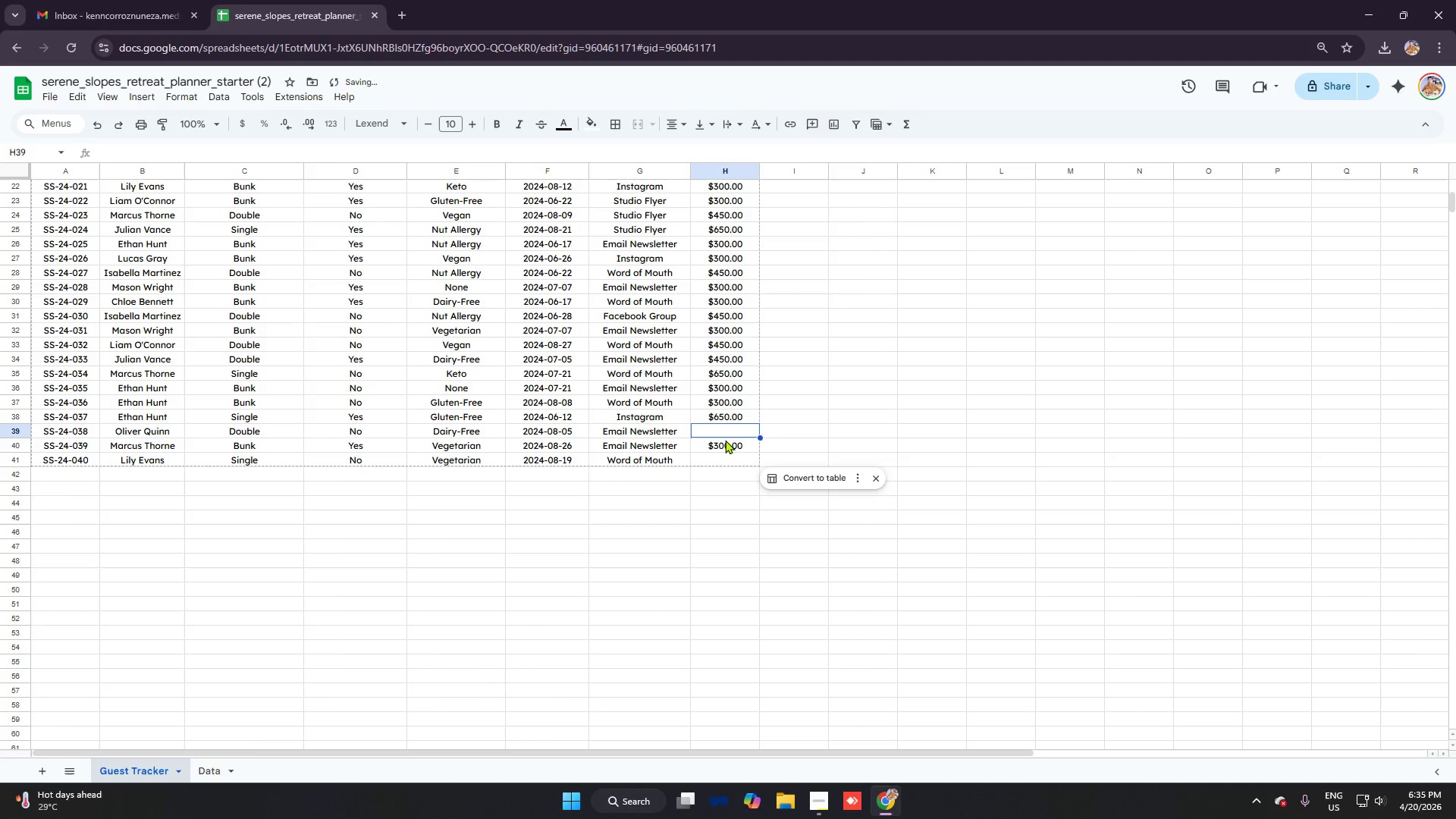 
left_click([725, 440])
 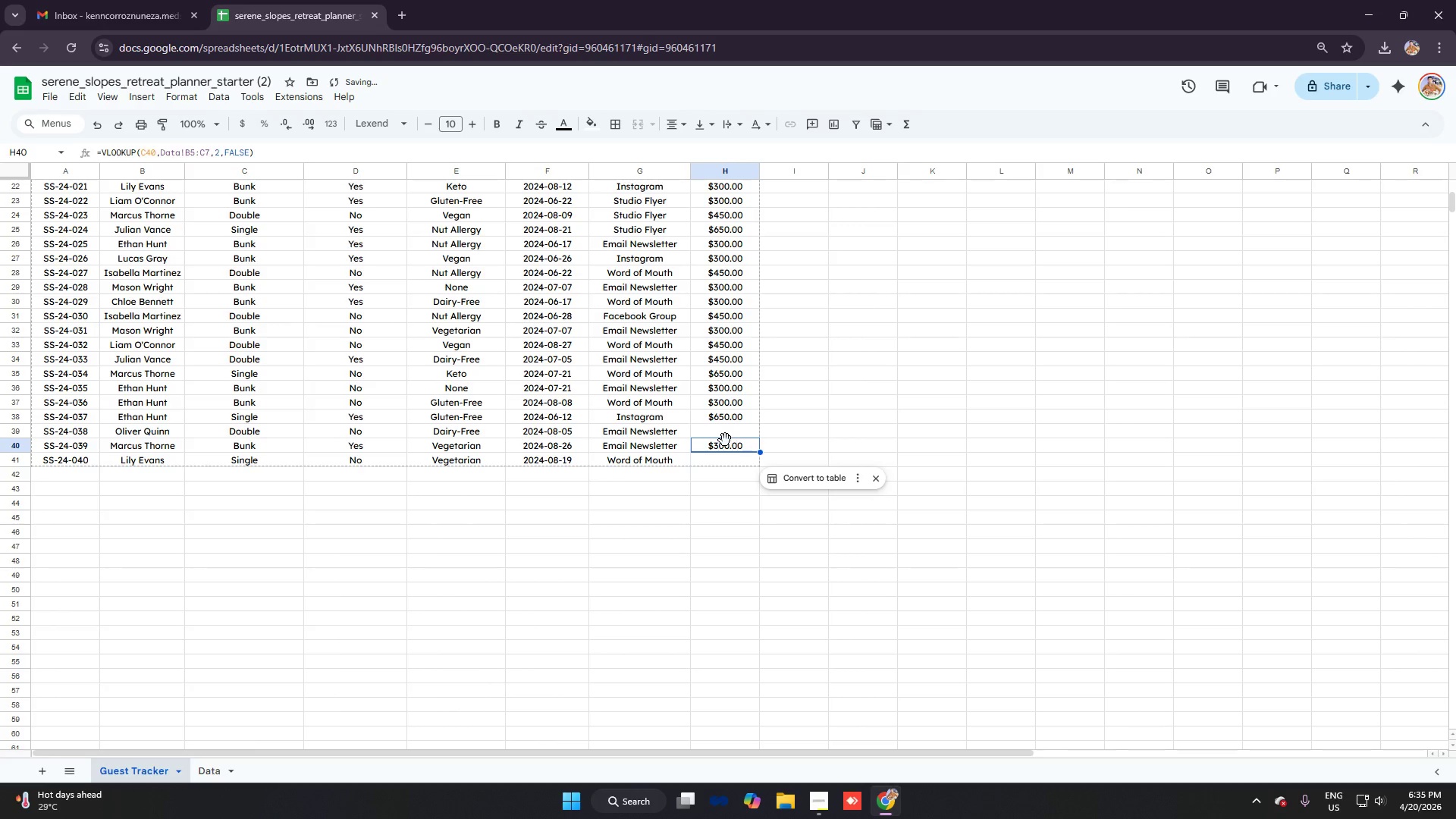 
key(Backspace)
 